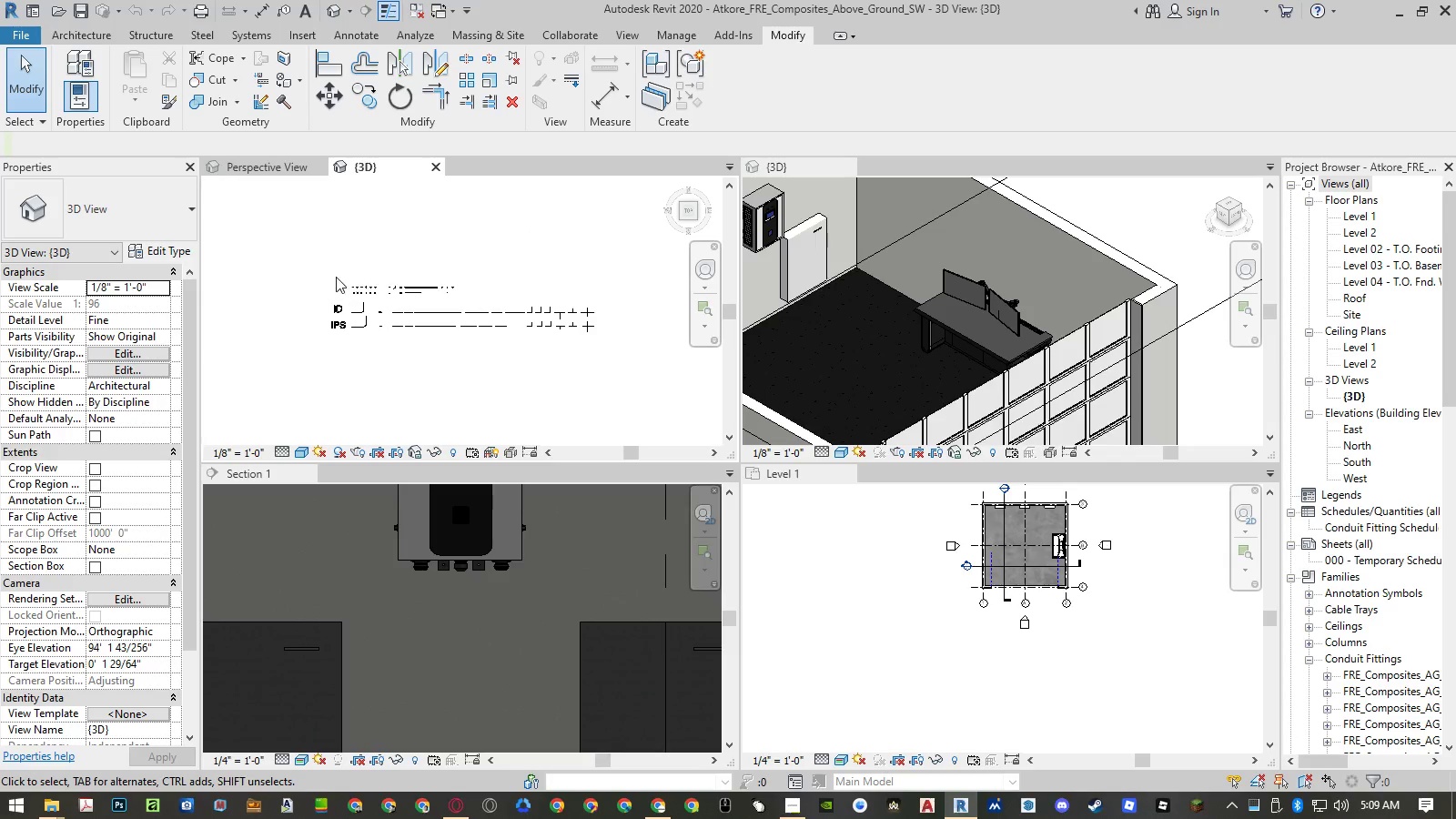 
scroll: coordinate [335, 277], scroll_direction: up, amount: 5.0
 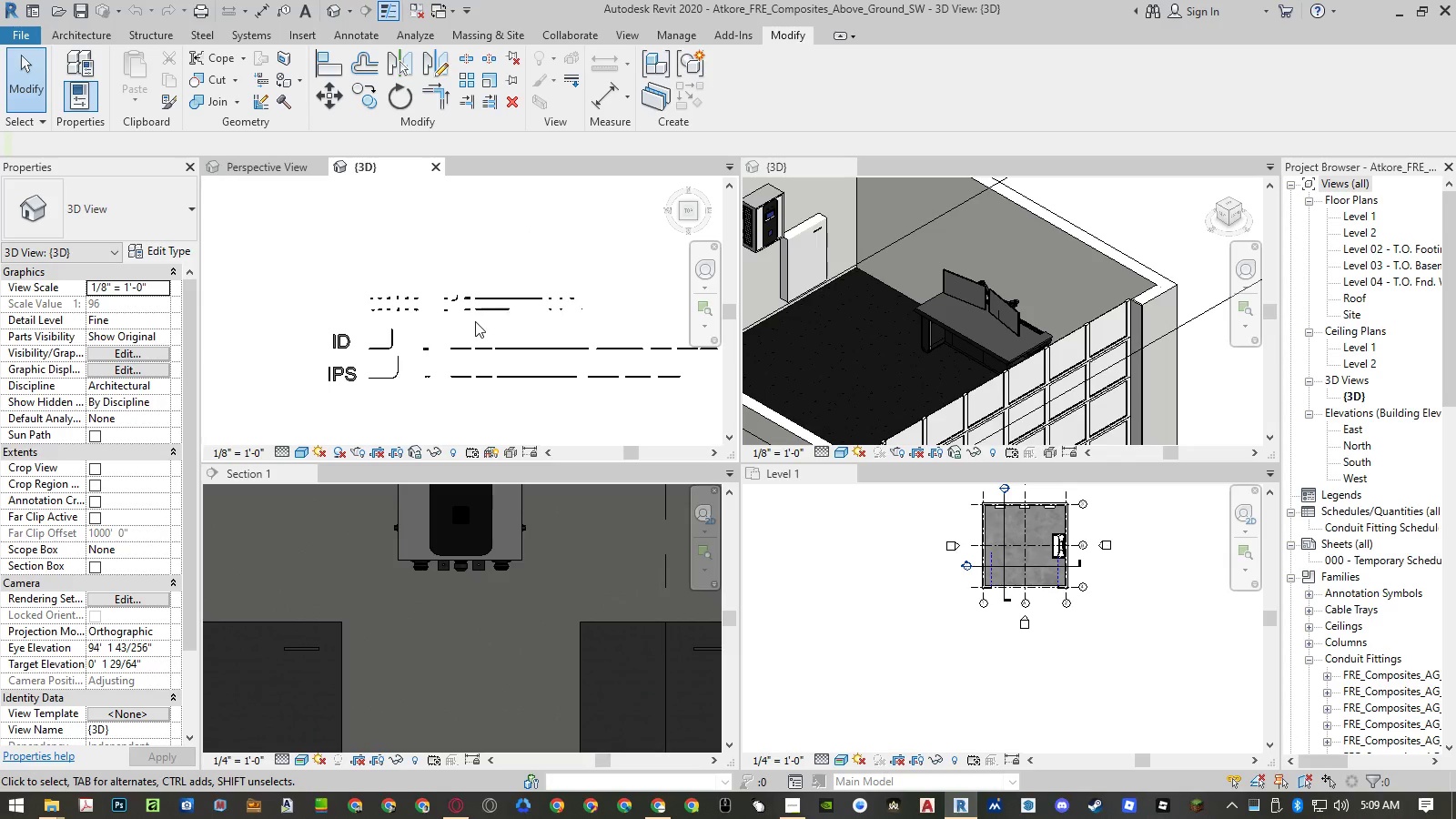 
left_click([490, 308])
 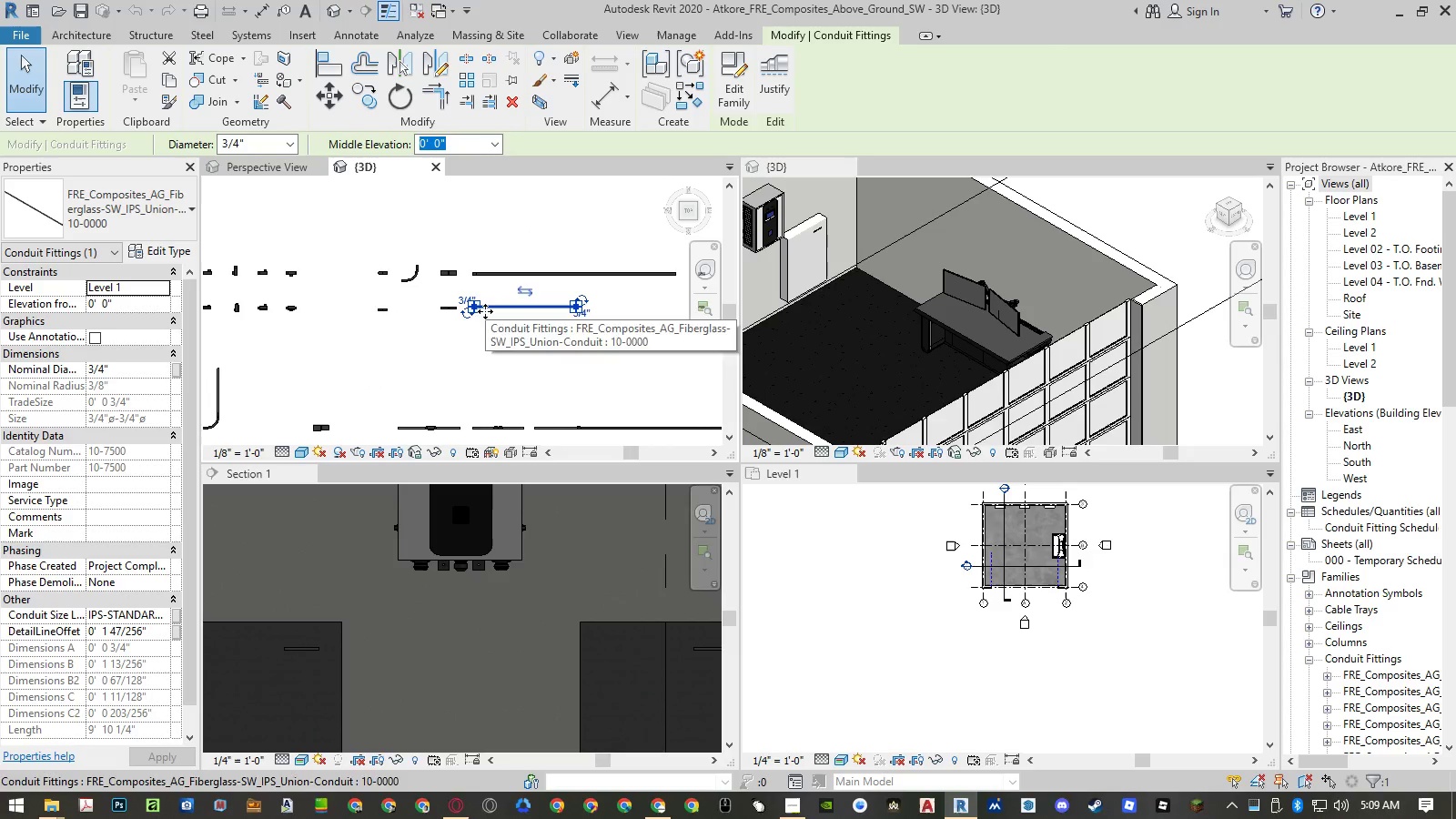 
scroll: coordinate [467, 301], scroll_direction: up, amount: 14.0
 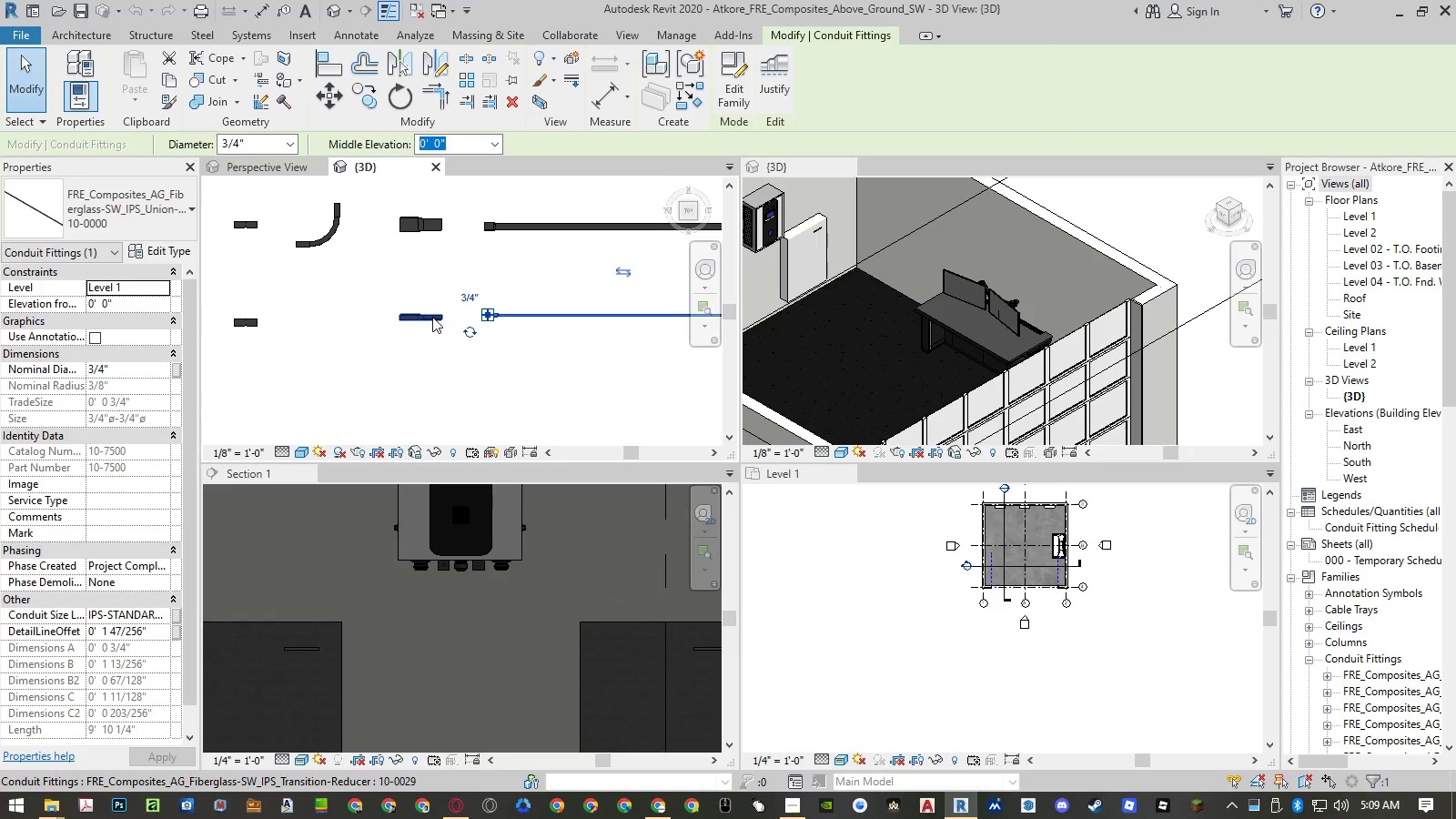 
left_click([432, 317])
 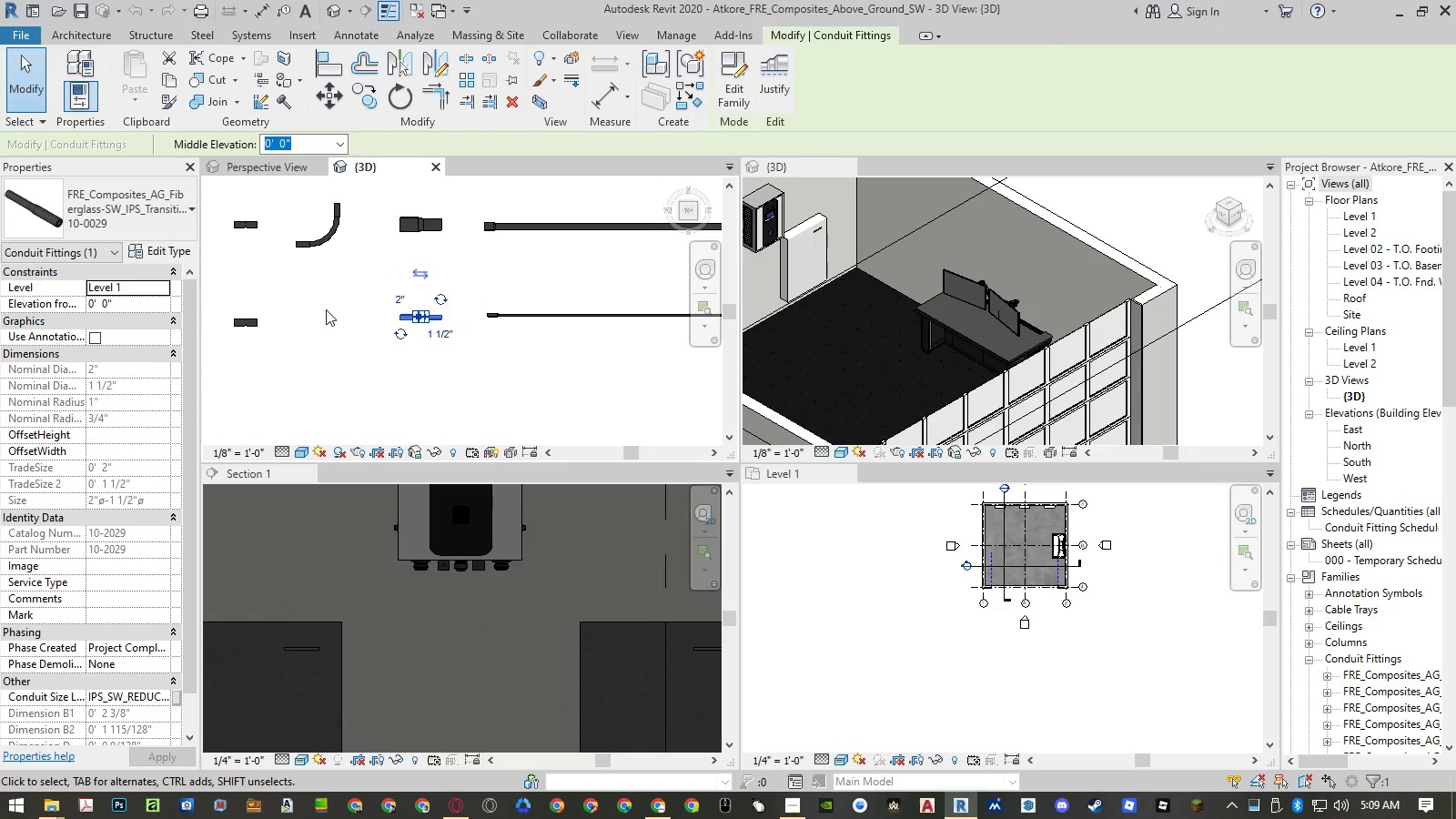 
scroll: coordinate [306, 307], scroll_direction: up, amount: 2.0
 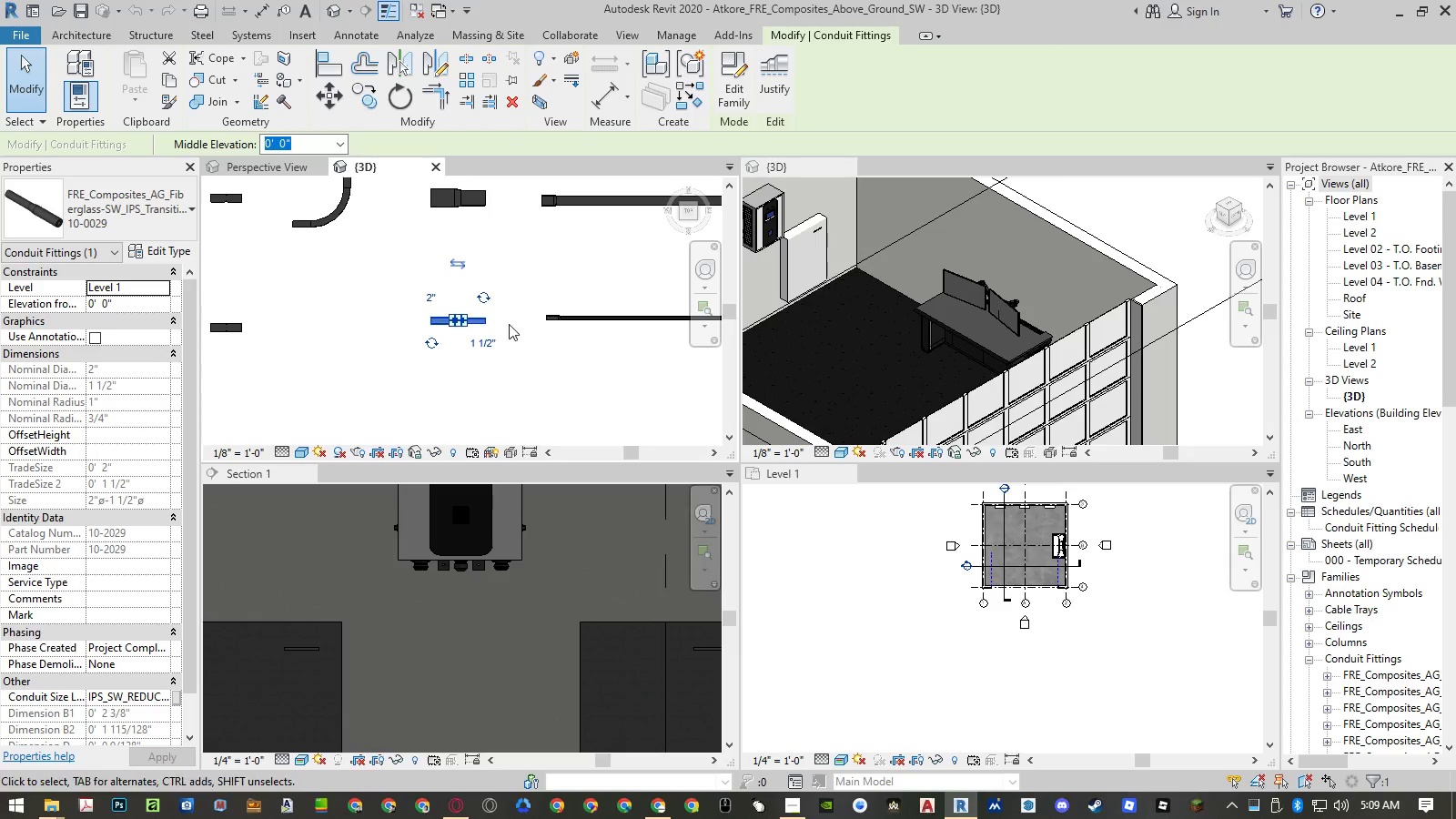 
left_click([387, 309])
 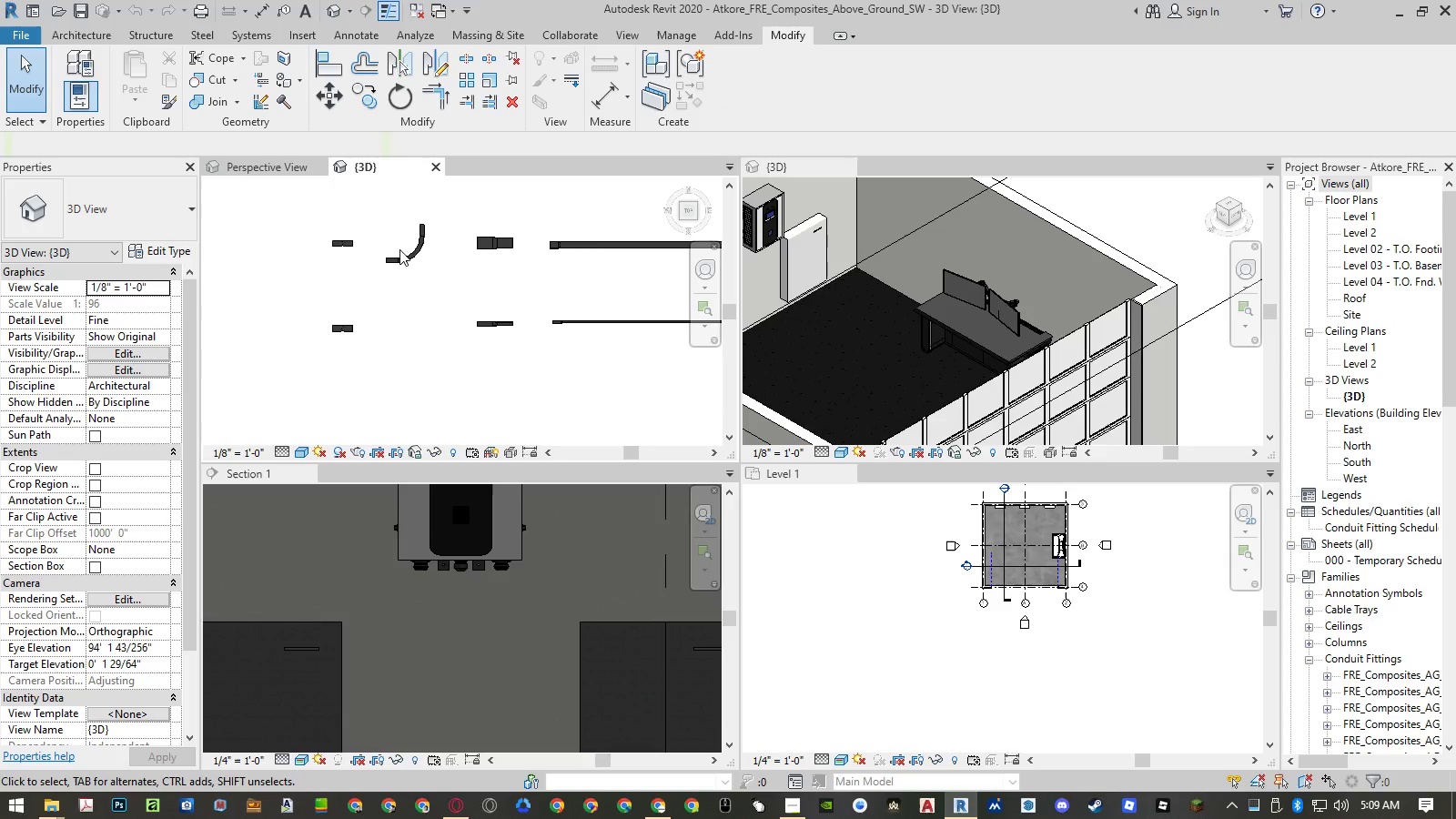 
scroll: coordinate [568, 330], scroll_direction: down, amount: 3.0
 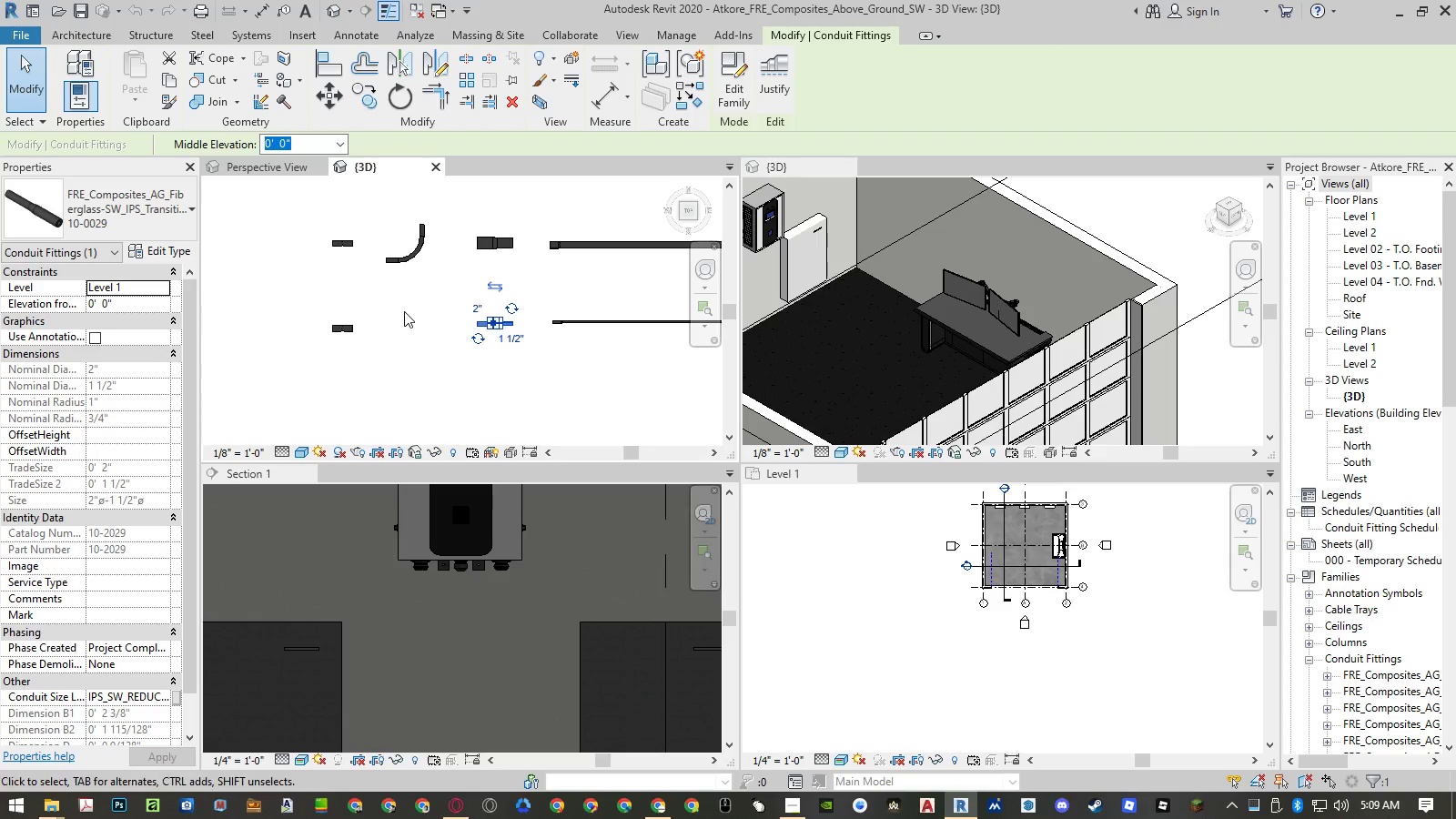 
scroll: coordinate [410, 238], scroll_direction: up, amount: 4.0
 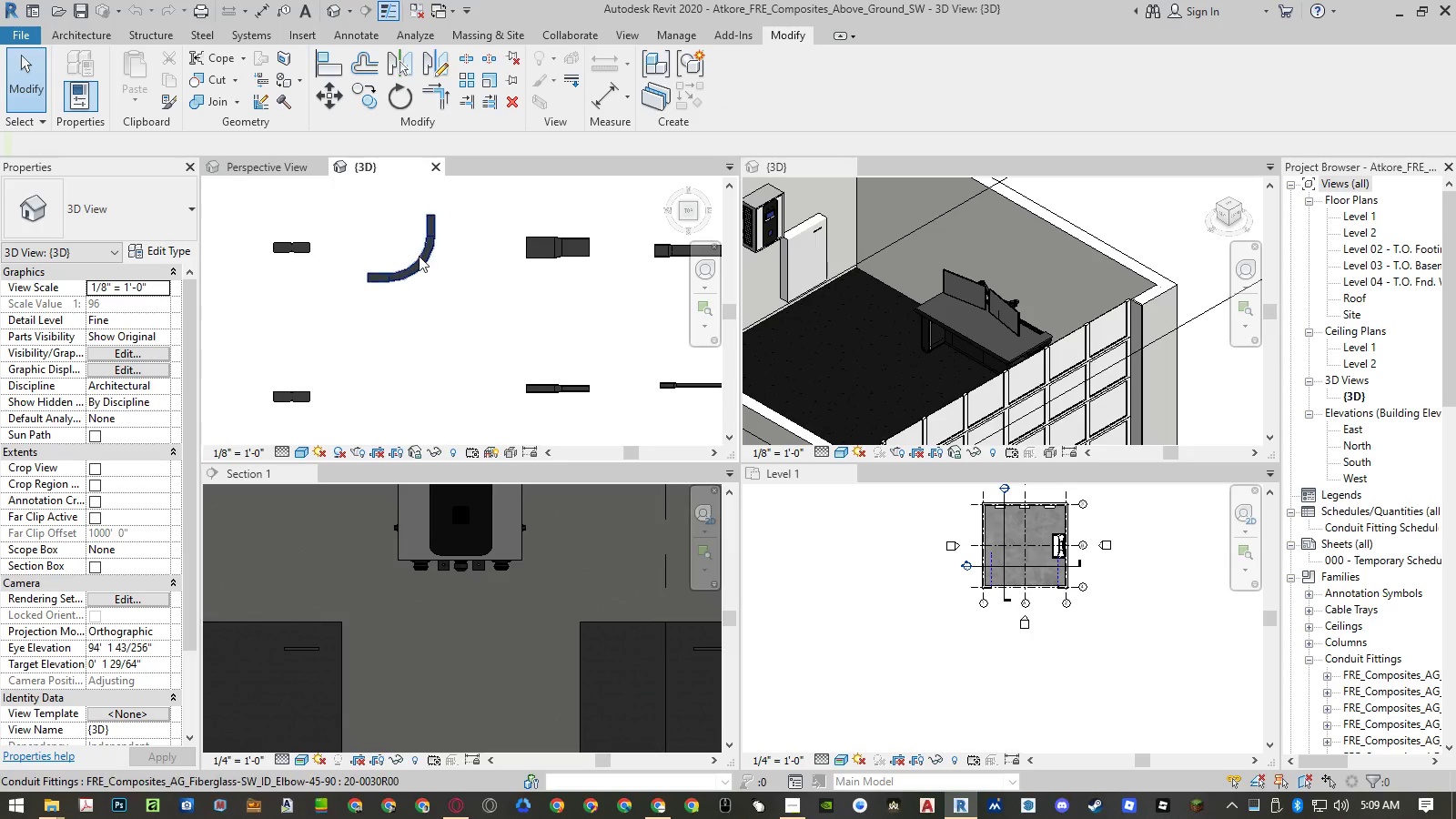 
left_click([419, 256])
 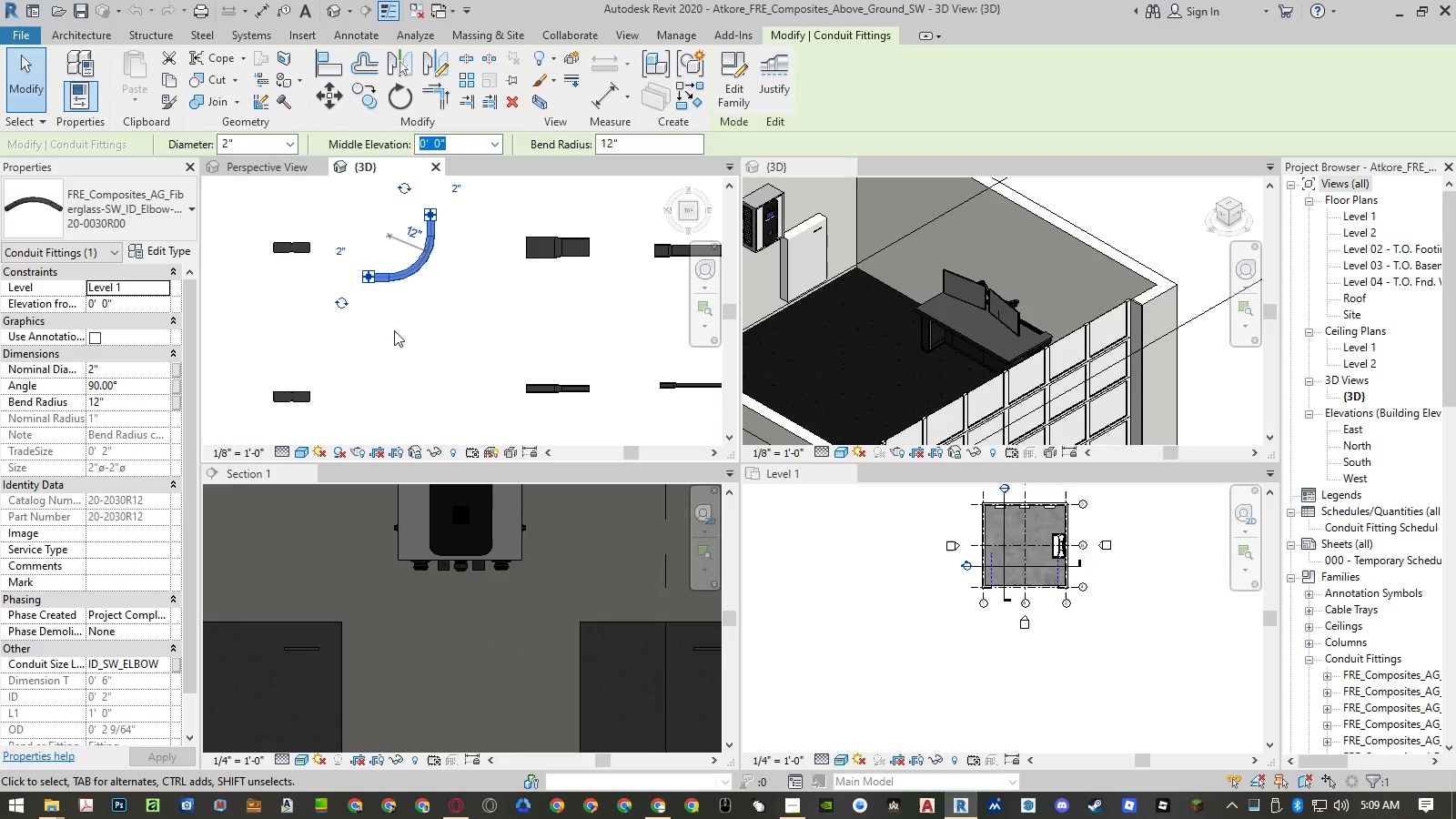 
left_click([394, 330])
 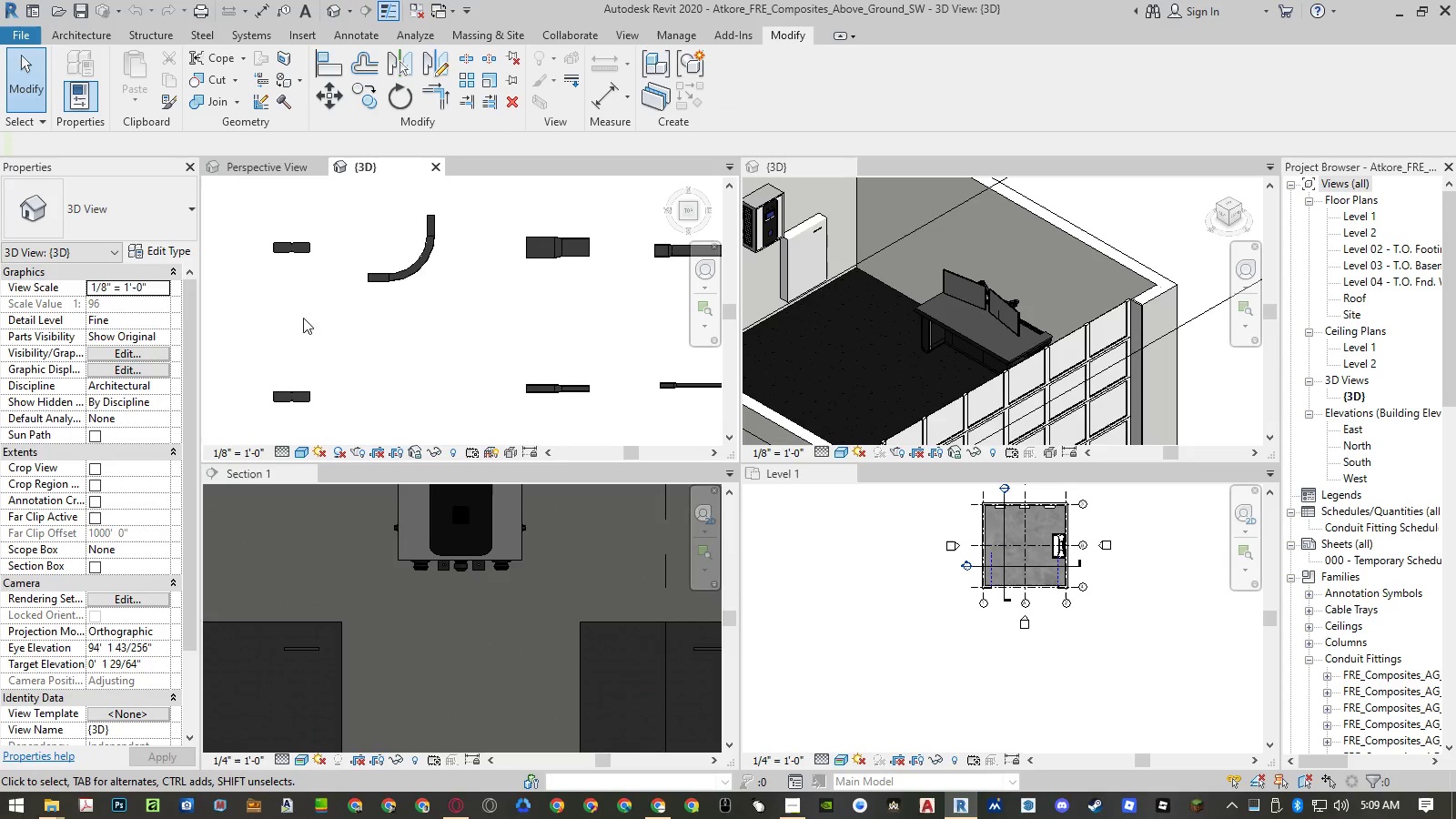 
scroll: coordinate [338, 329], scroll_direction: down, amount: 14.0
 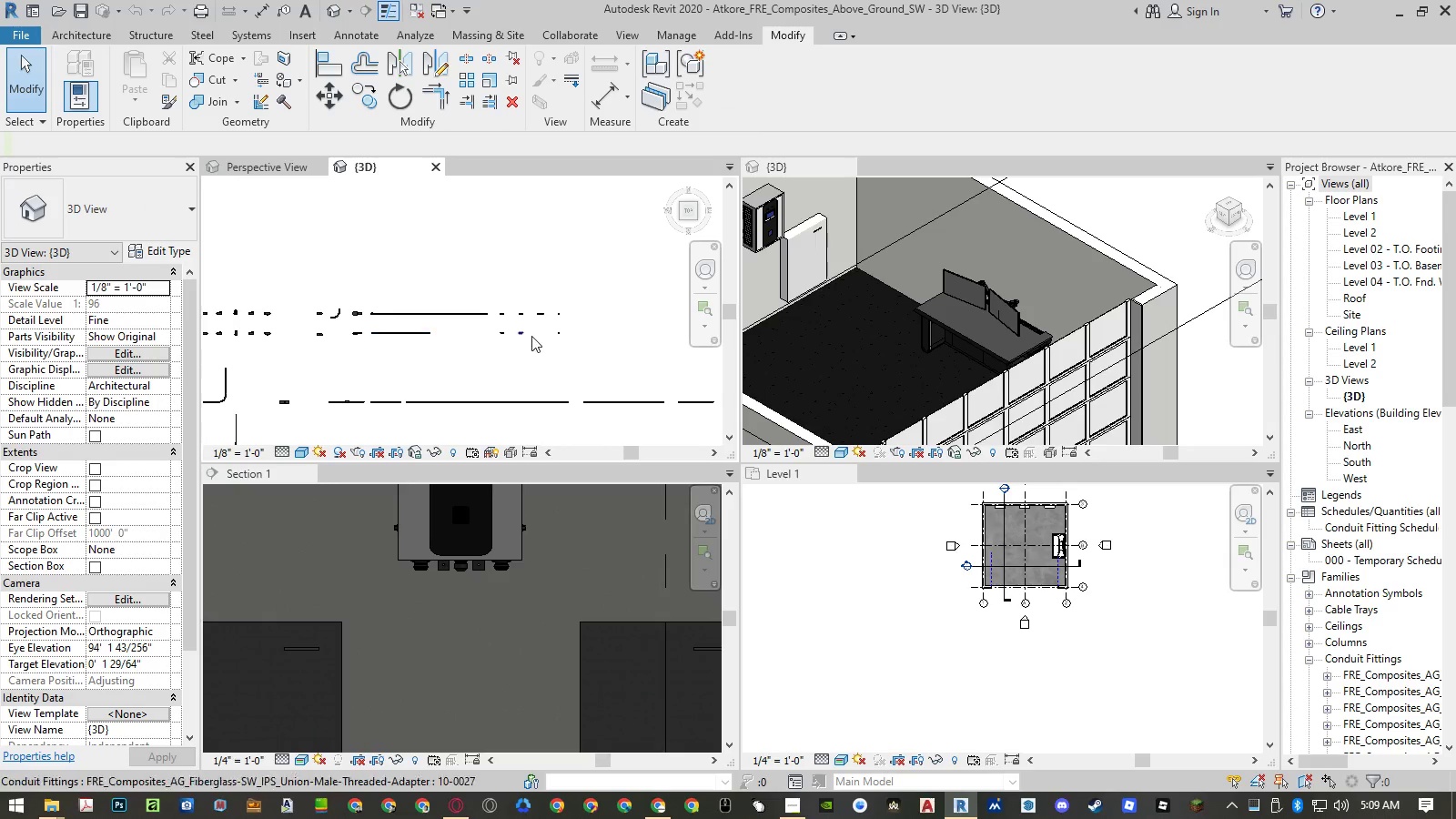 
scroll: coordinate [571, 268], scroll_direction: up, amount: 16.0
 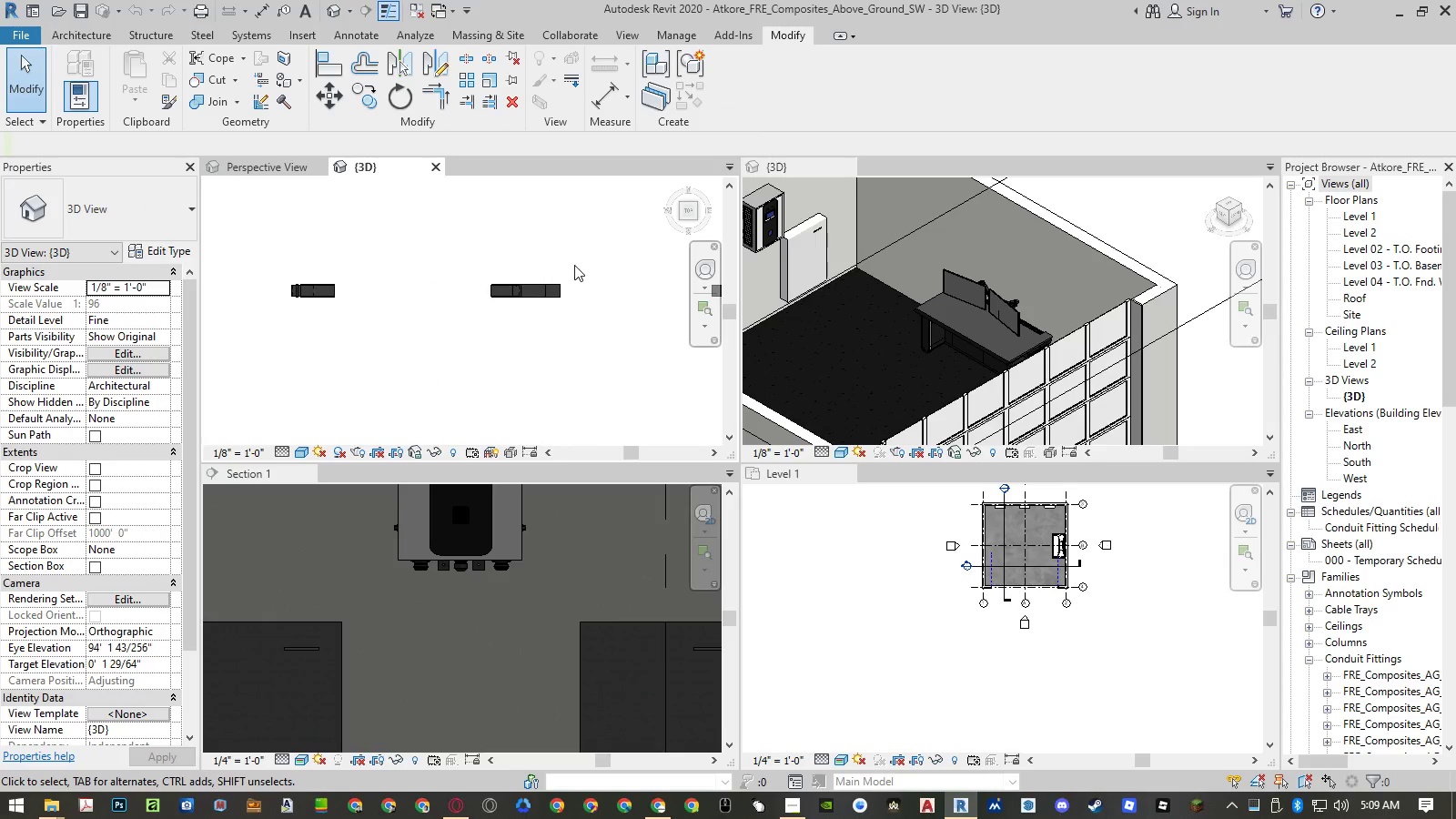 
scroll: coordinate [574, 265], scroll_direction: down, amount: 5.0
 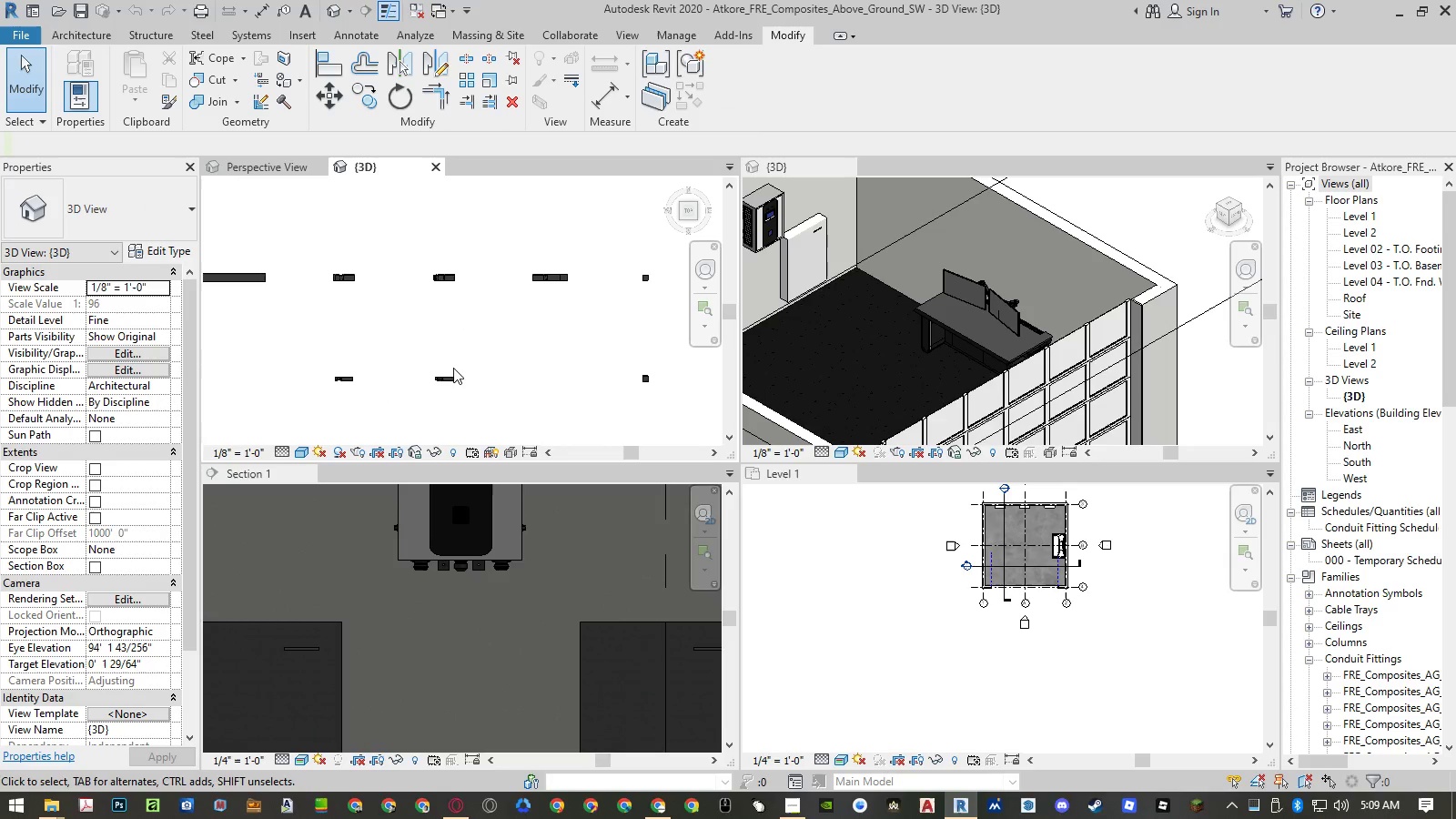 
scroll: coordinate [444, 385], scroll_direction: up, amount: 12.0
 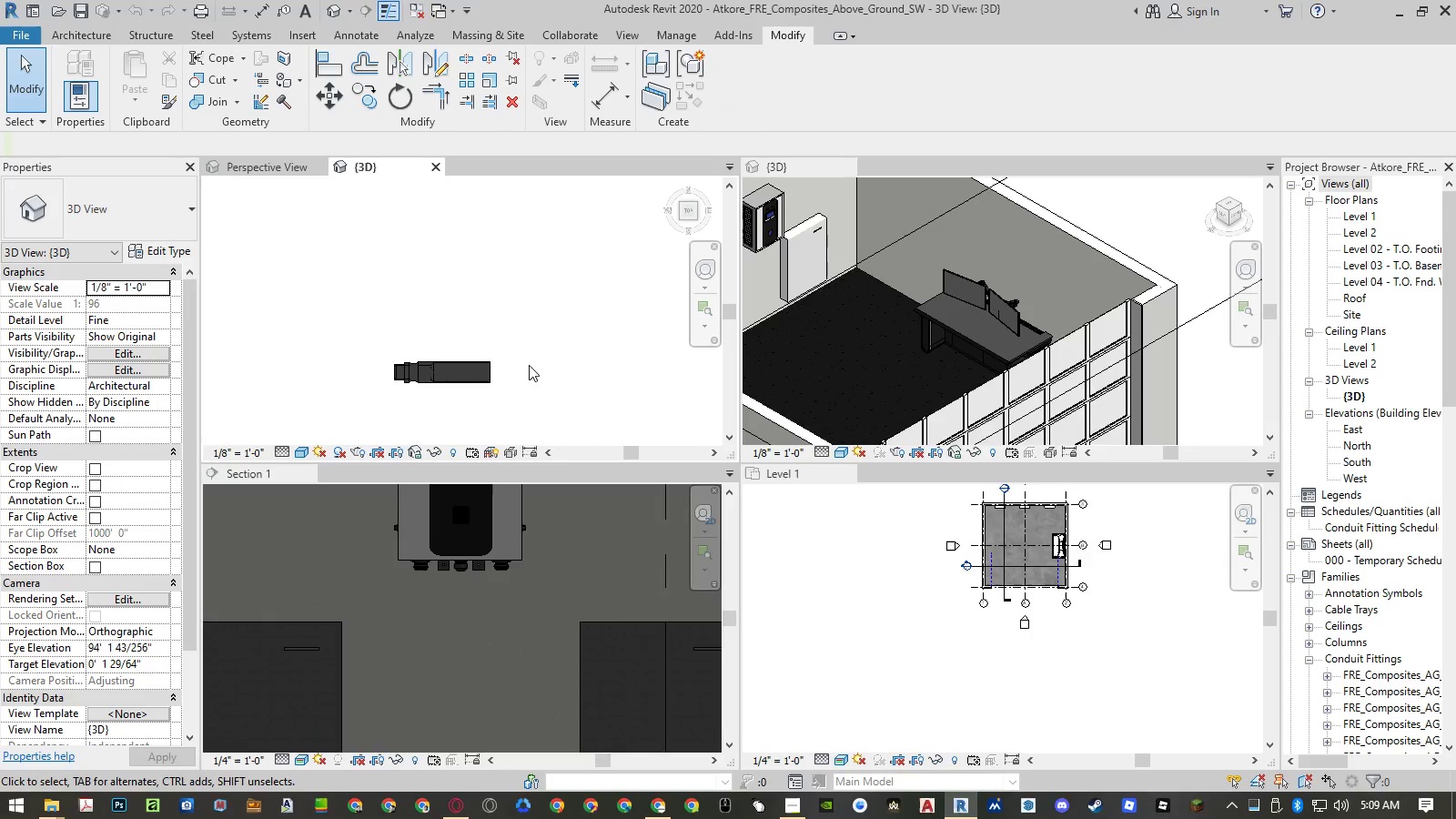 
scroll: coordinate [347, 323], scroll_direction: down, amount: 10.0
 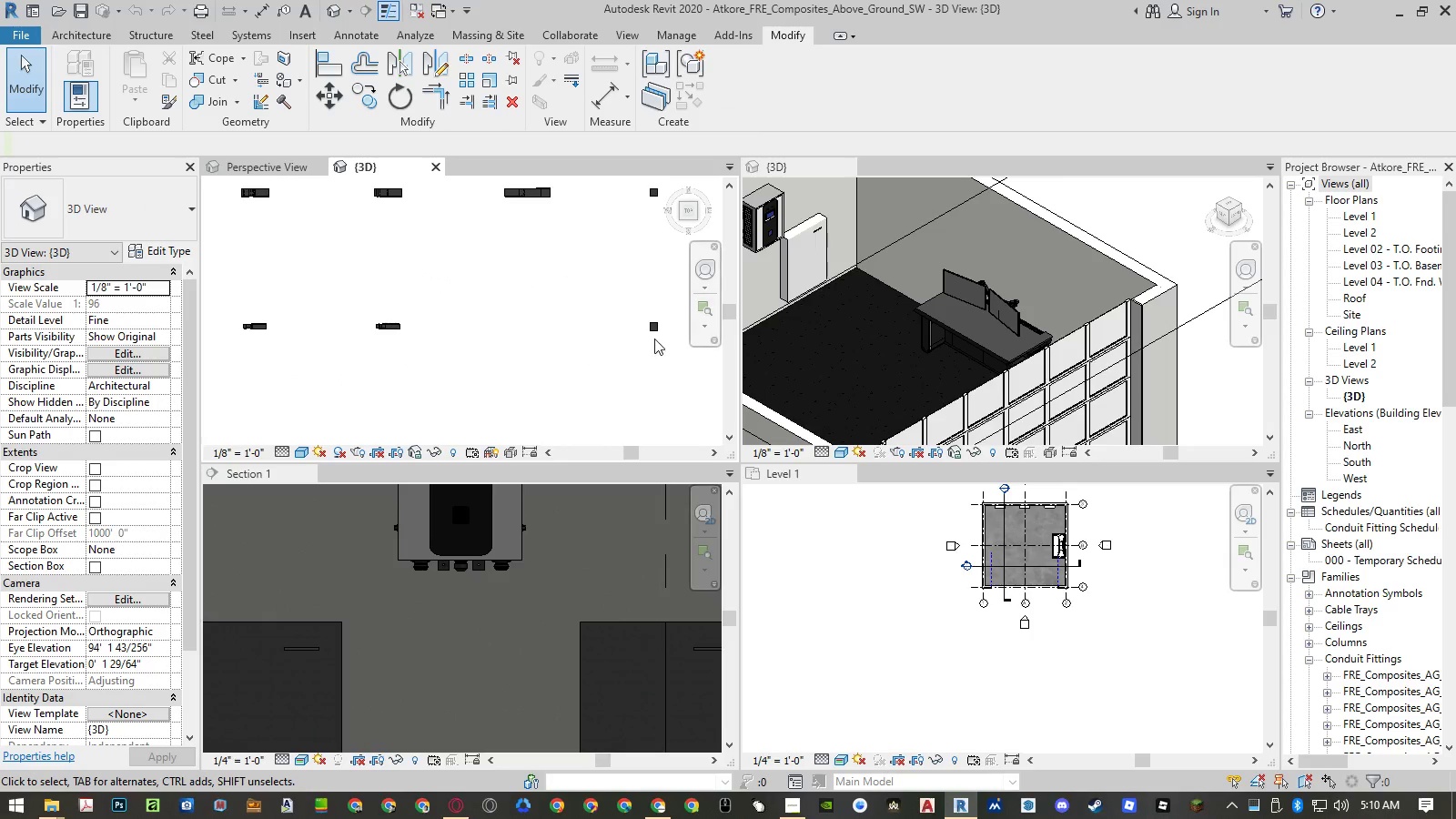 
scroll: coordinate [621, 313], scroll_direction: up, amount: 14.0
 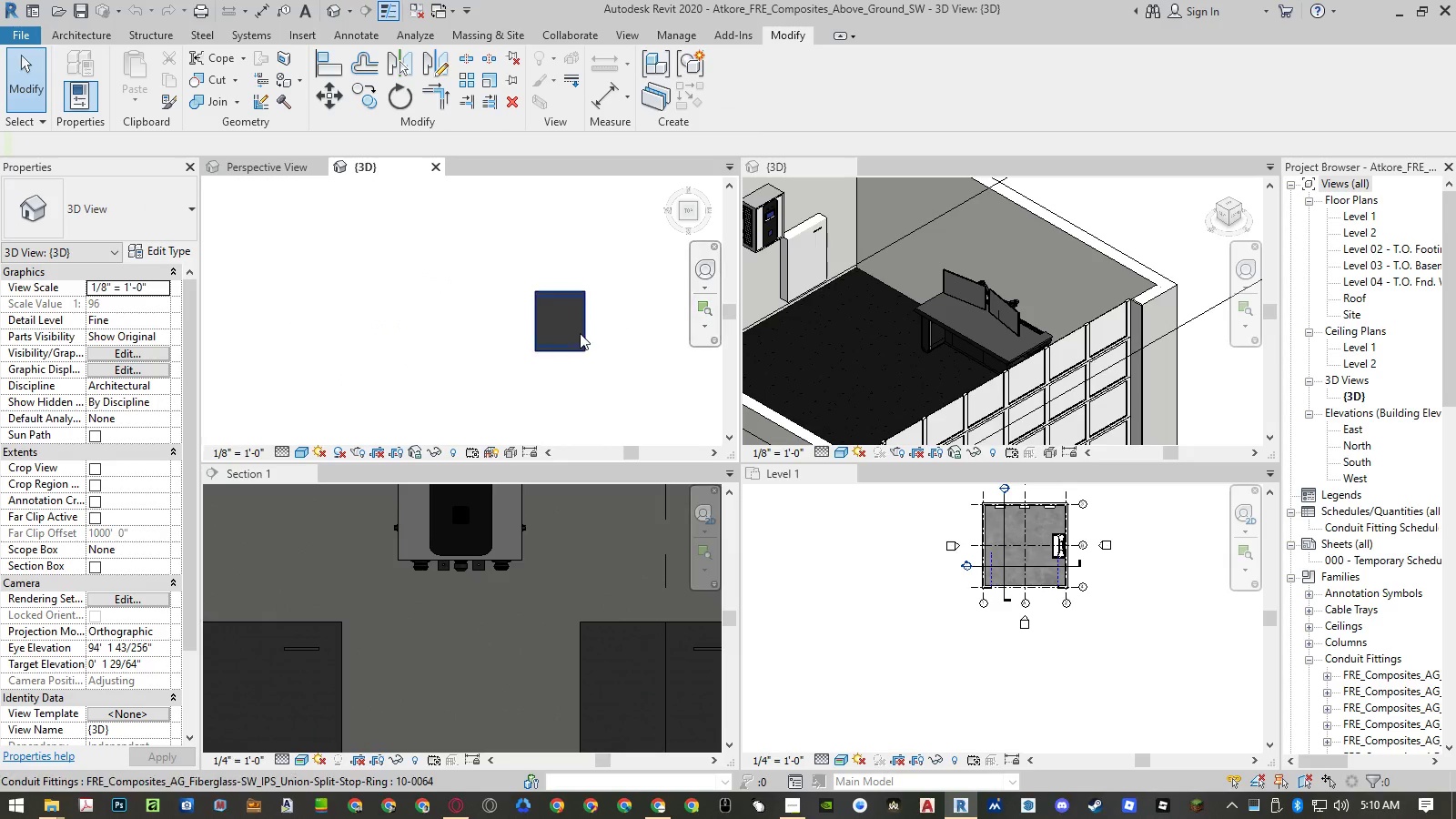 
left_click([580, 333])
 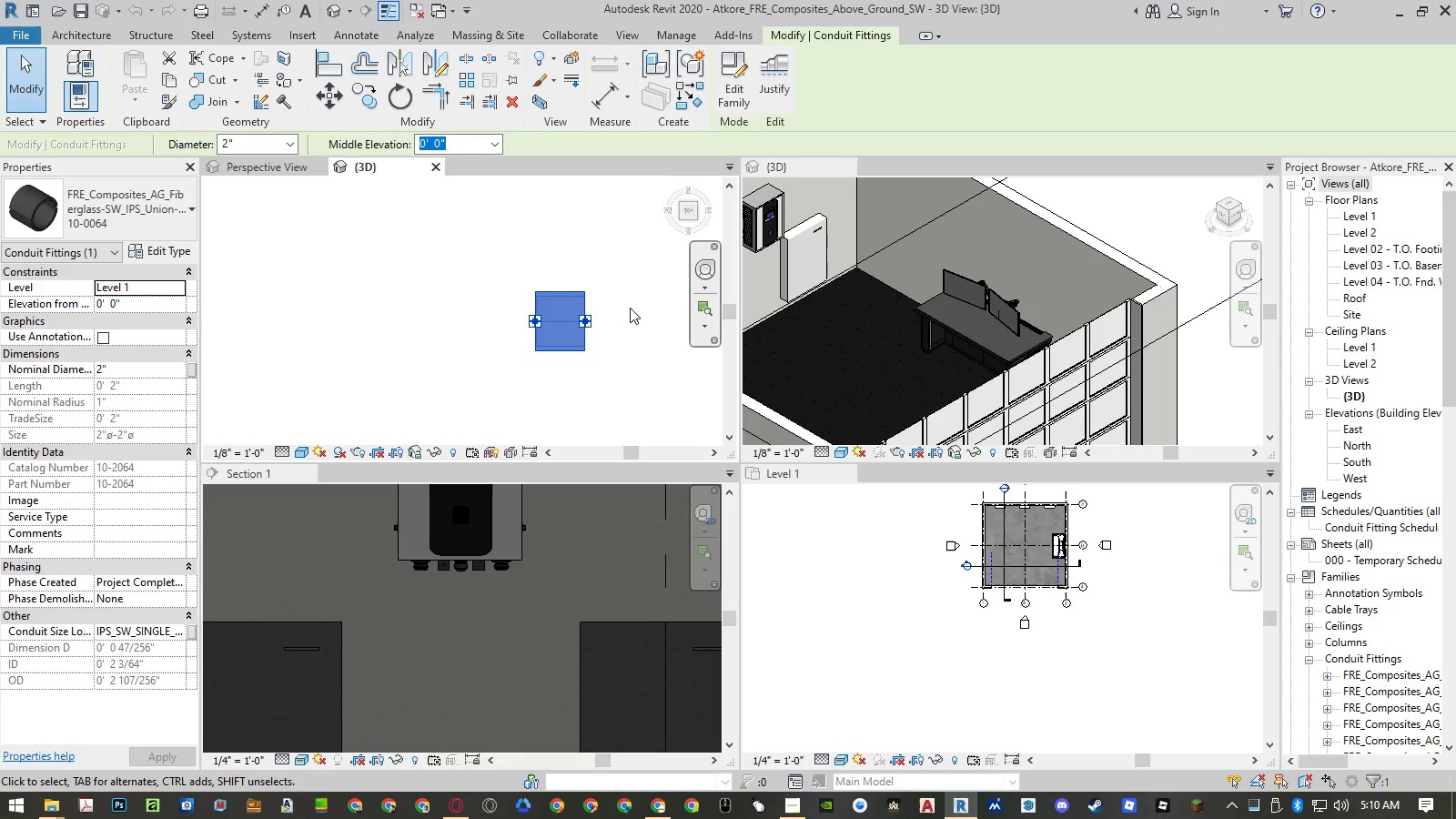 
scroll: coordinate [581, 306], scroll_direction: down, amount: 24.0
 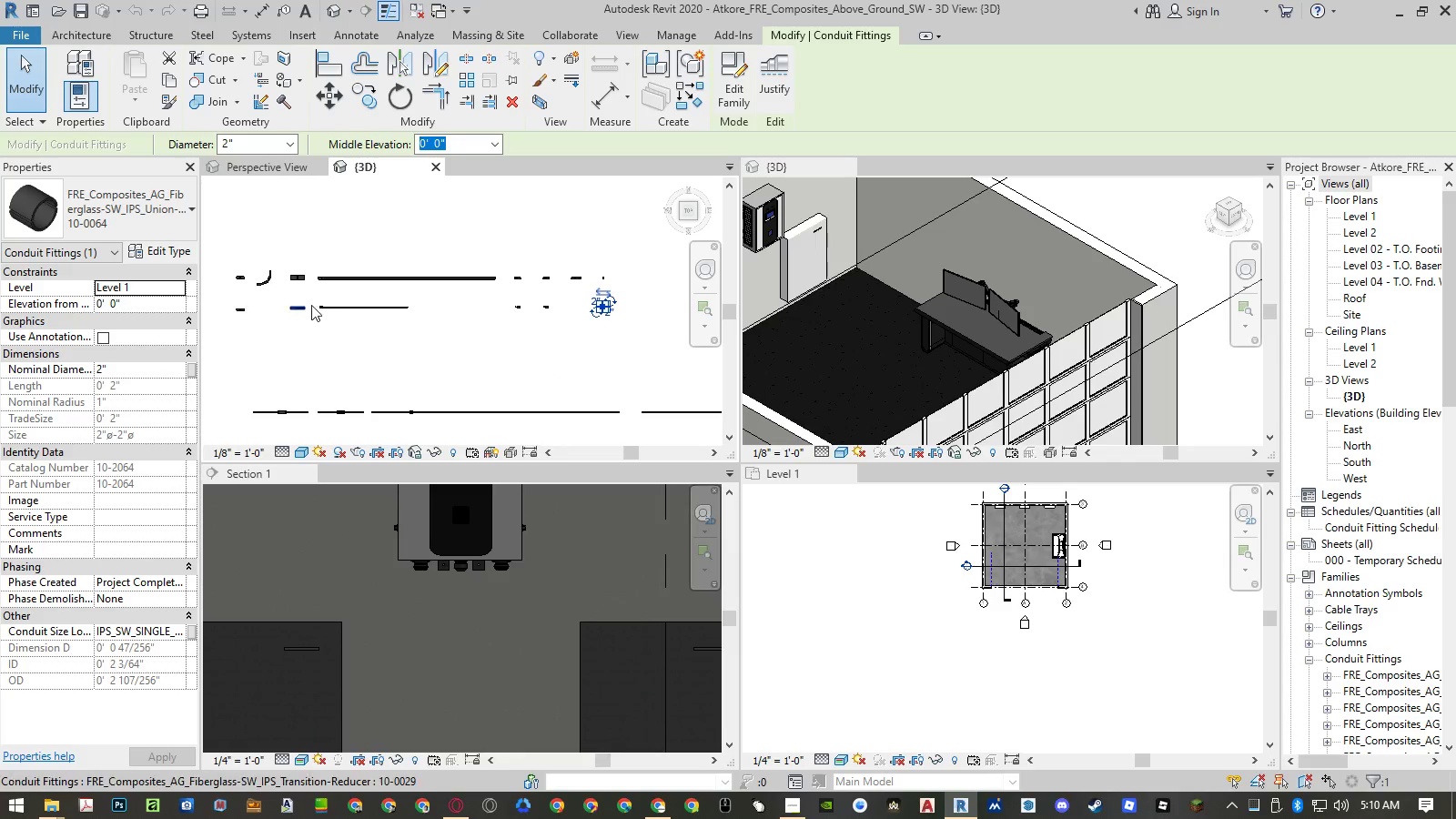 
scroll: coordinate [361, 290], scroll_direction: up, amount: 23.0
 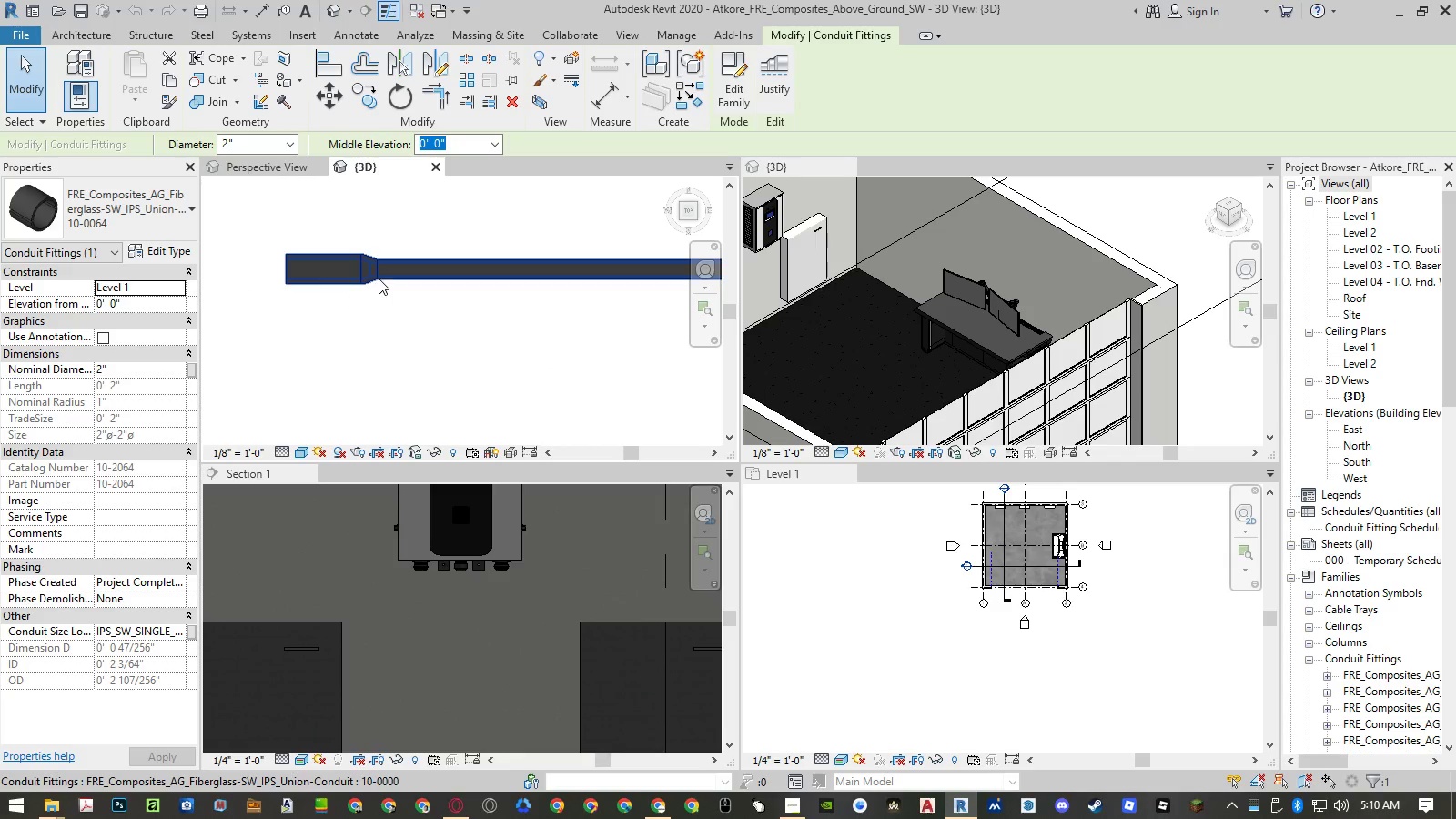 
left_click([379, 278])
 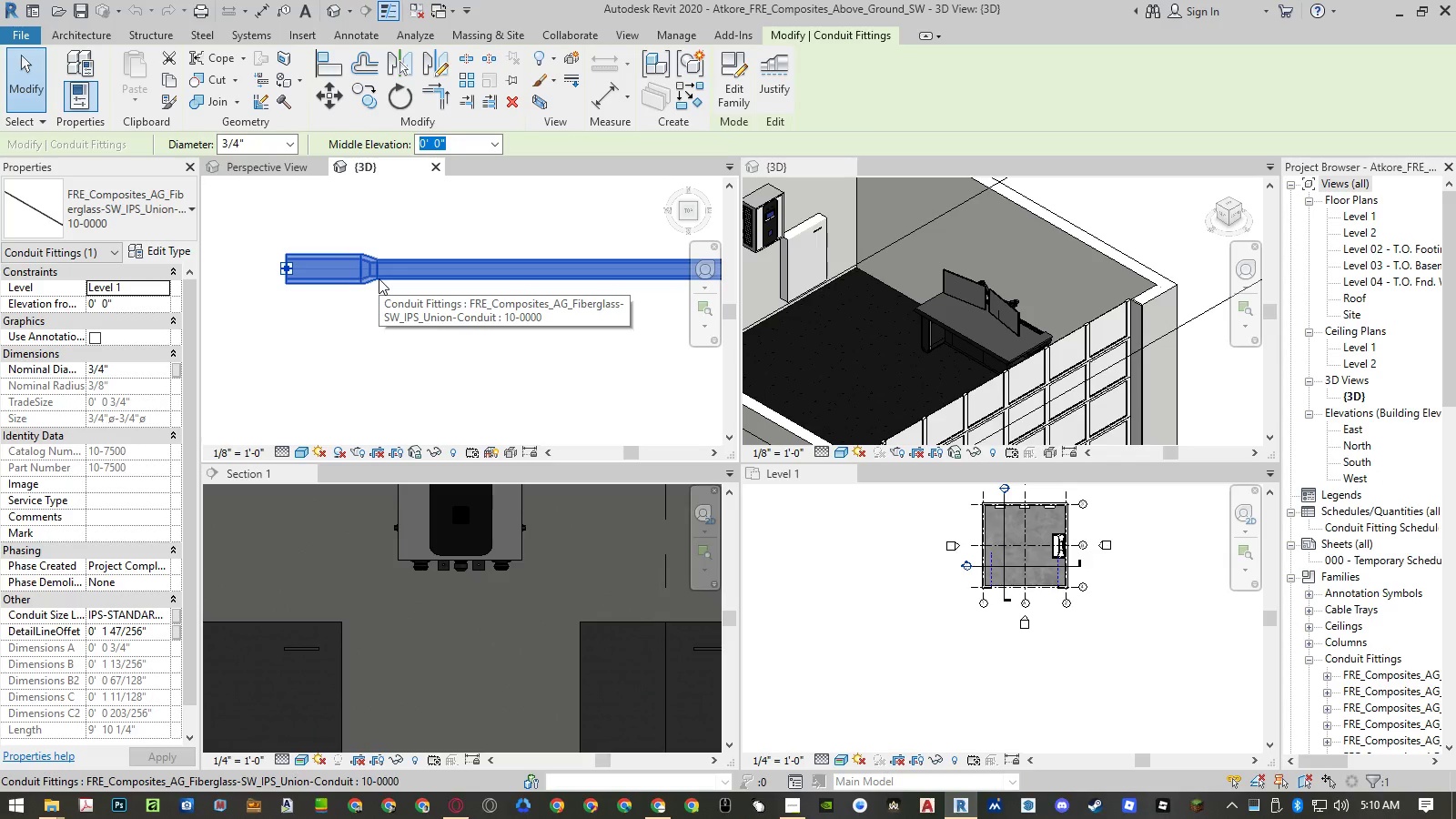 
scroll: coordinate [615, 313], scroll_direction: down, amount: 11.0
 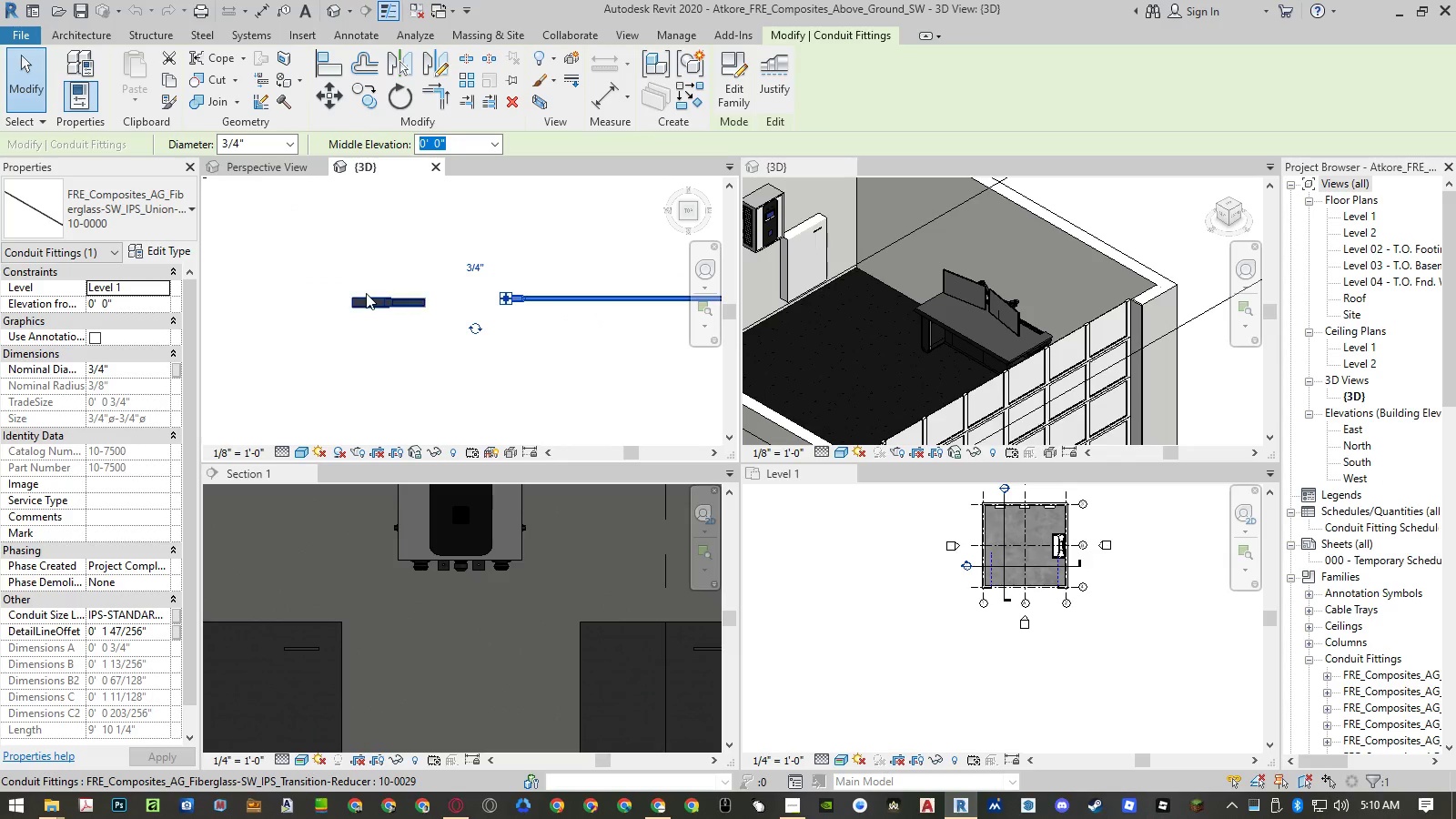 
left_click([386, 311])
 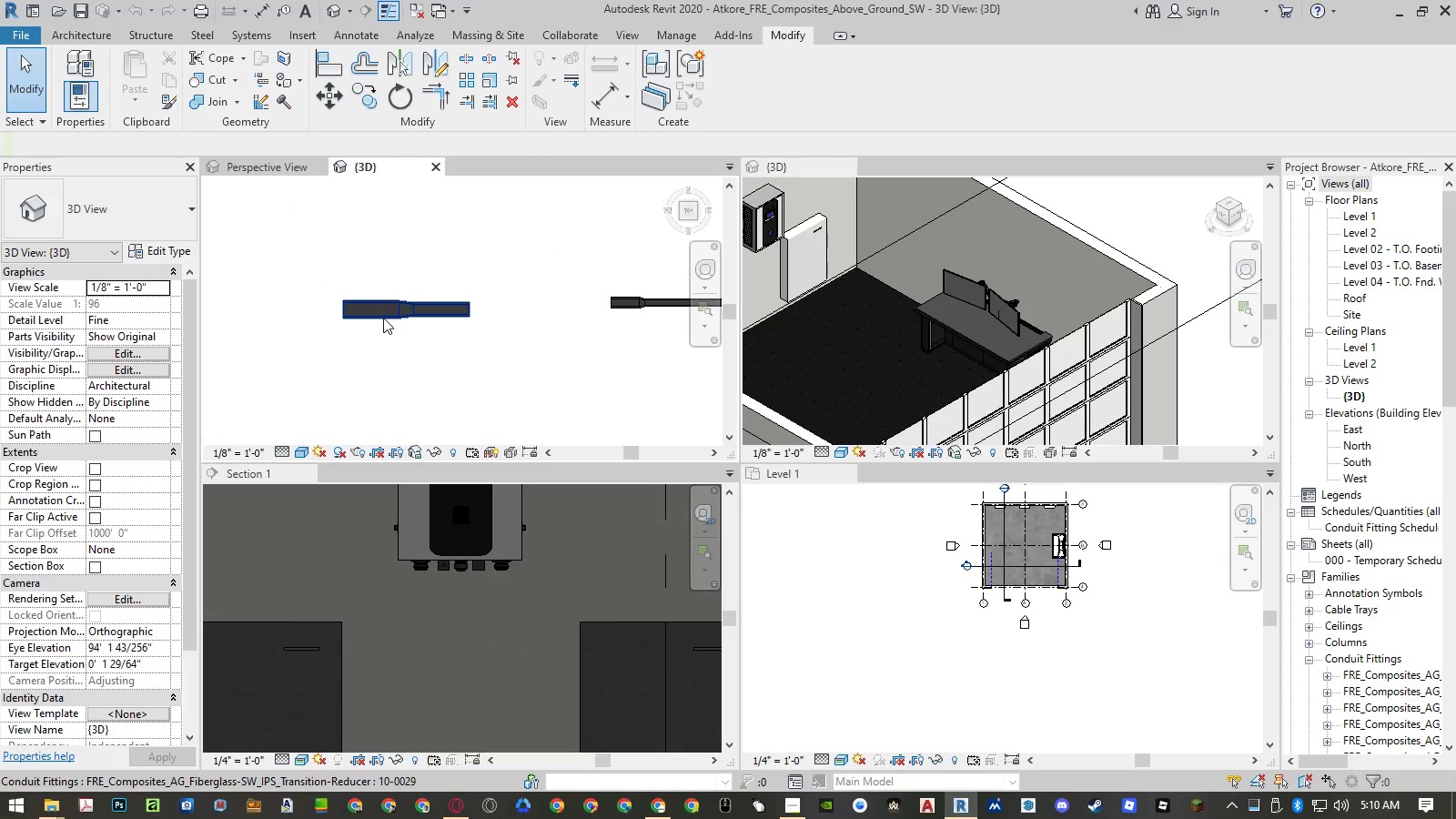 
scroll: coordinate [366, 293], scroll_direction: up, amount: 4.0
 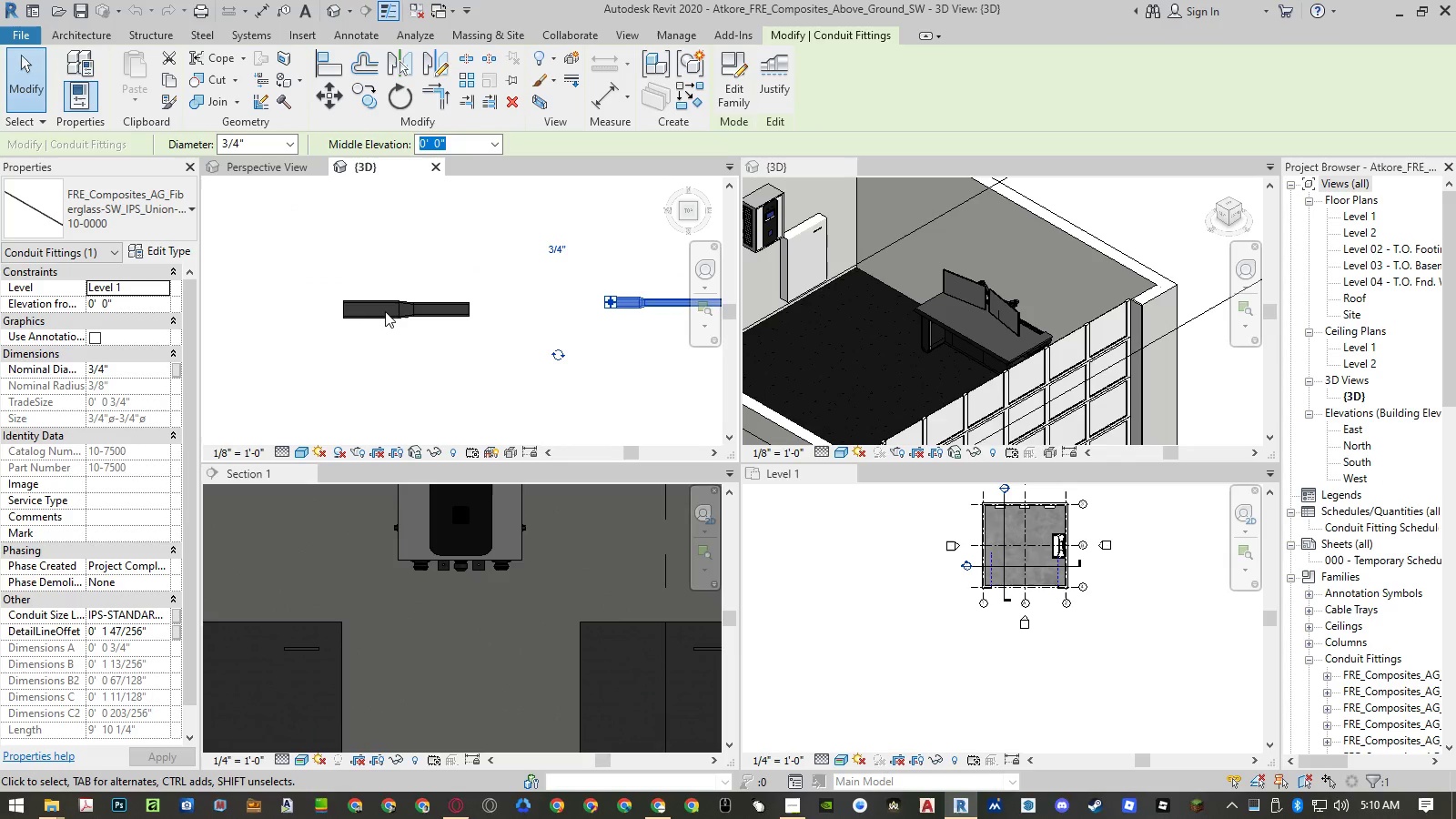 
left_click([383, 318])
 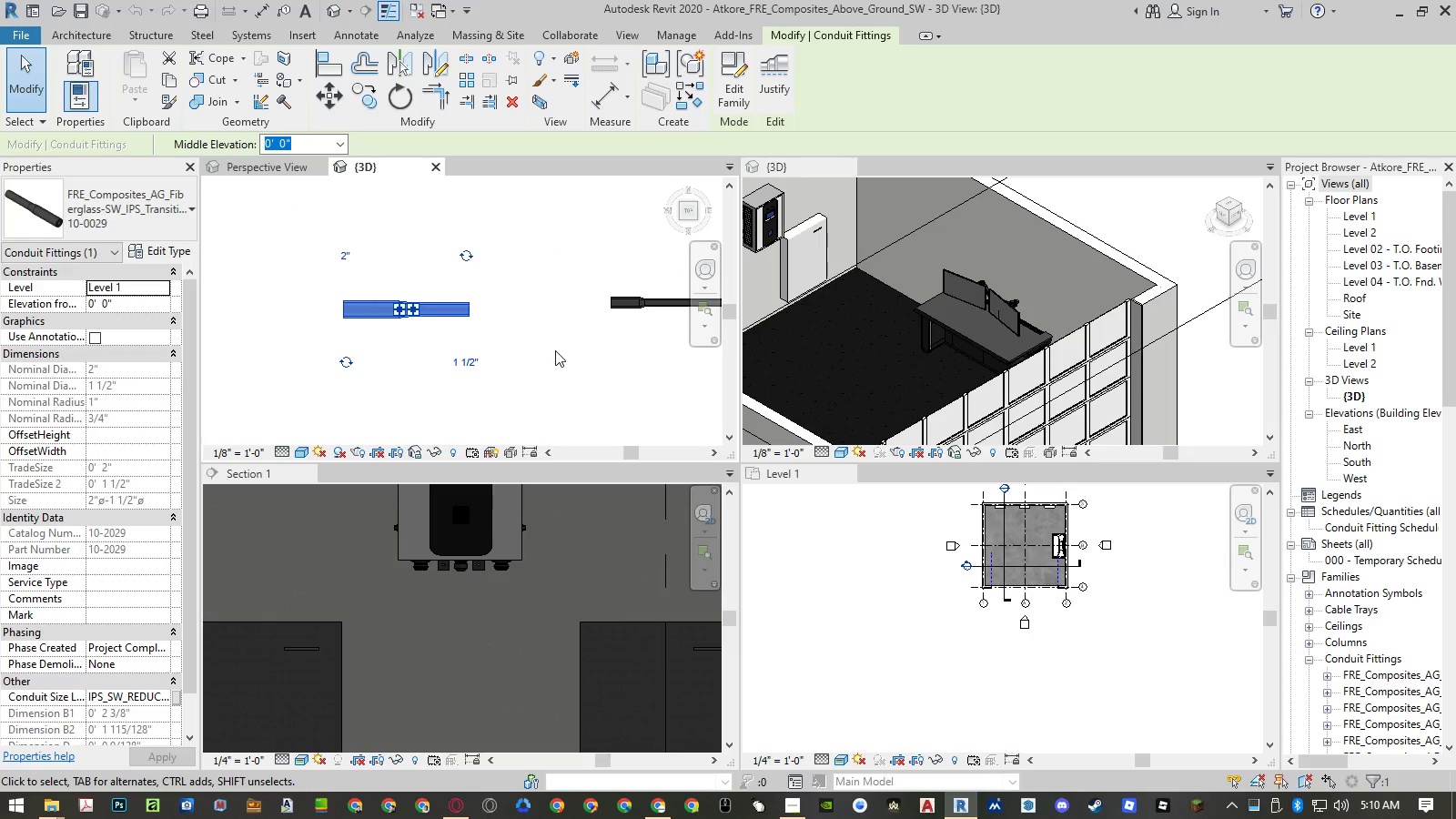 
left_click([556, 350])
 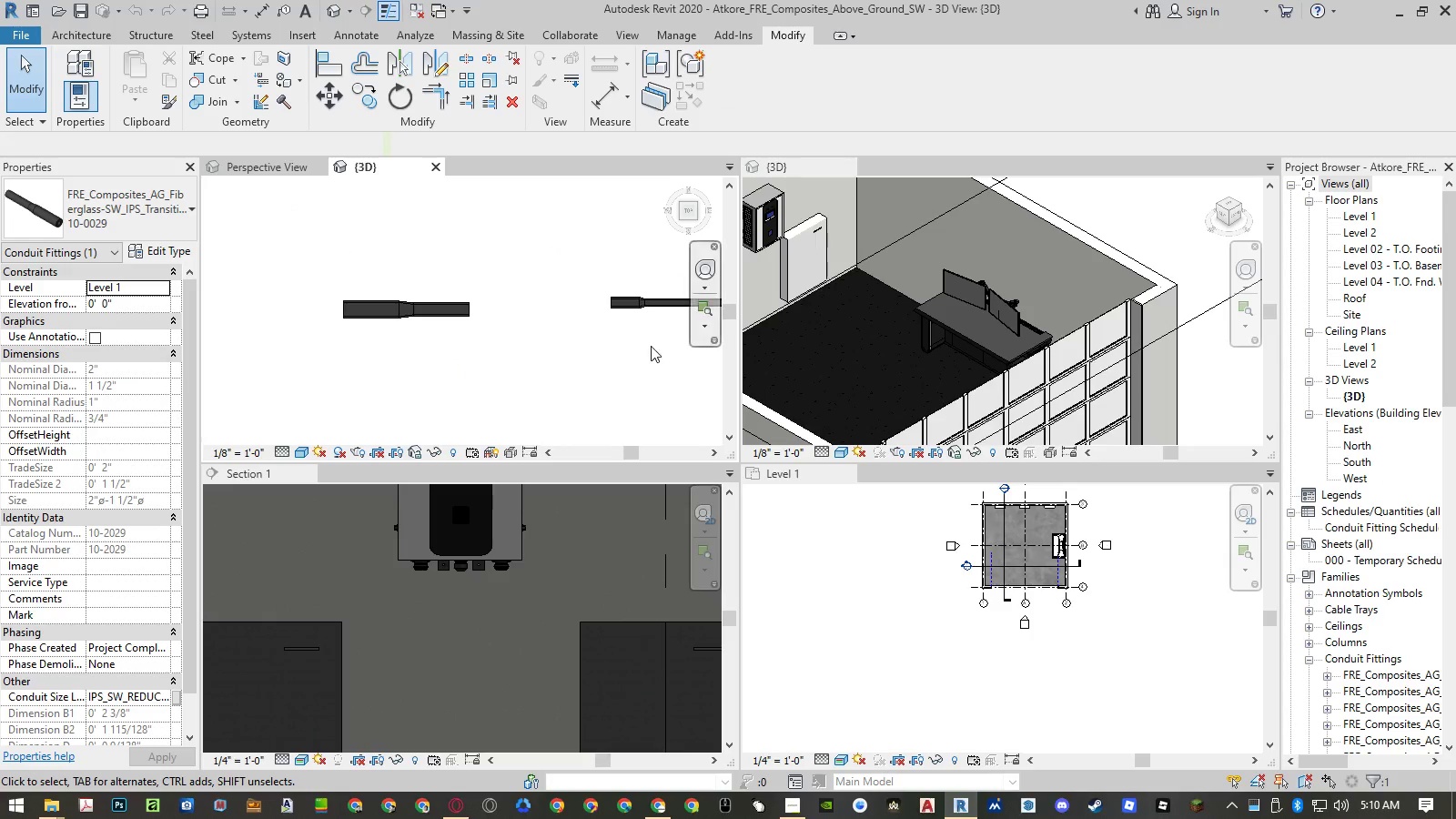 
scroll: coordinate [656, 347], scroll_direction: down, amount: 7.0
 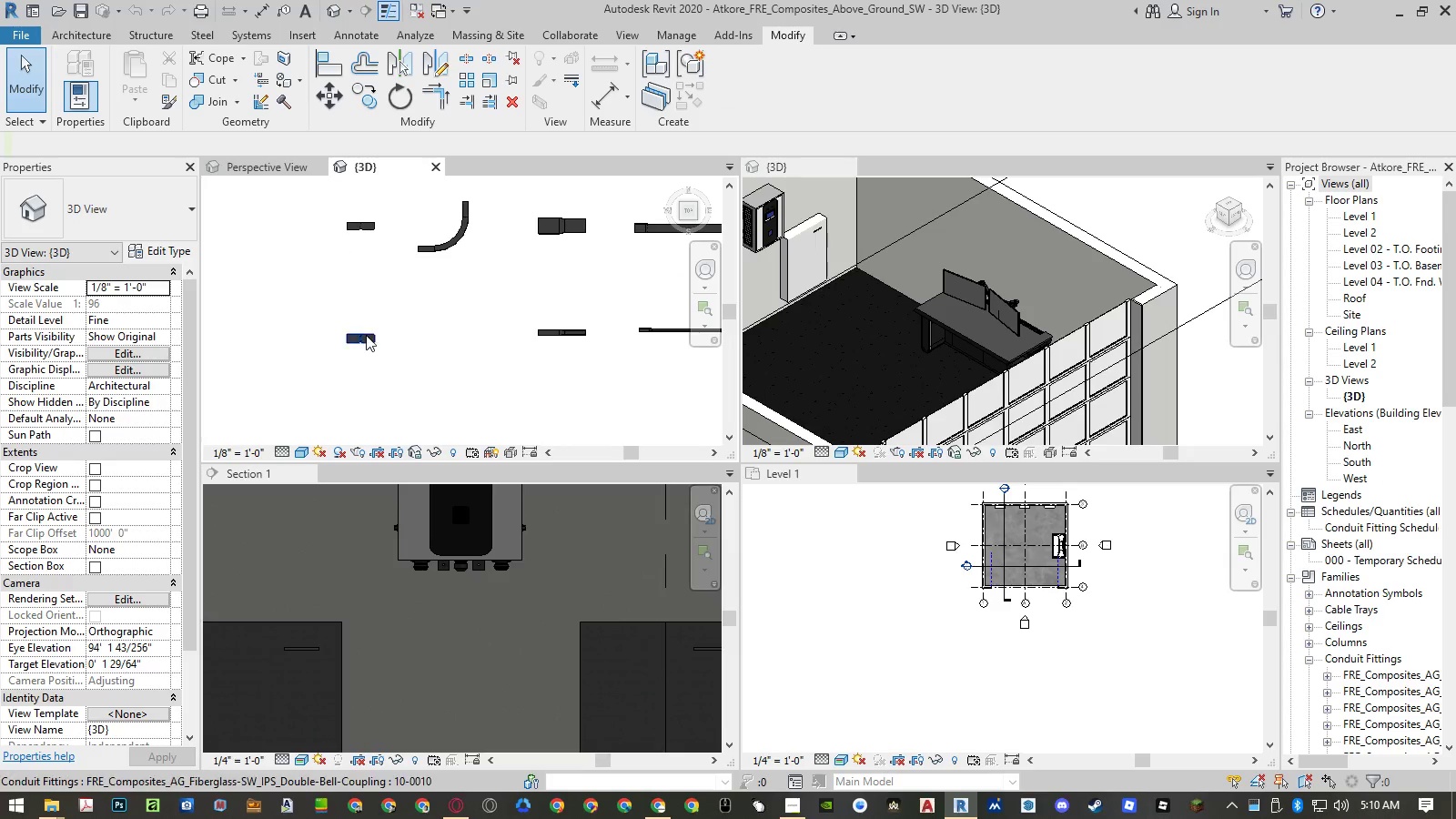 
left_click([363, 335])
 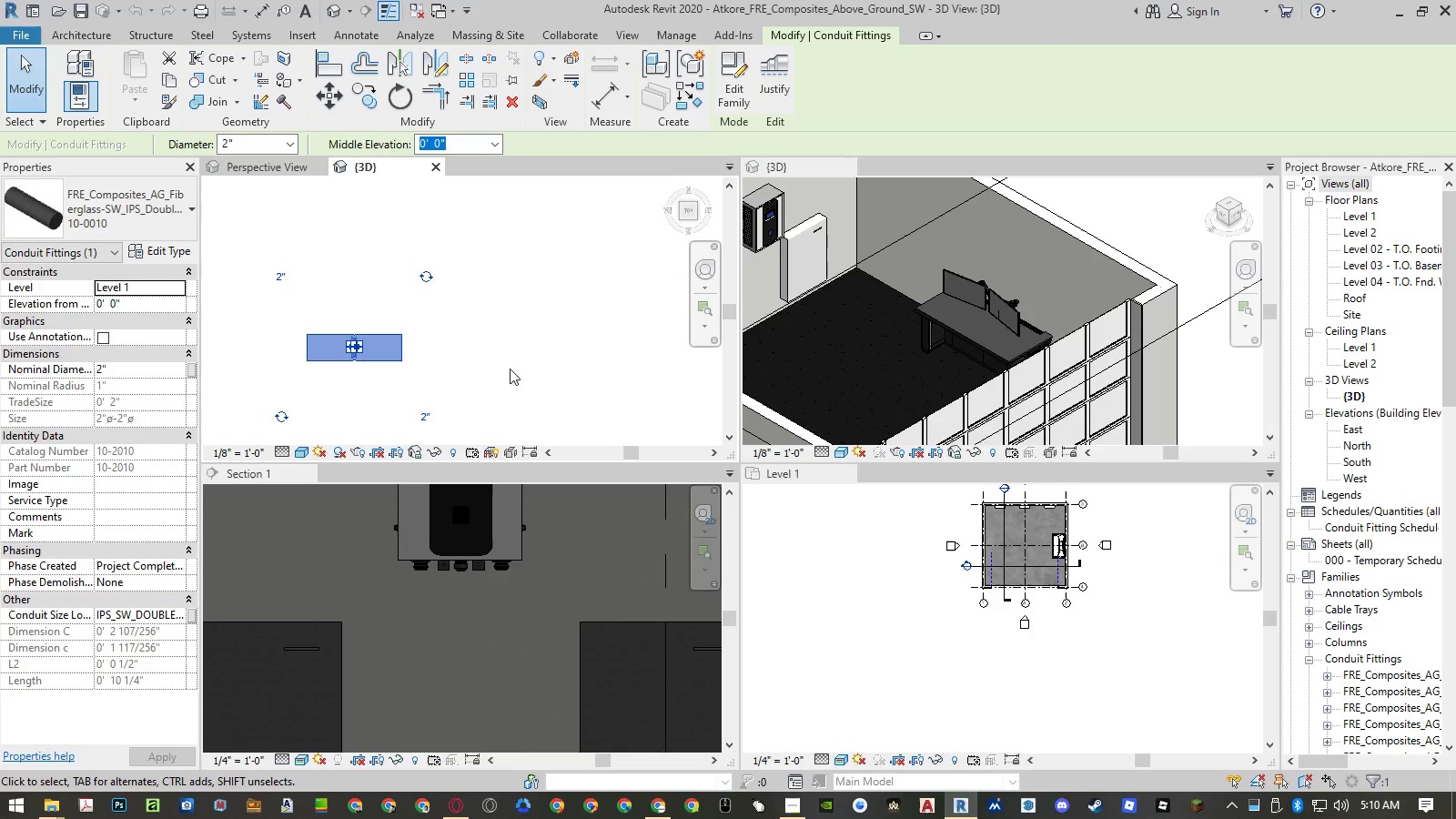 
scroll: coordinate [363, 335], scroll_direction: up, amount: 9.0
 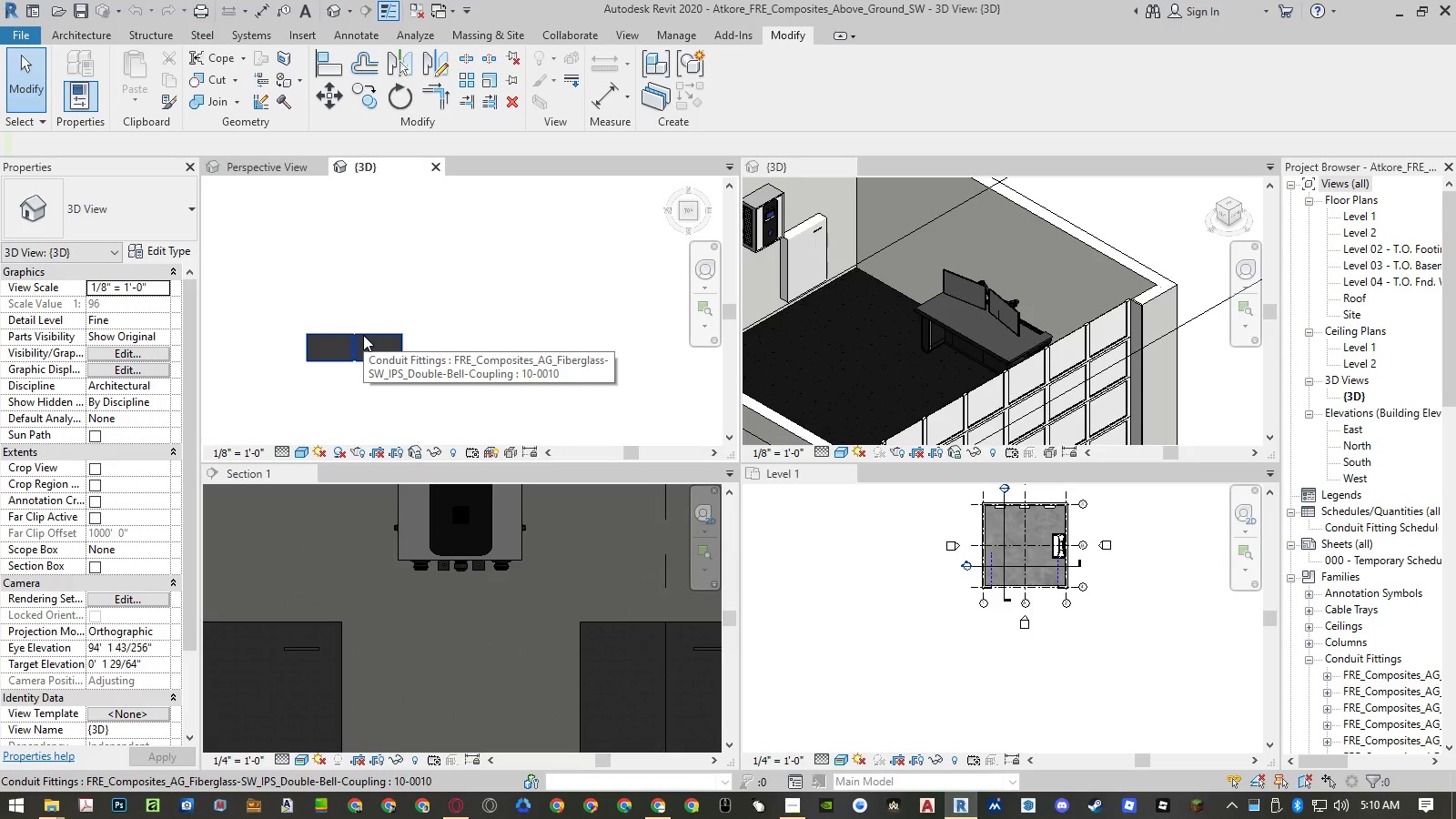 
left_click([46, 811])
 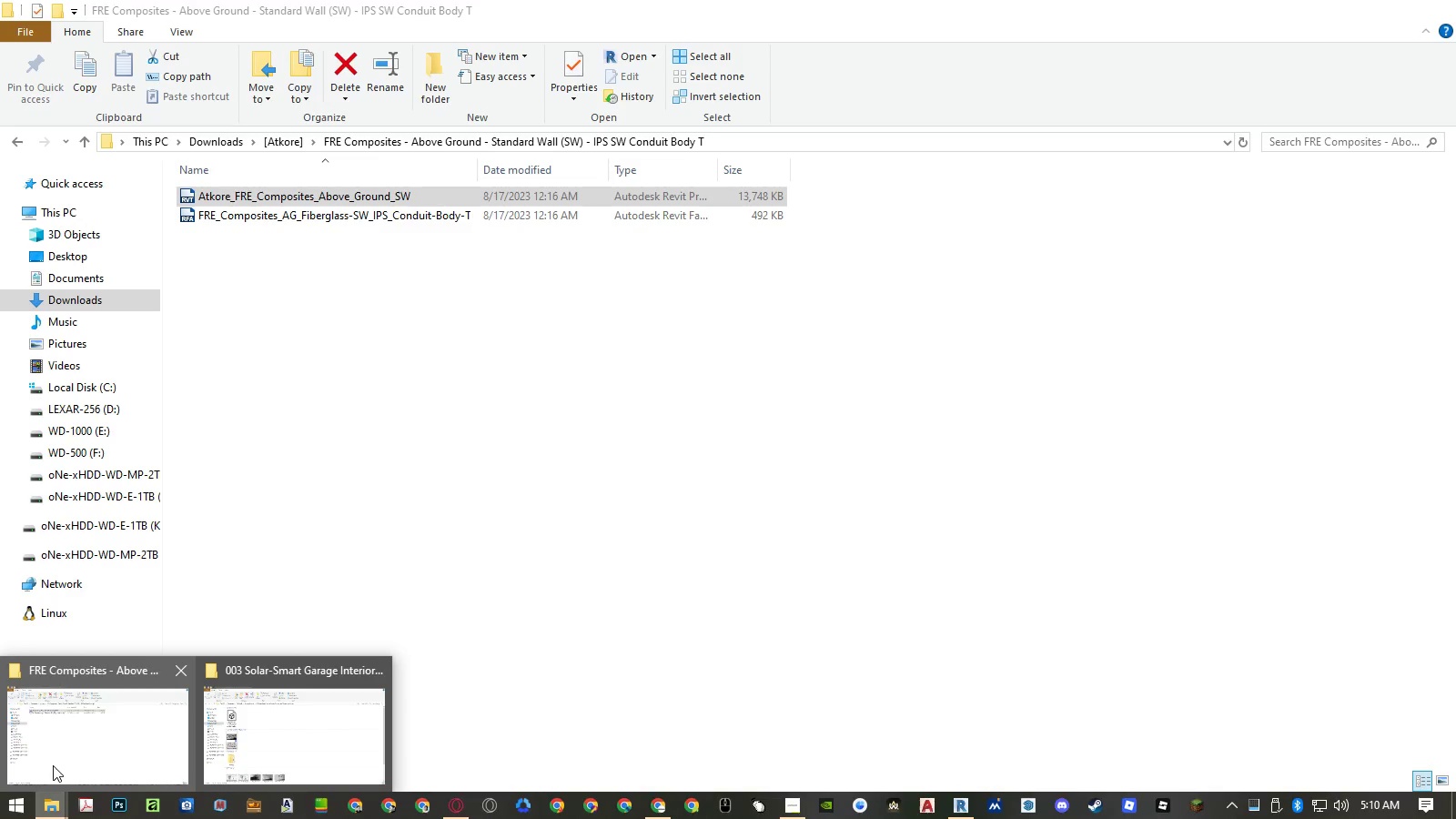 
left_click([53, 765])
 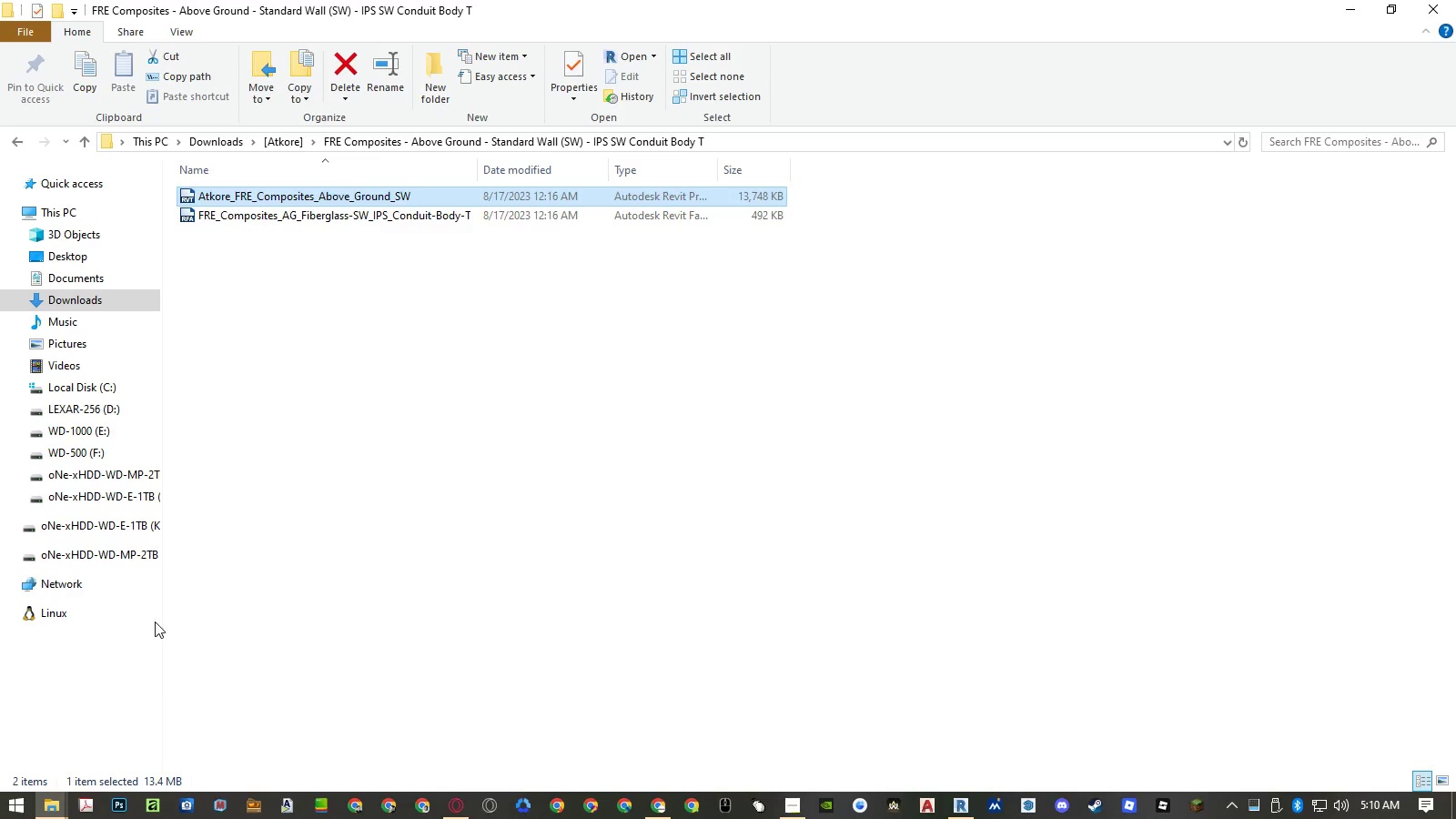 
left_click([50, 805])
 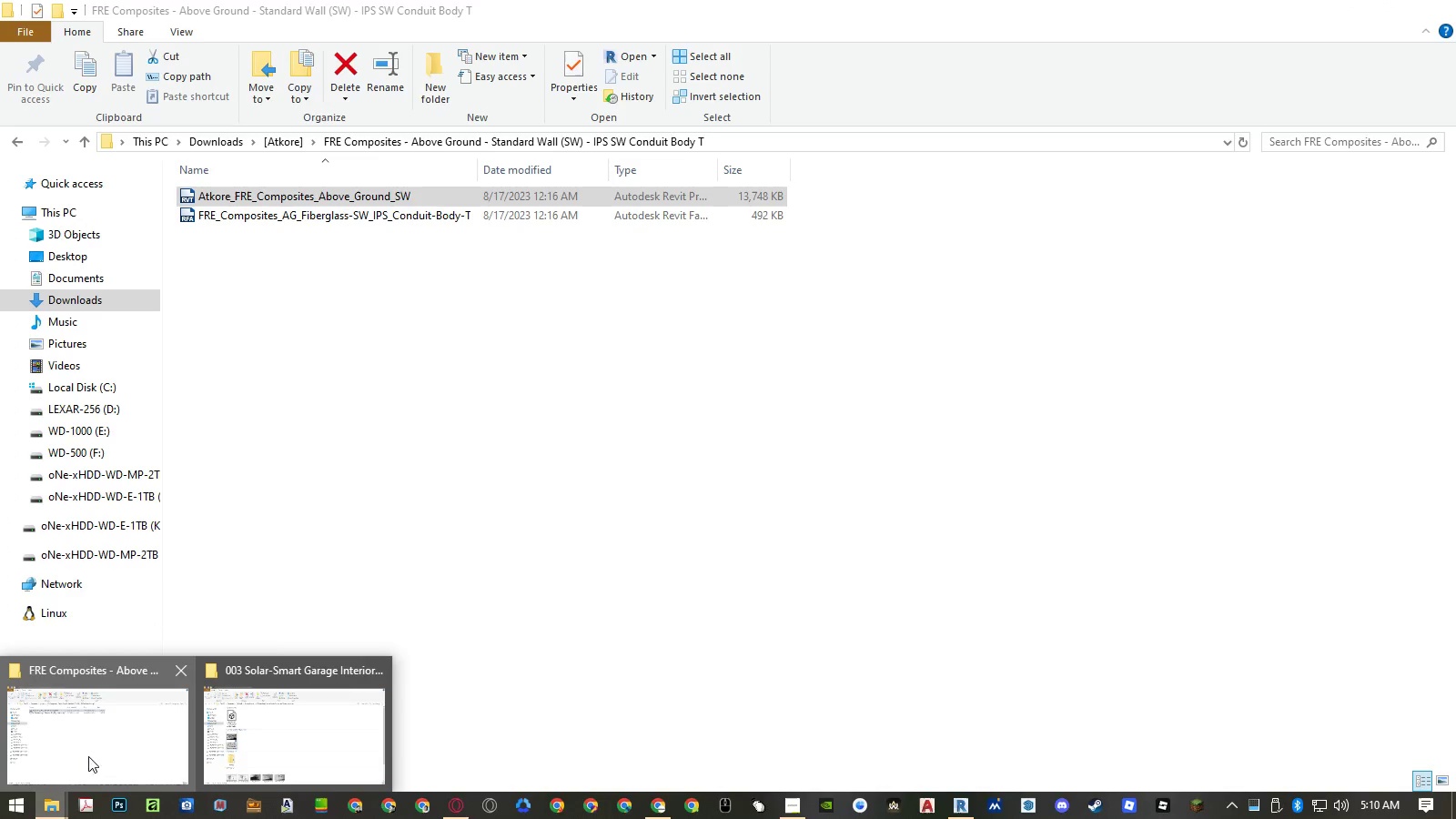 
mouse_move([282, 747])
 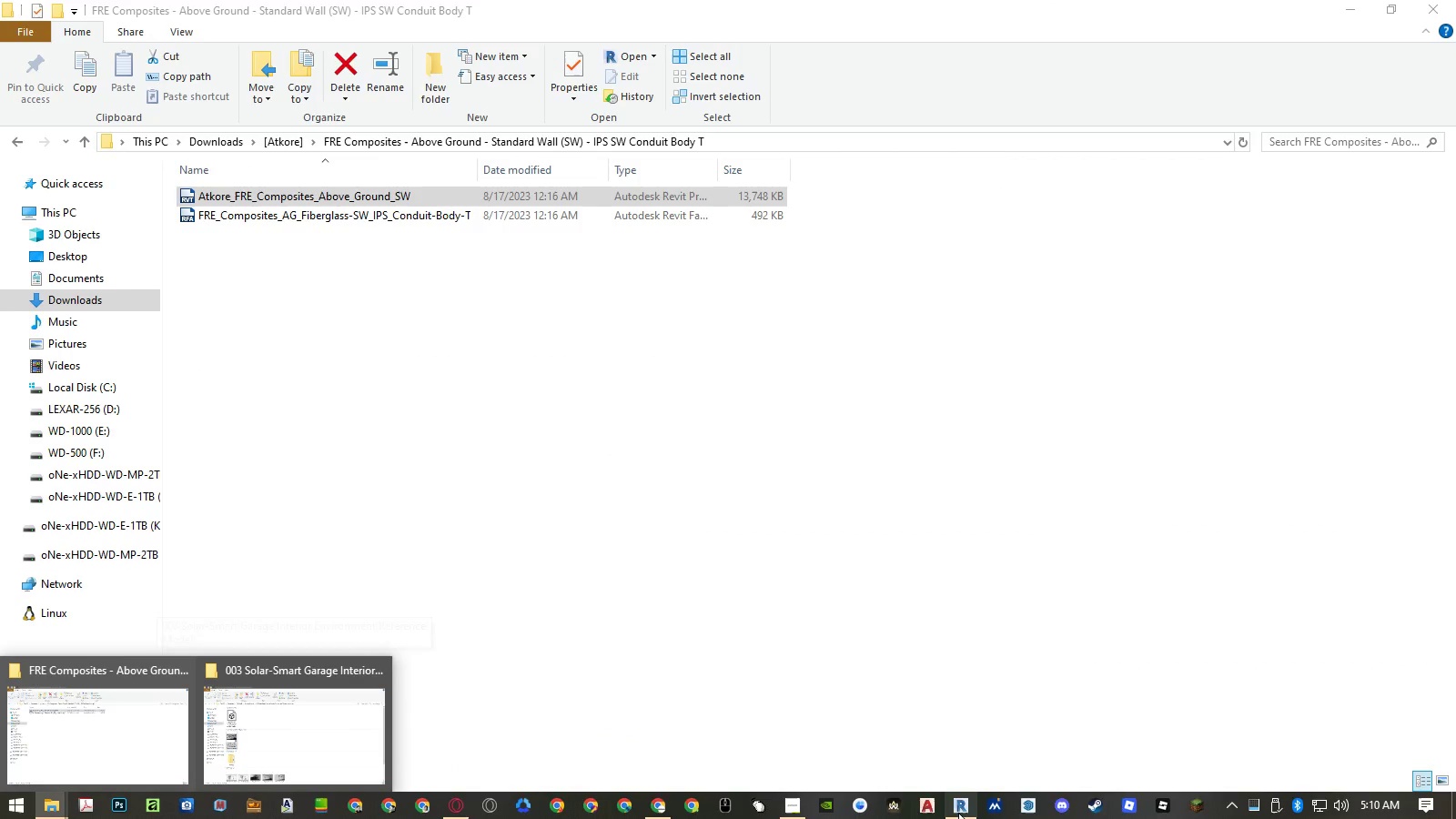 
left_click([958, 813])
 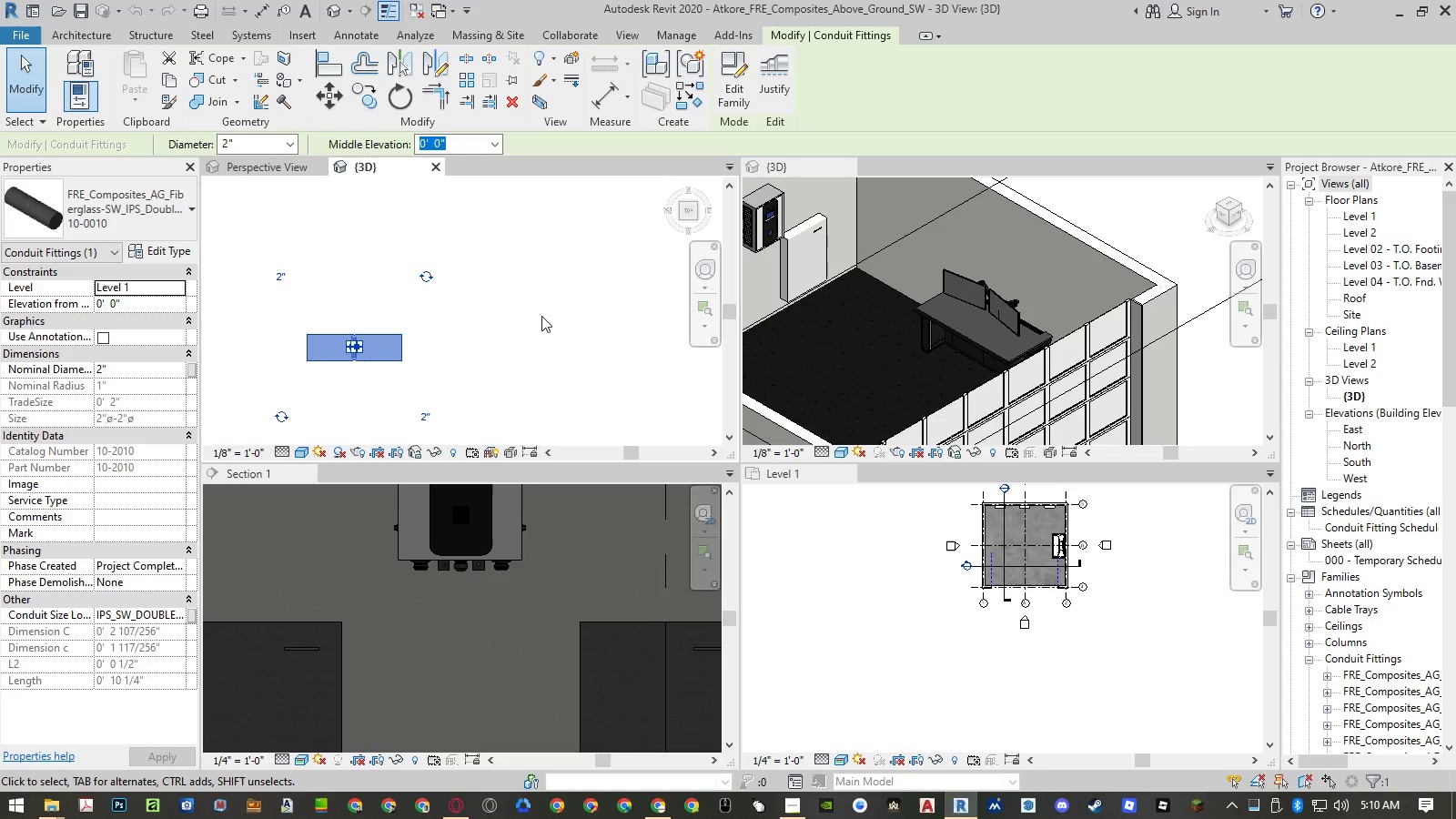 
scroll: coordinate [581, 333], scroll_direction: down, amount: 17.0
 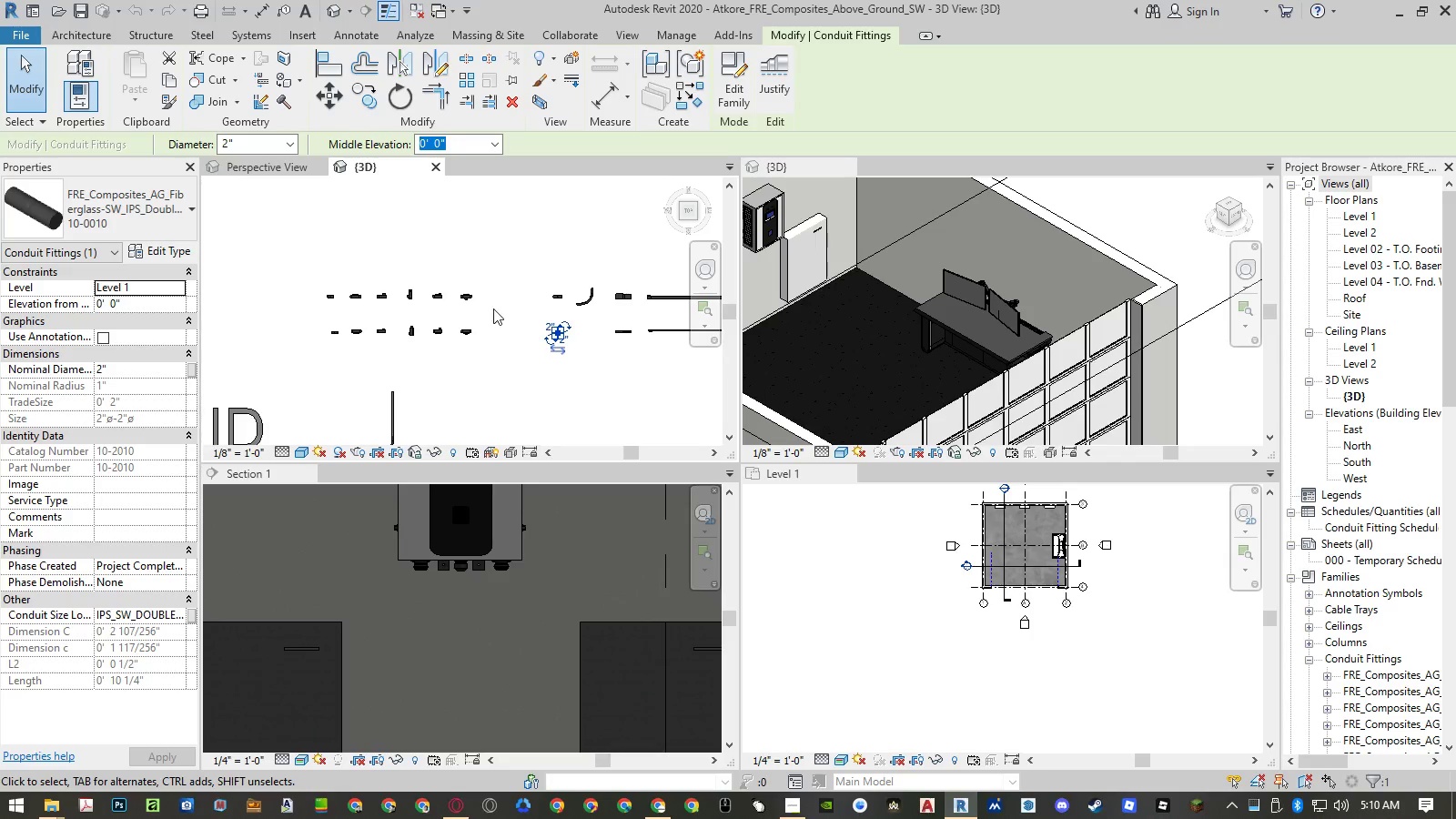 
left_click_drag(start_coordinate=[489, 317], to_coordinate=[320, 344])
 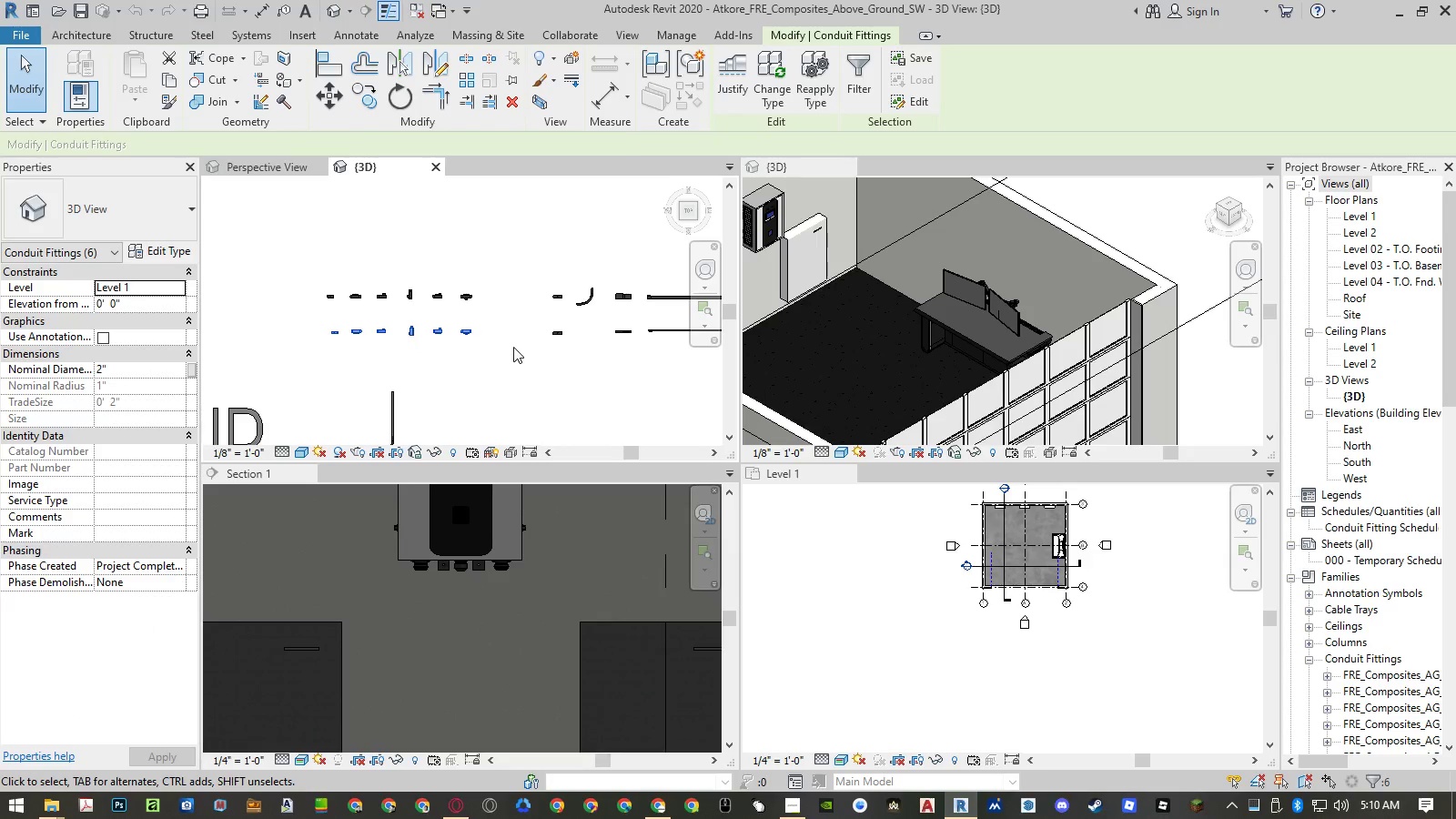 
scroll: coordinate [337, 342], scroll_direction: down, amount: 5.0
 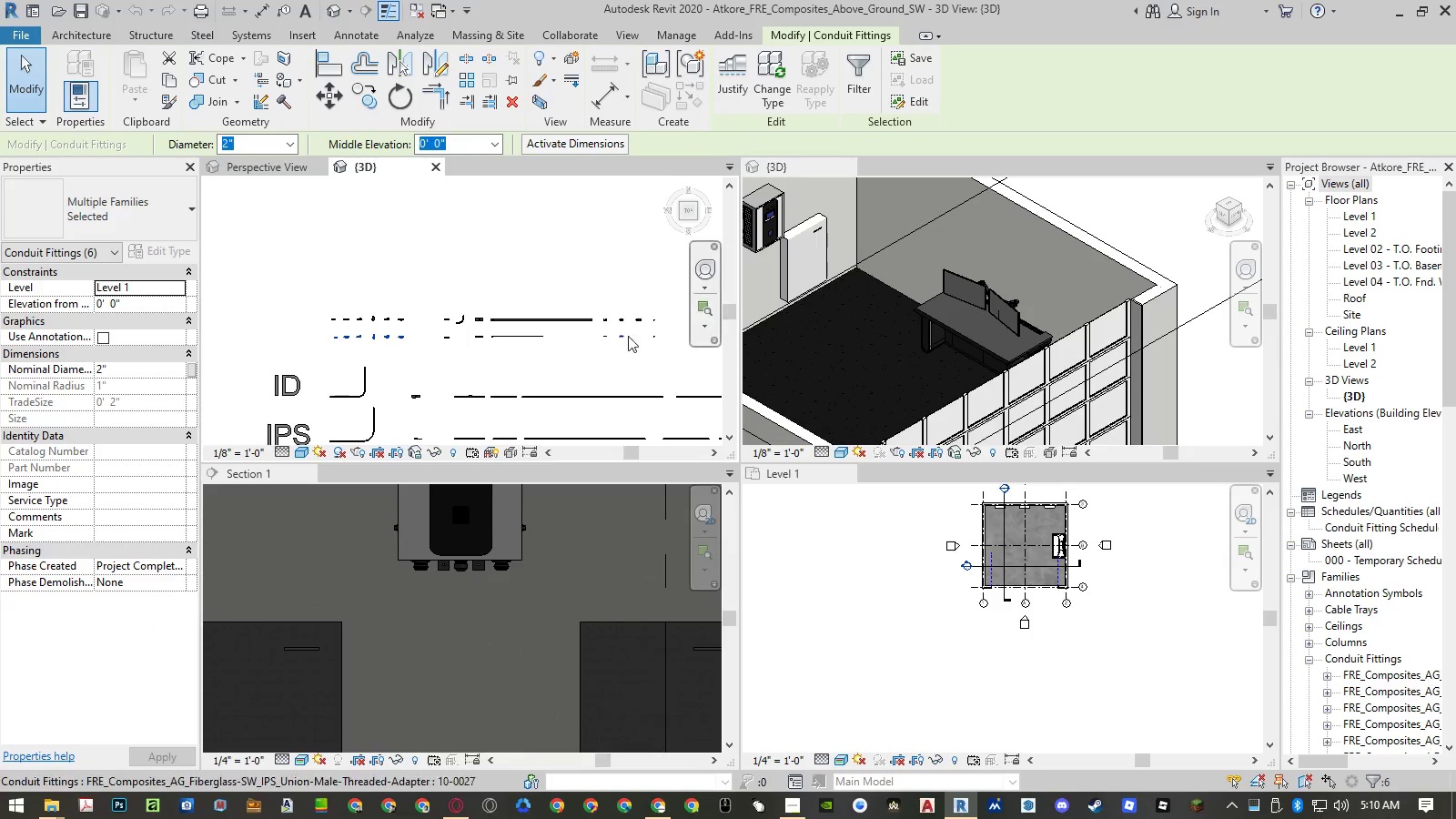 
hold_key(key=ControlLeft, duration=1.5)
left_click_drag(start_coordinate=[663, 331], to_coordinate=[433, 346])
 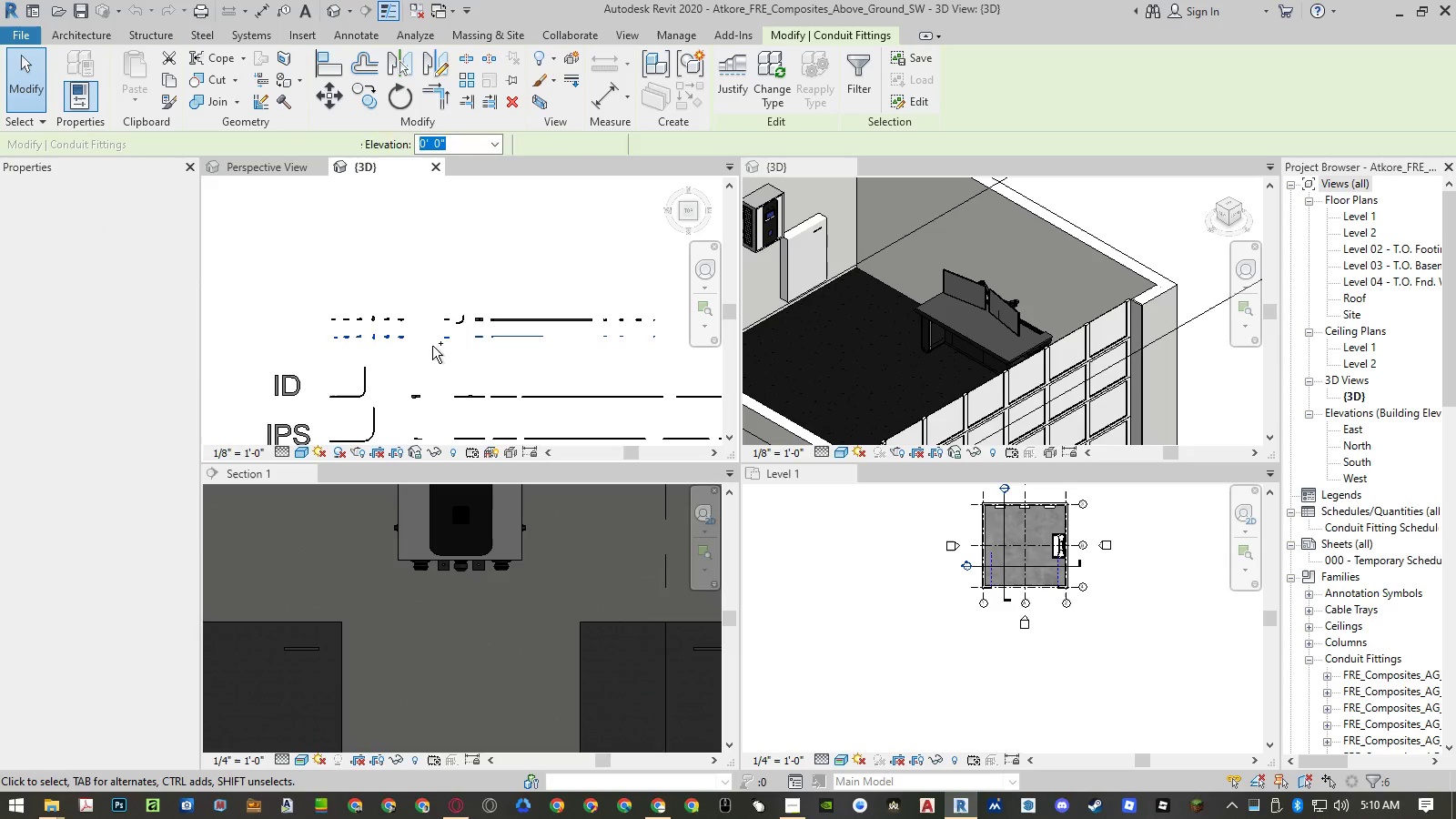 
hold_key(key=ControlLeft, duration=0.7)
 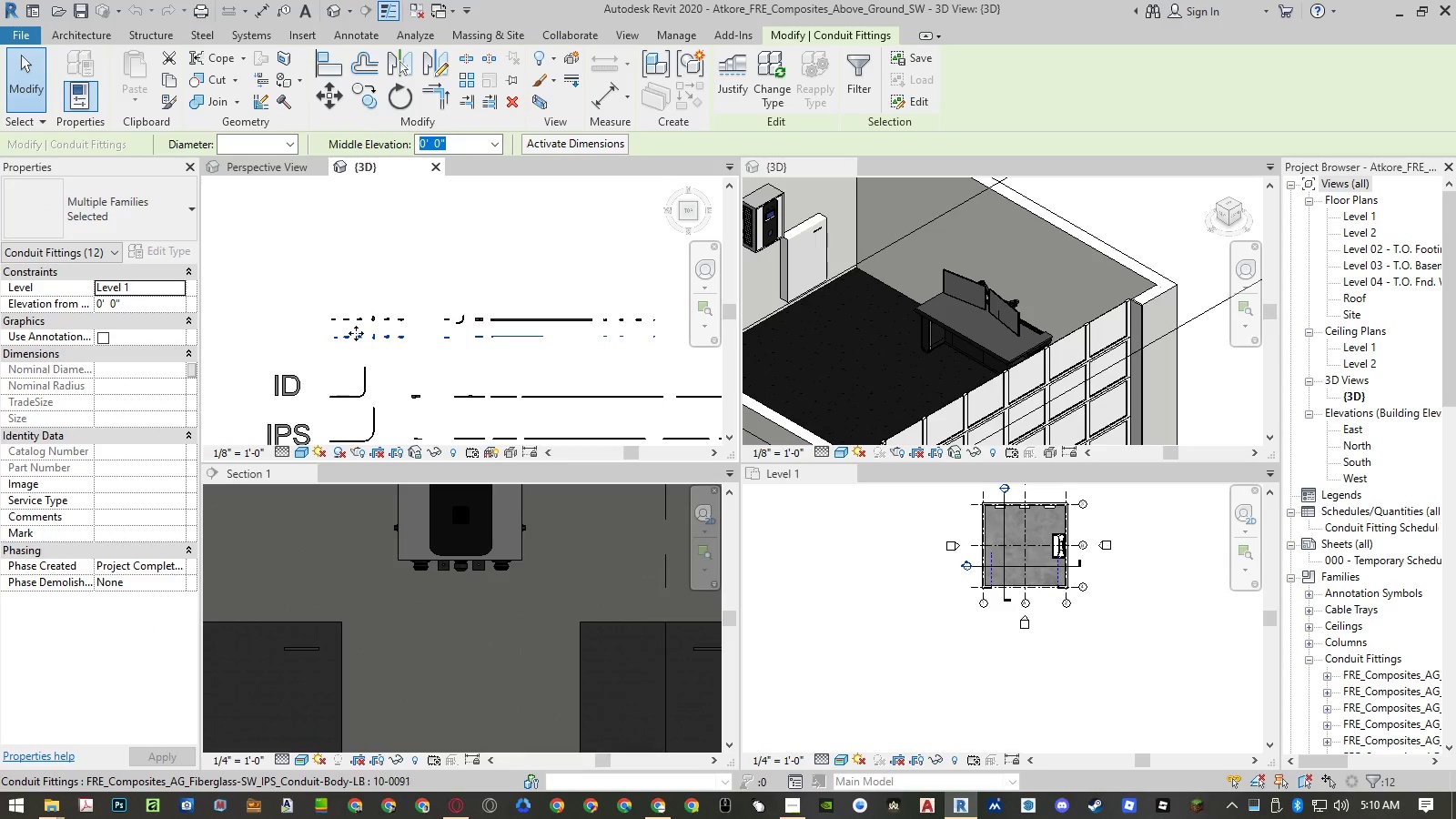 
scroll: coordinate [348, 319], scroll_direction: up, amount: 6.0
 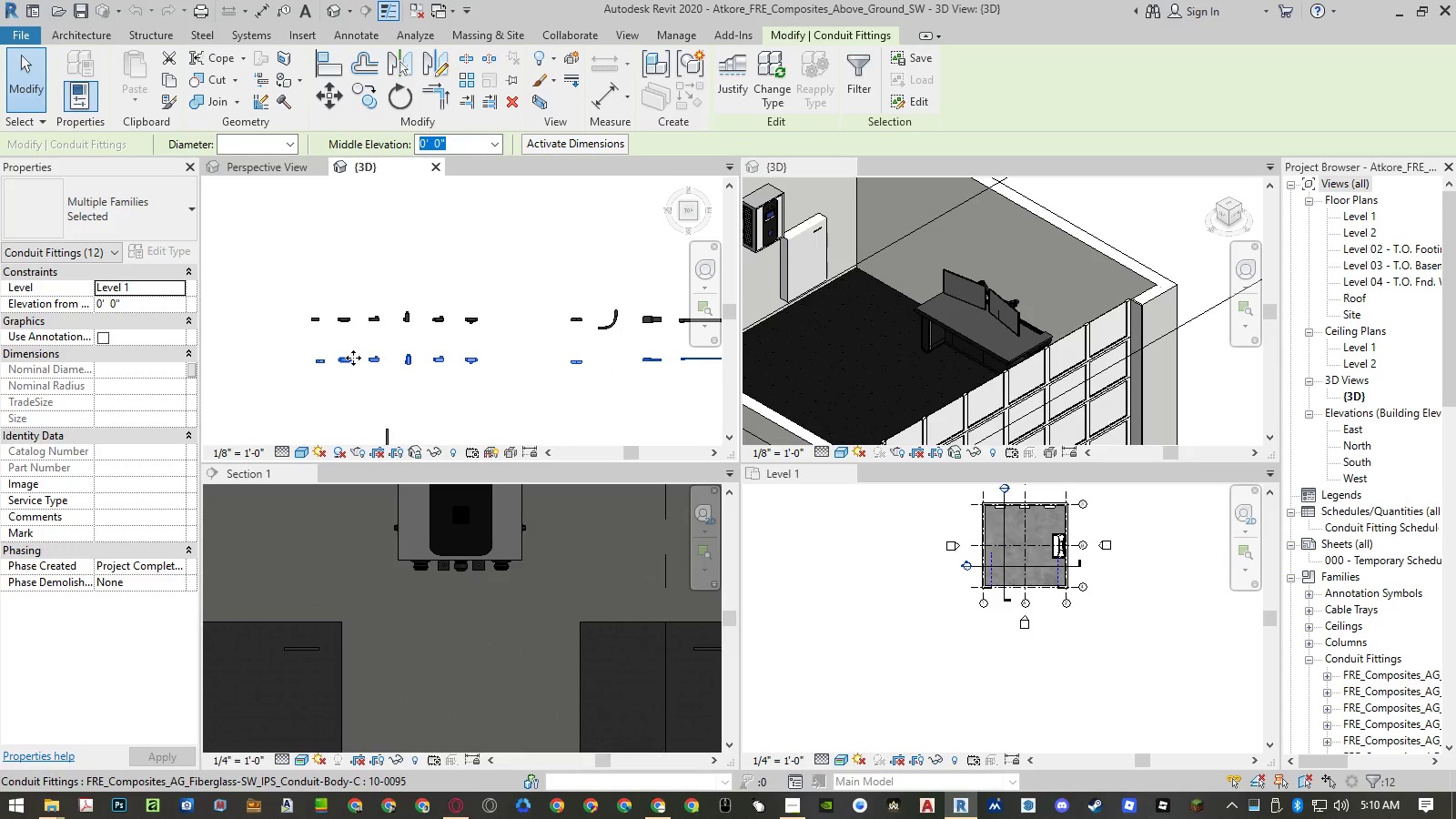 
key(Control+ControlLeft)
 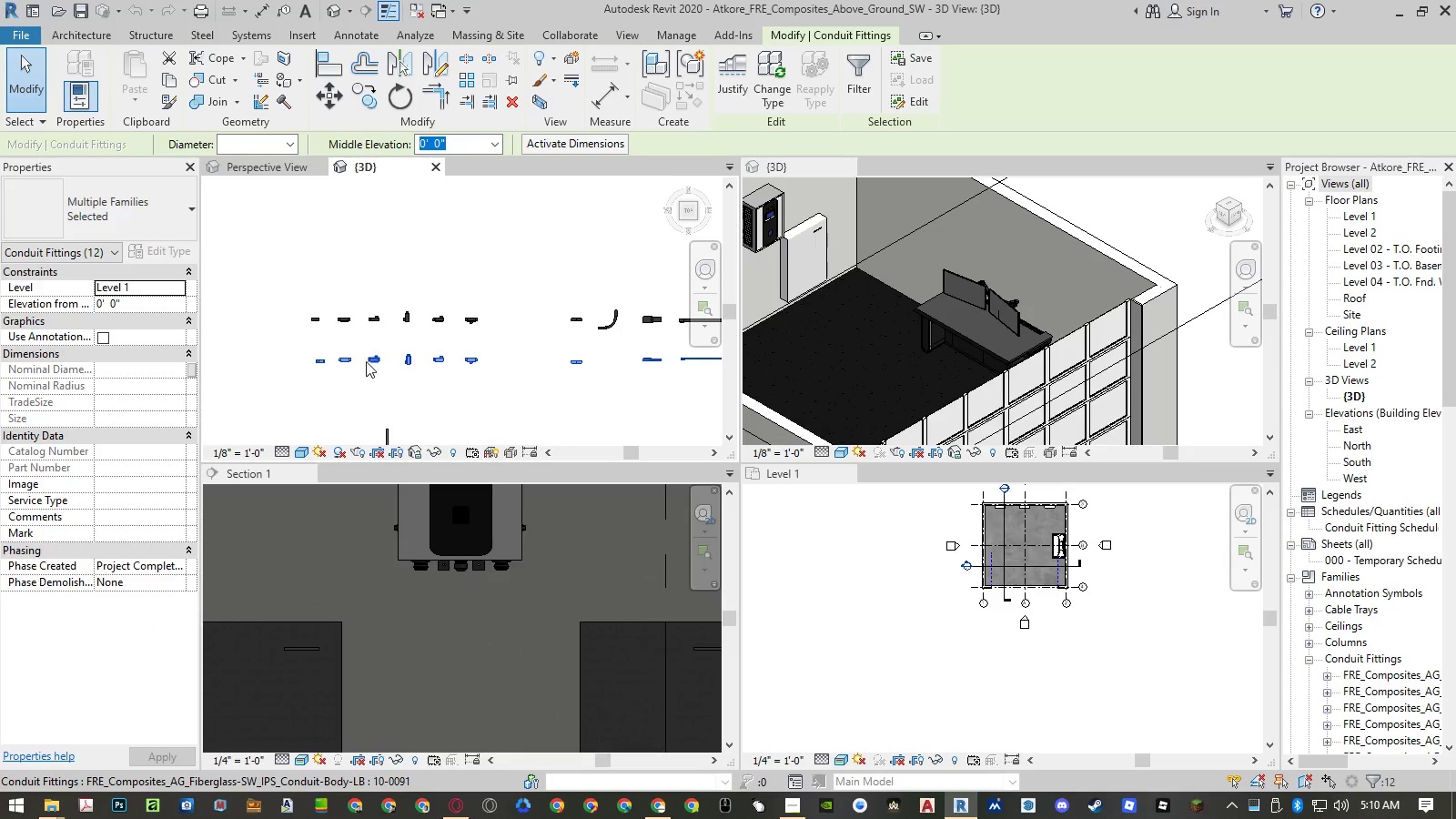 
key(Control+C)
 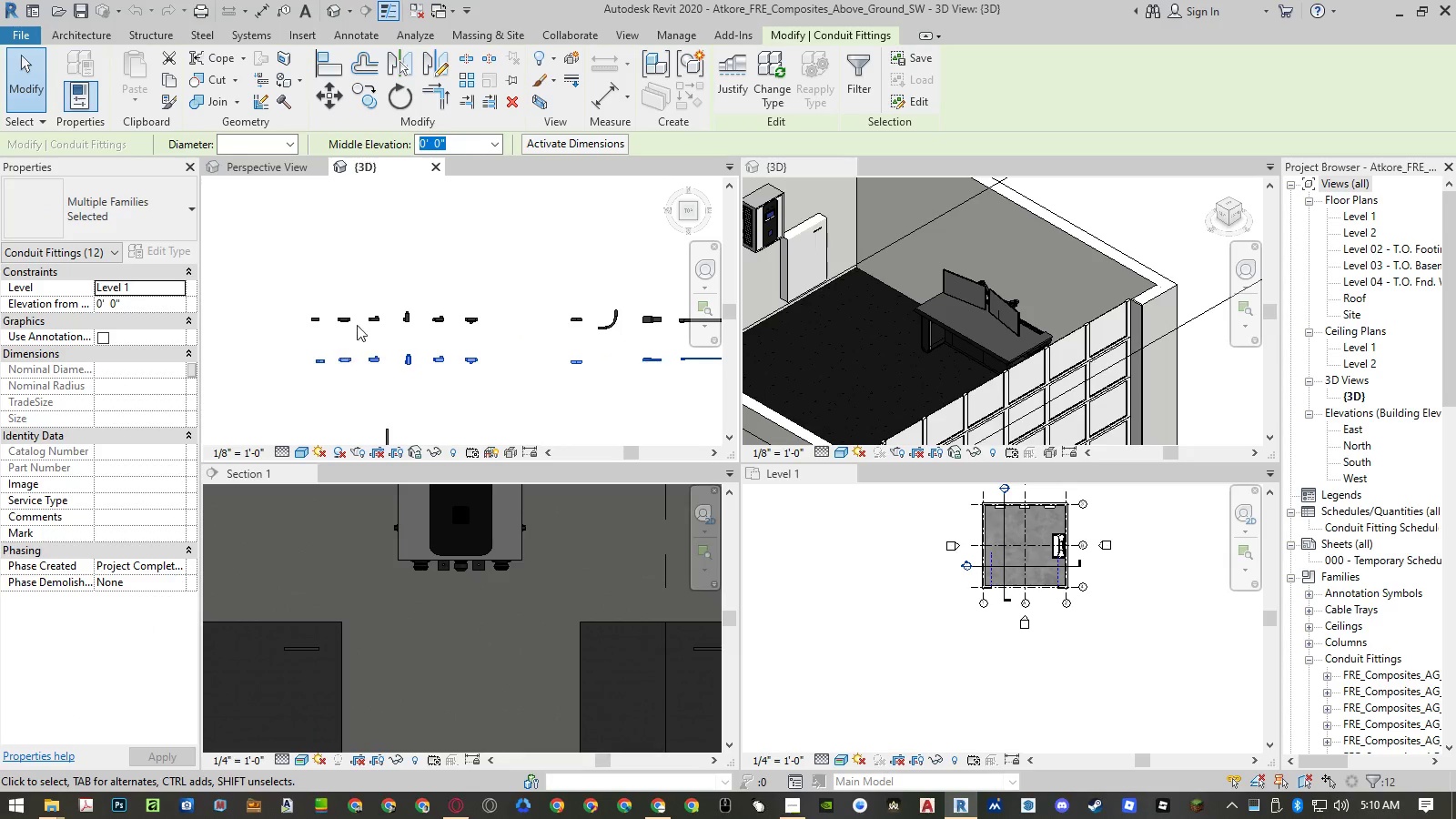 
scroll: coordinate [375, 294], scroll_direction: down, amount: 12.0
 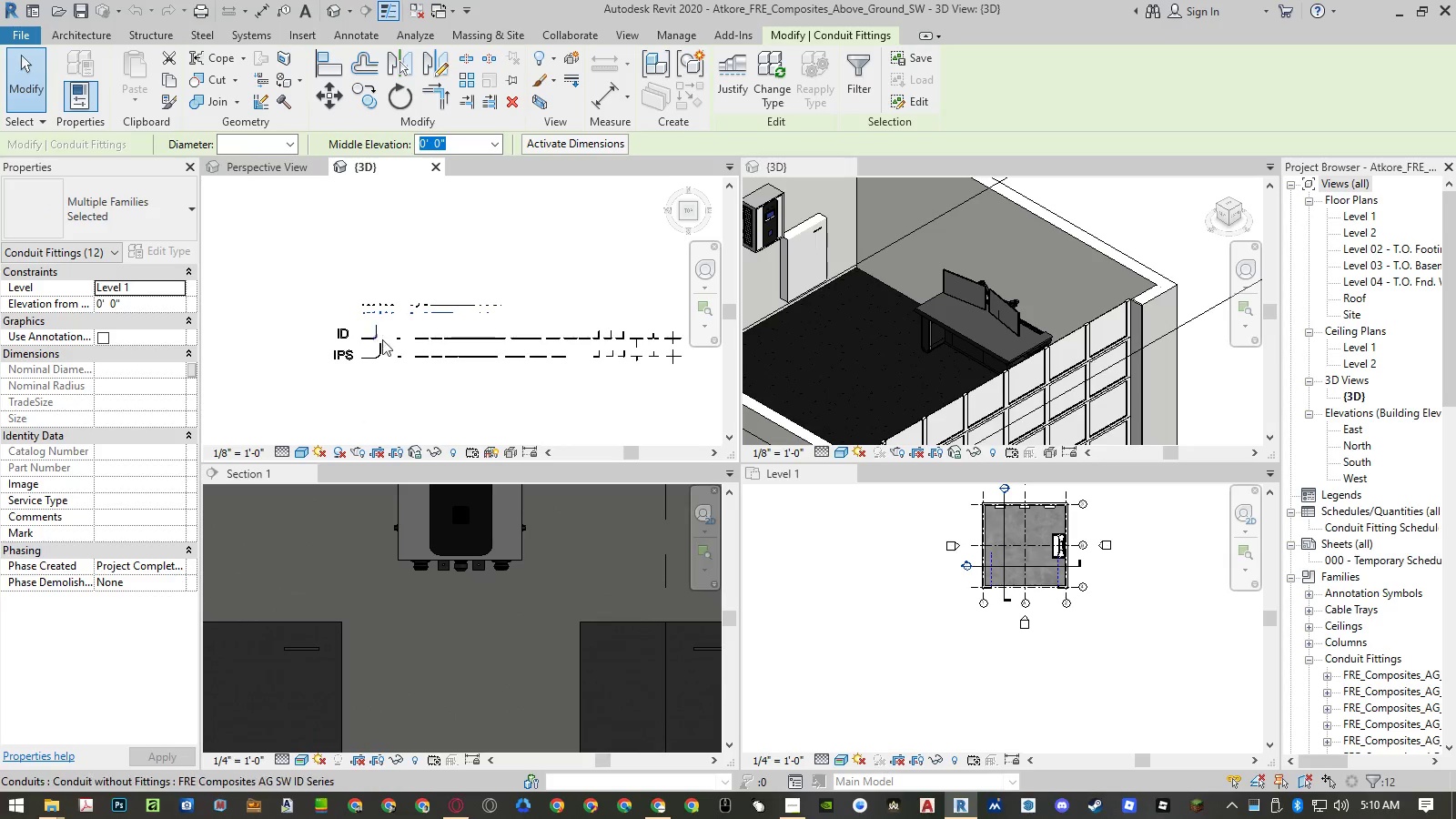 
scroll: coordinate [386, 347], scroll_direction: up, amount: 16.0
 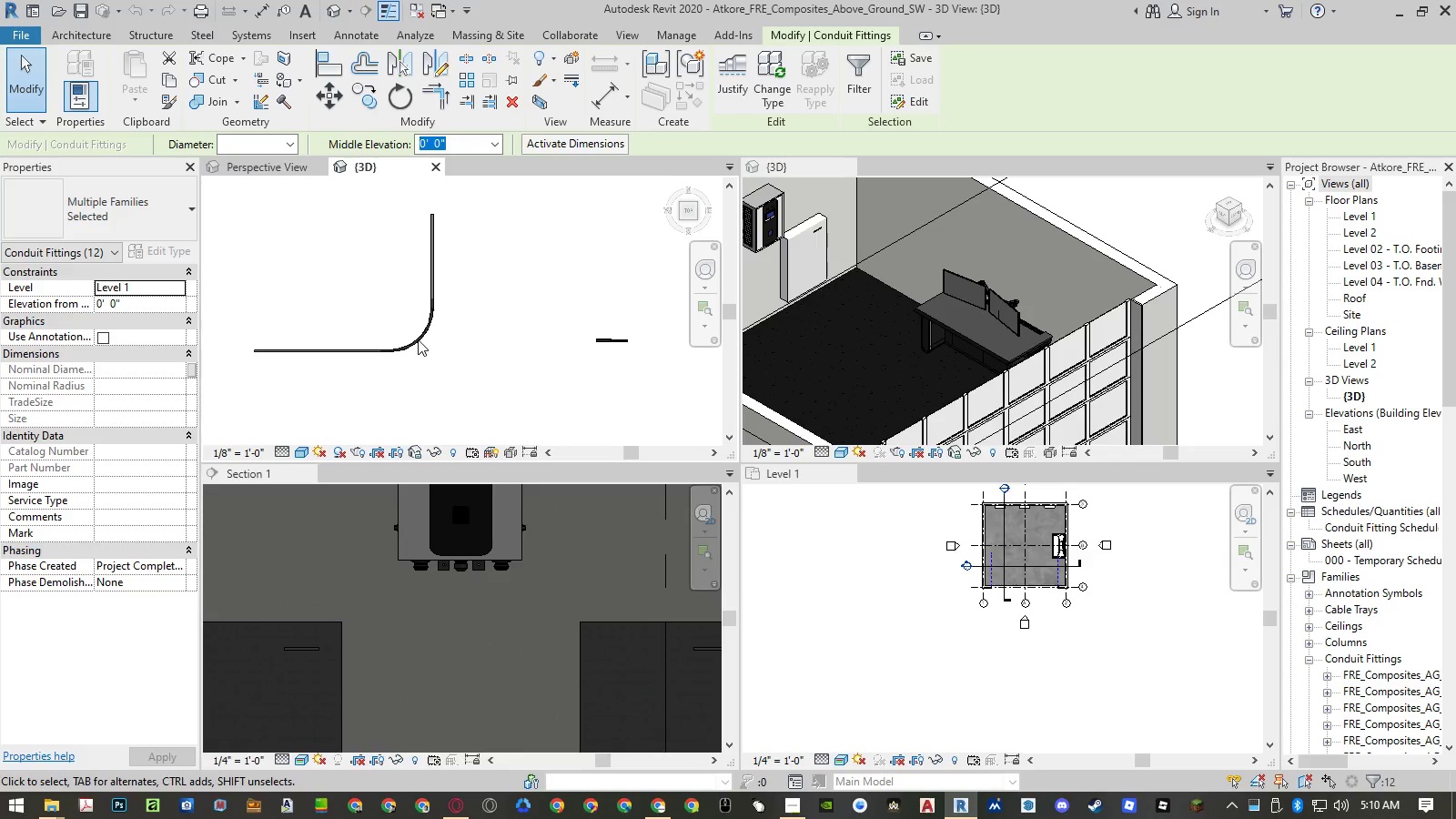 
left_click([418, 339])
 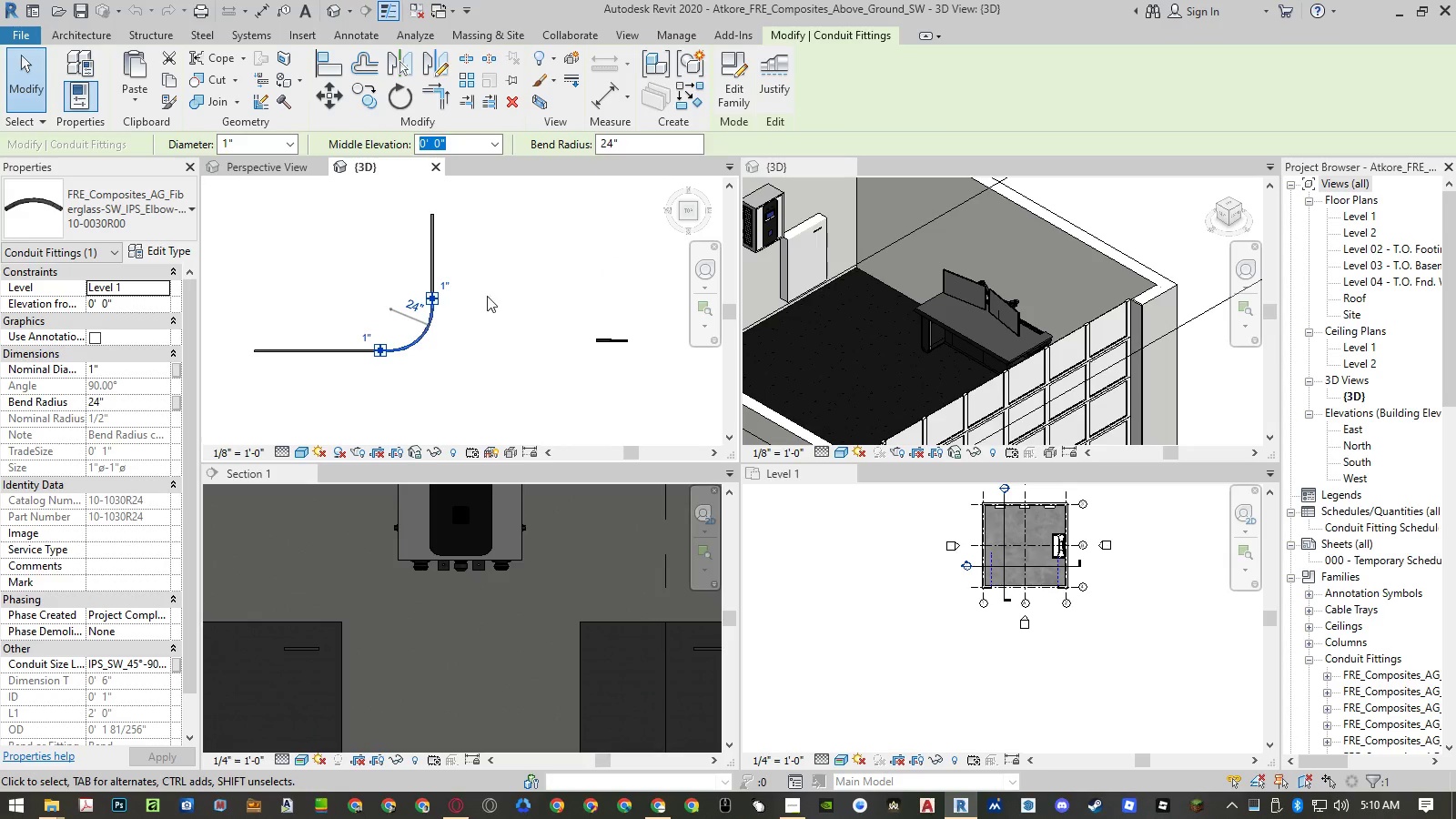 
left_click([505, 266])
 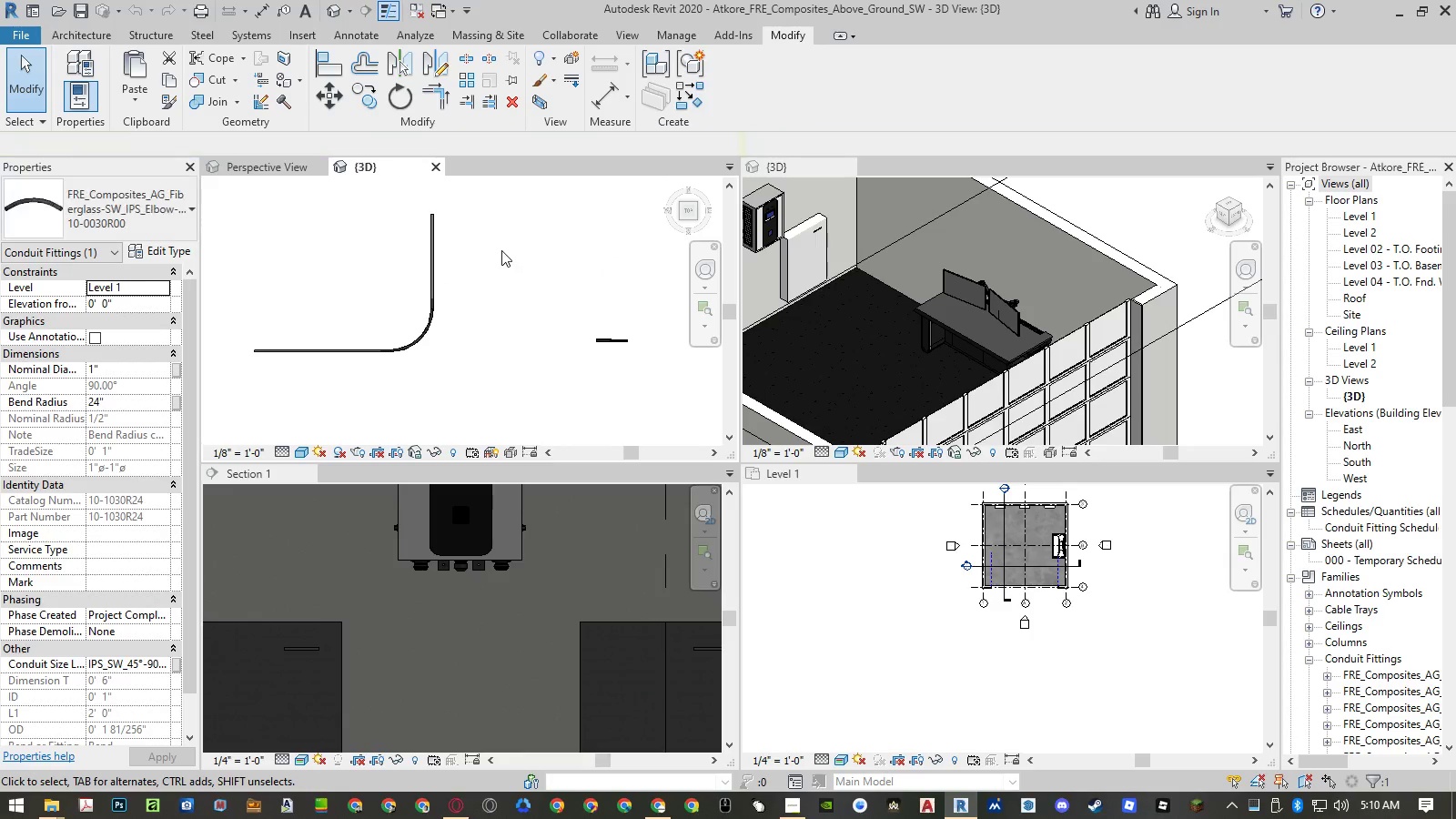 
left_click_drag(start_coordinate=[501, 250], to_coordinate=[339, 367])
 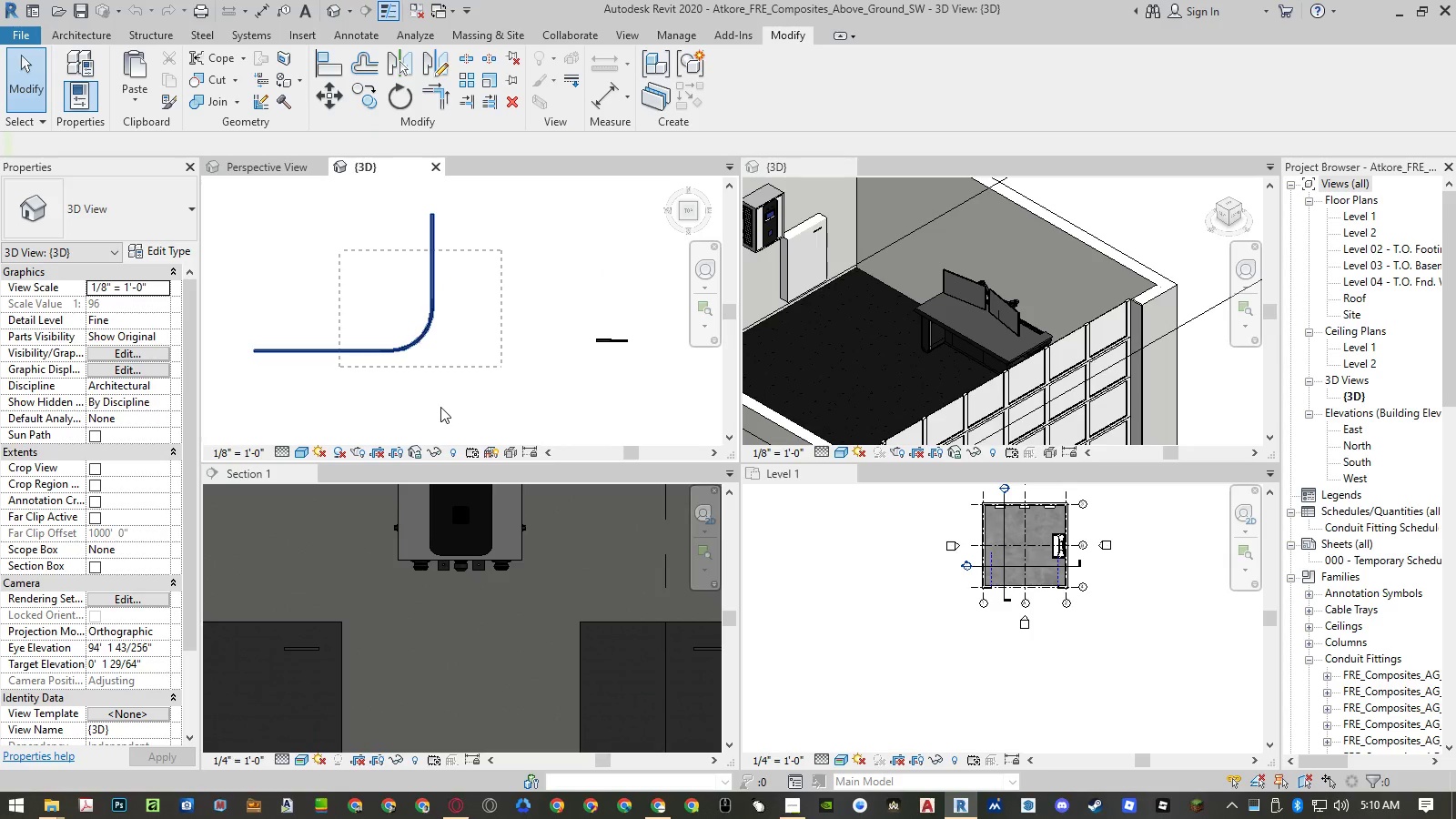 
scroll: coordinate [444, 403], scroll_direction: down, amount: 10.0
 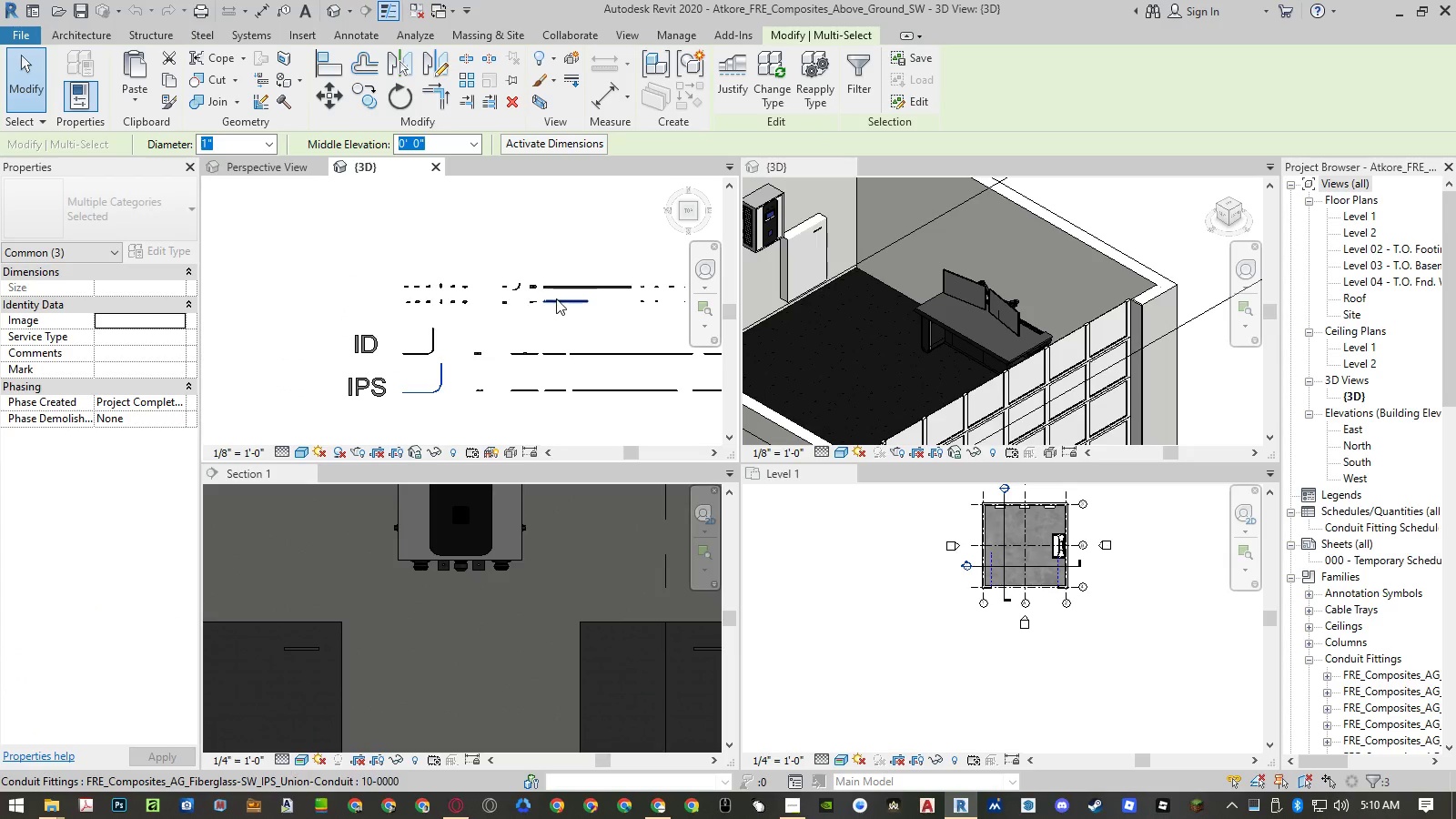 
hold_key(key=ControlLeft, duration=1.5)
 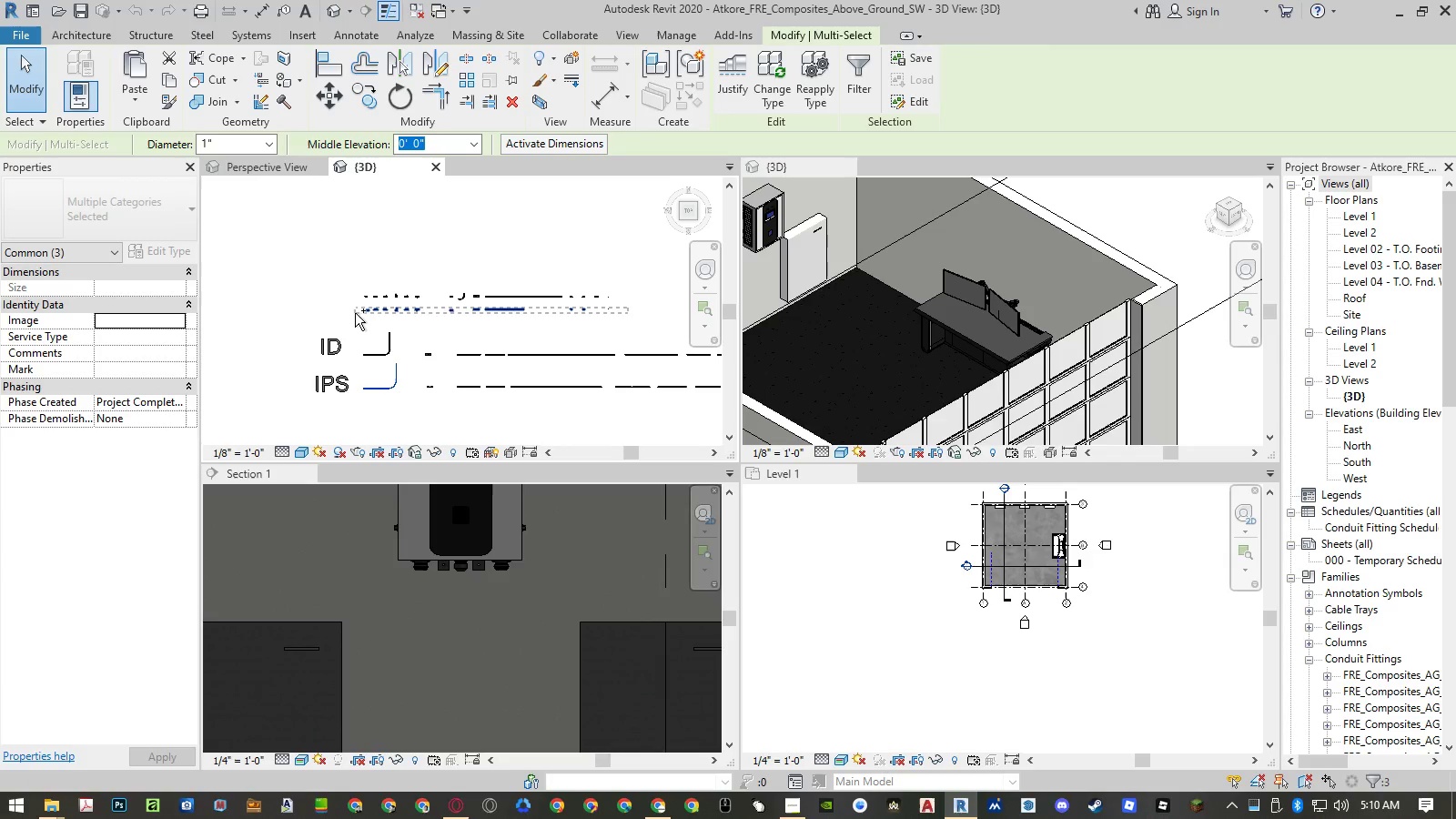 
scroll: coordinate [496, 293], scroll_direction: down, amount: 1.0
 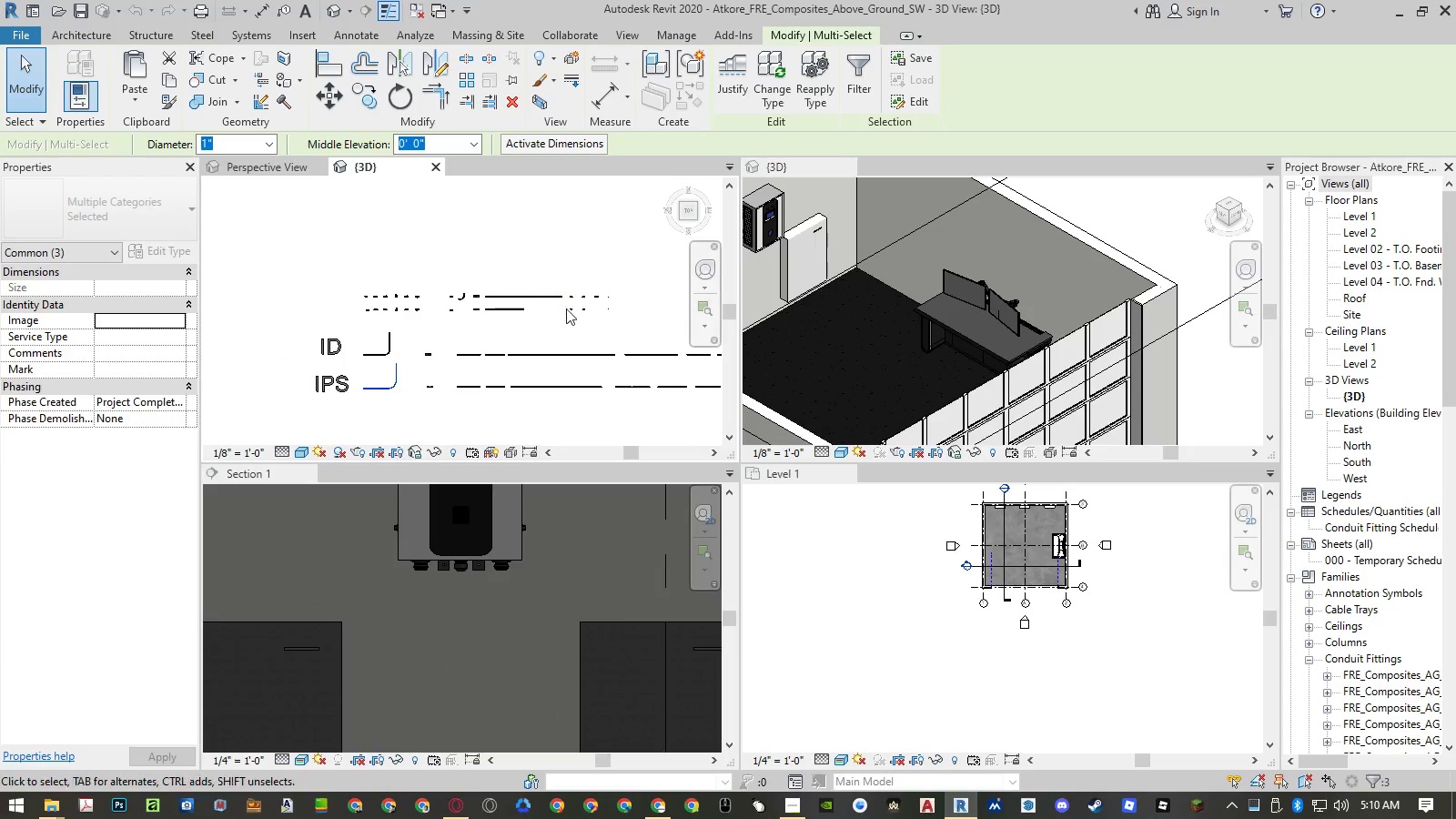 
left_click_drag(start_coordinate=[628, 308], to_coordinate=[355, 313])
 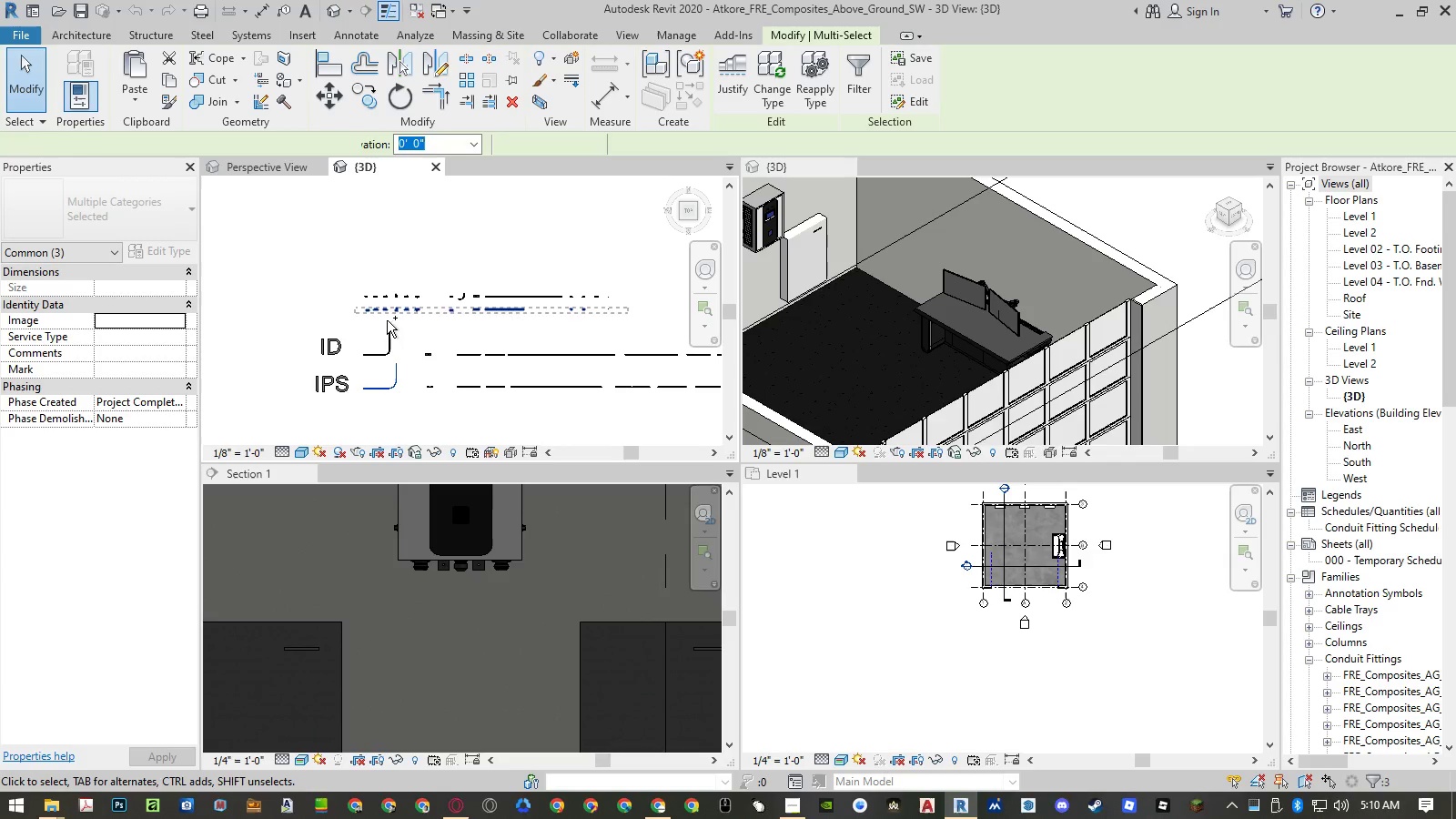 
hold_key(key=ControlLeft, duration=0.8)
 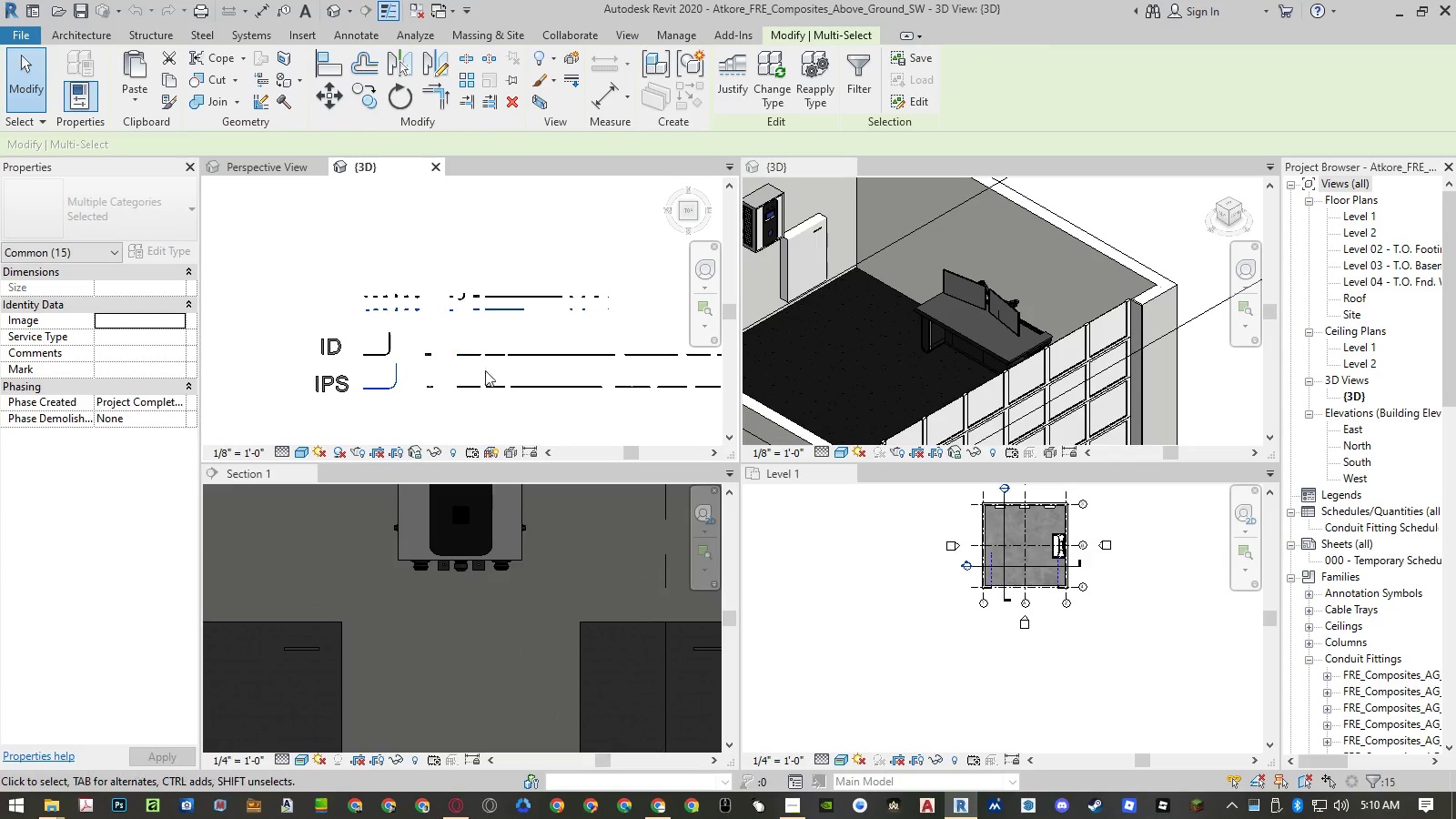 
key(Control+ControlLeft)
 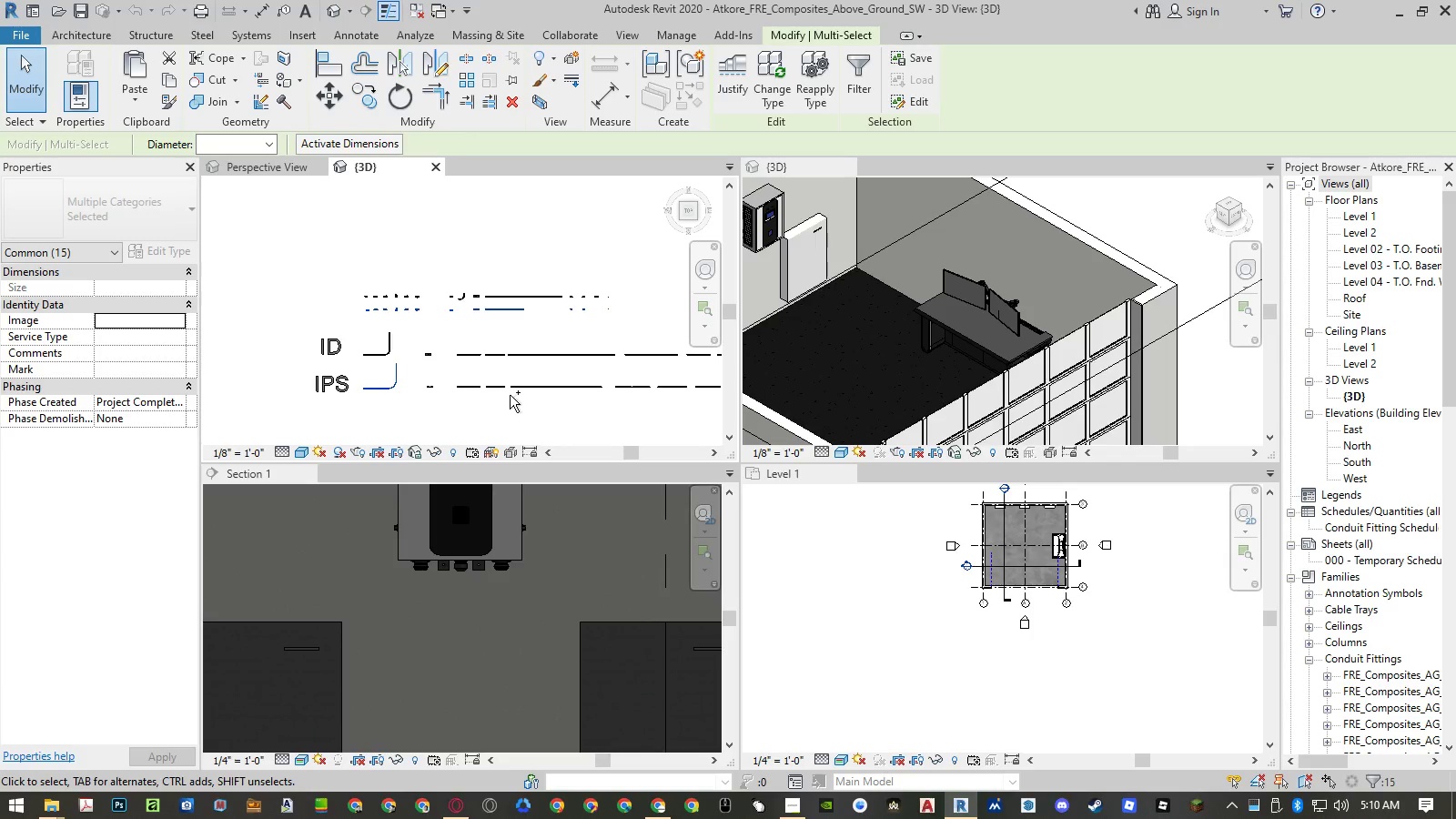 
key(Control+C)
 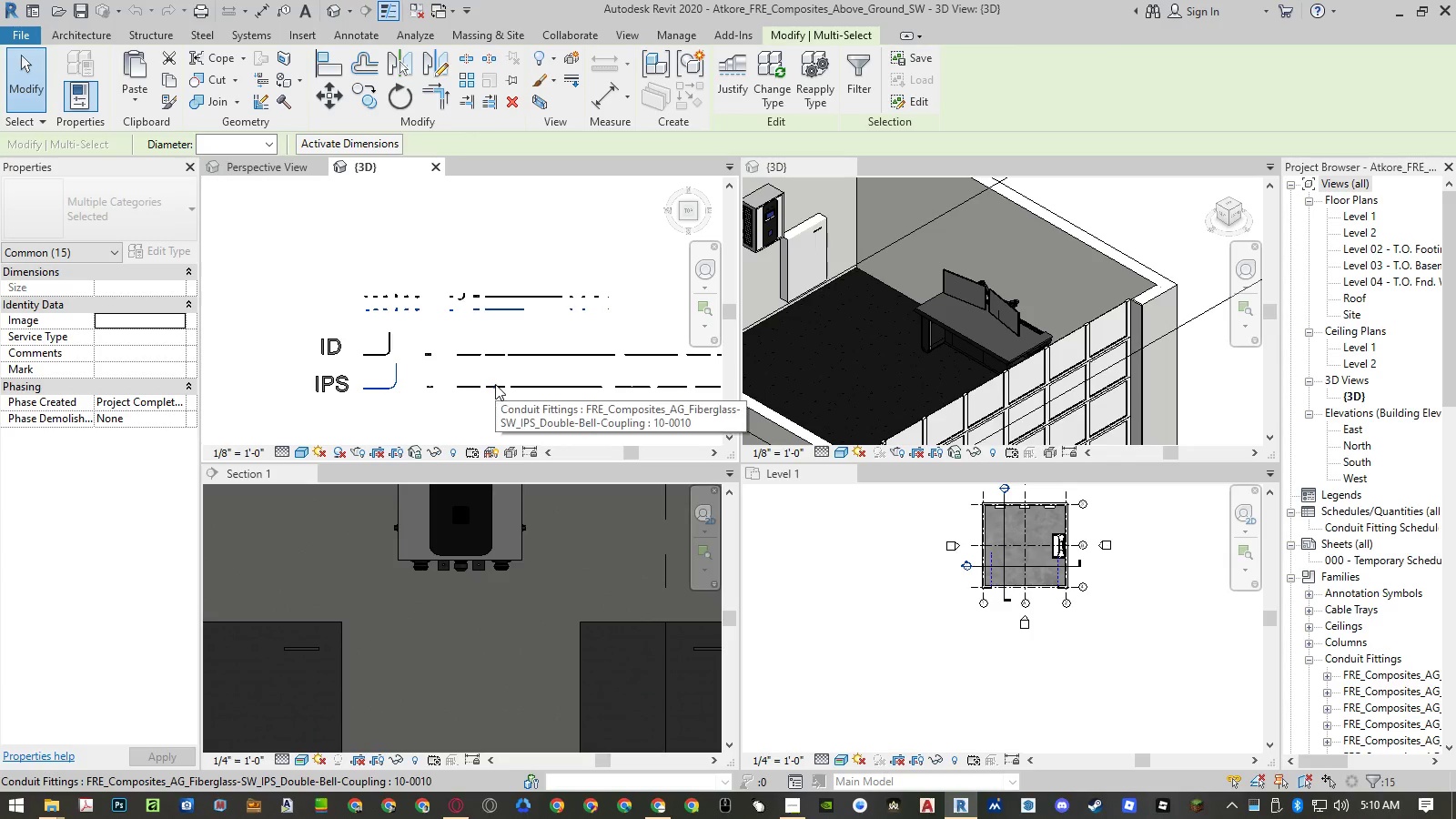 
key(Control+C)
 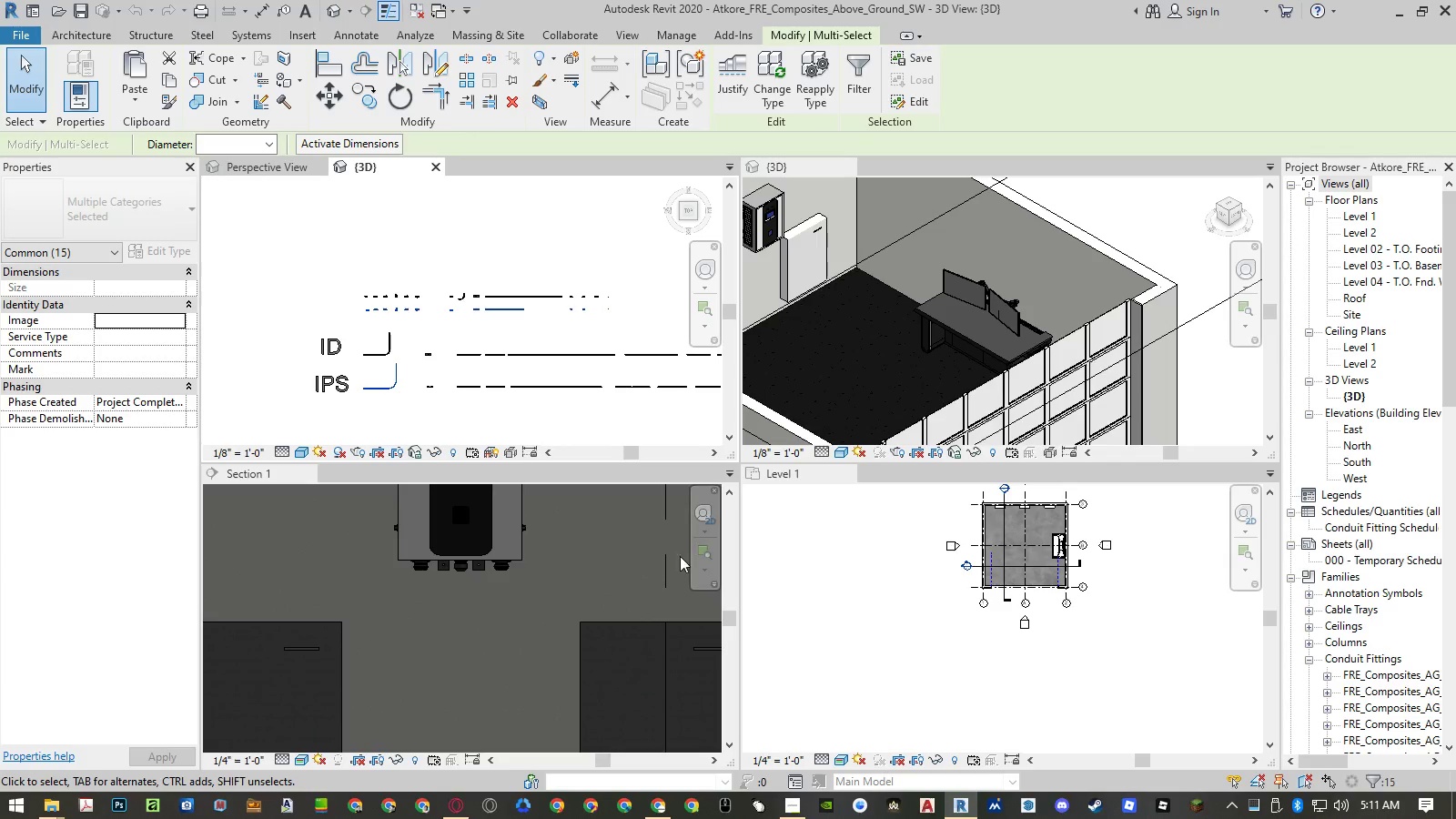 
left_click([891, 573])
 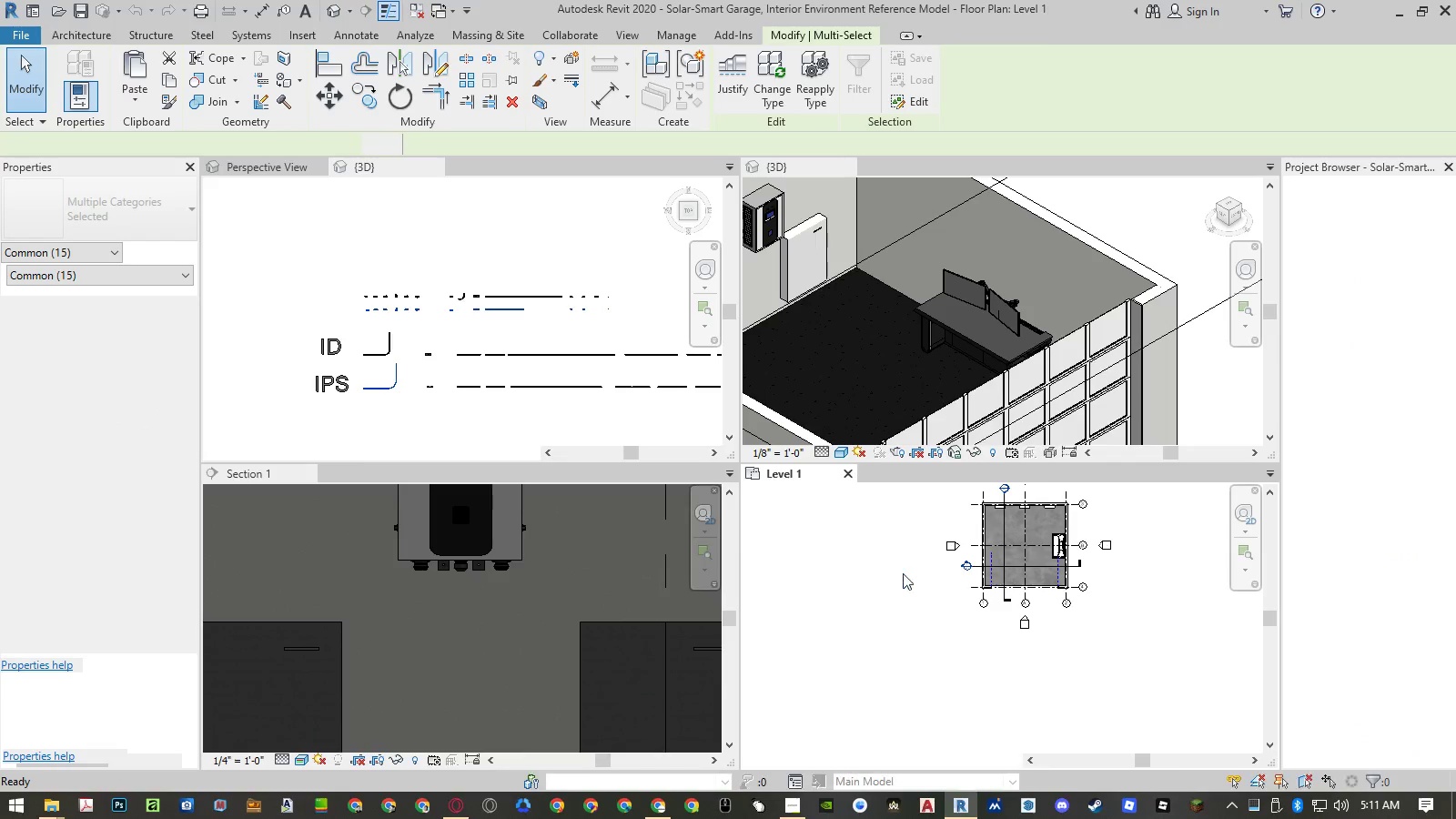 
left_click([899, 573])
 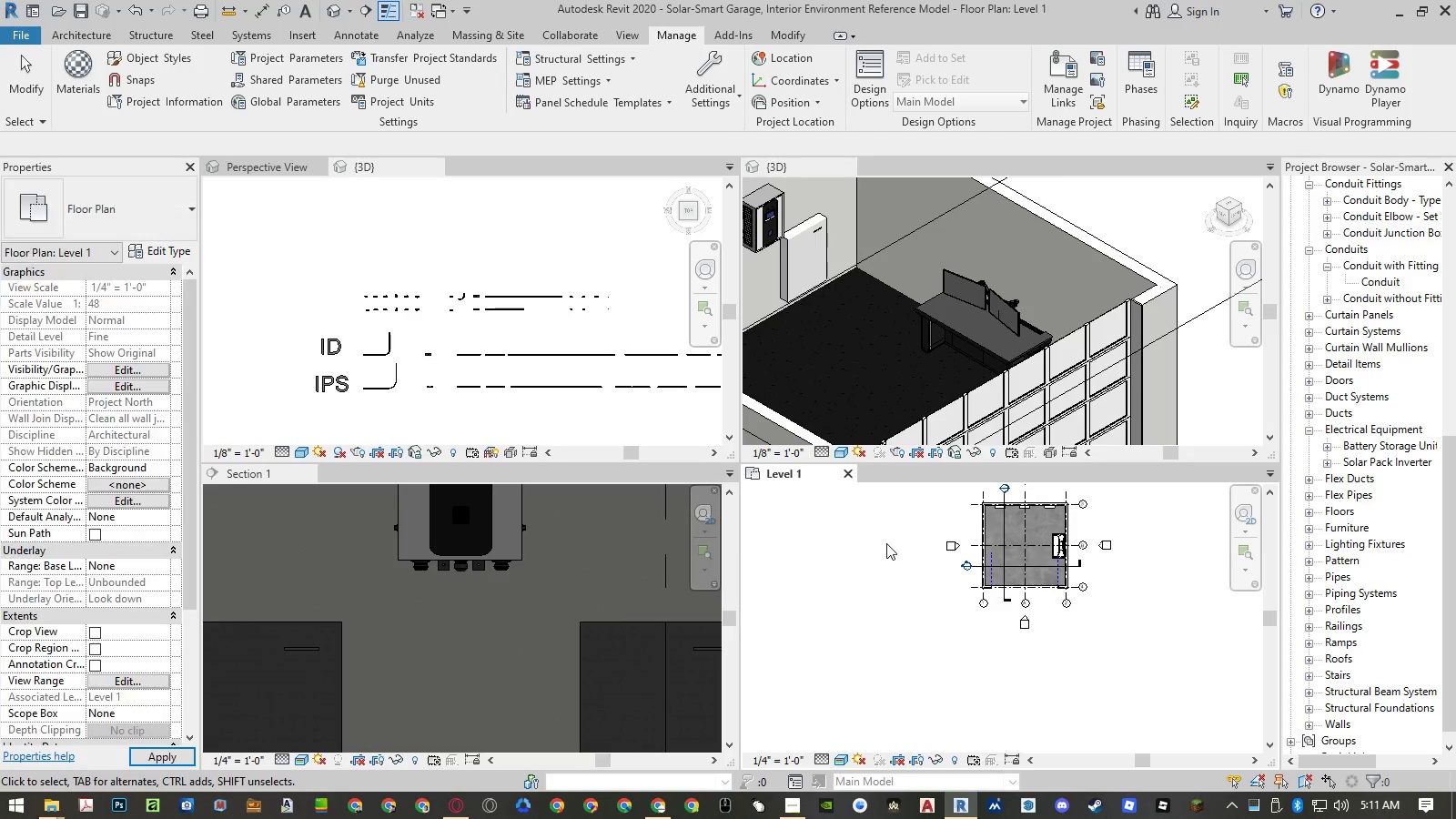 
scroll: coordinate [886, 543], scroll_direction: down, amount: 3.0
 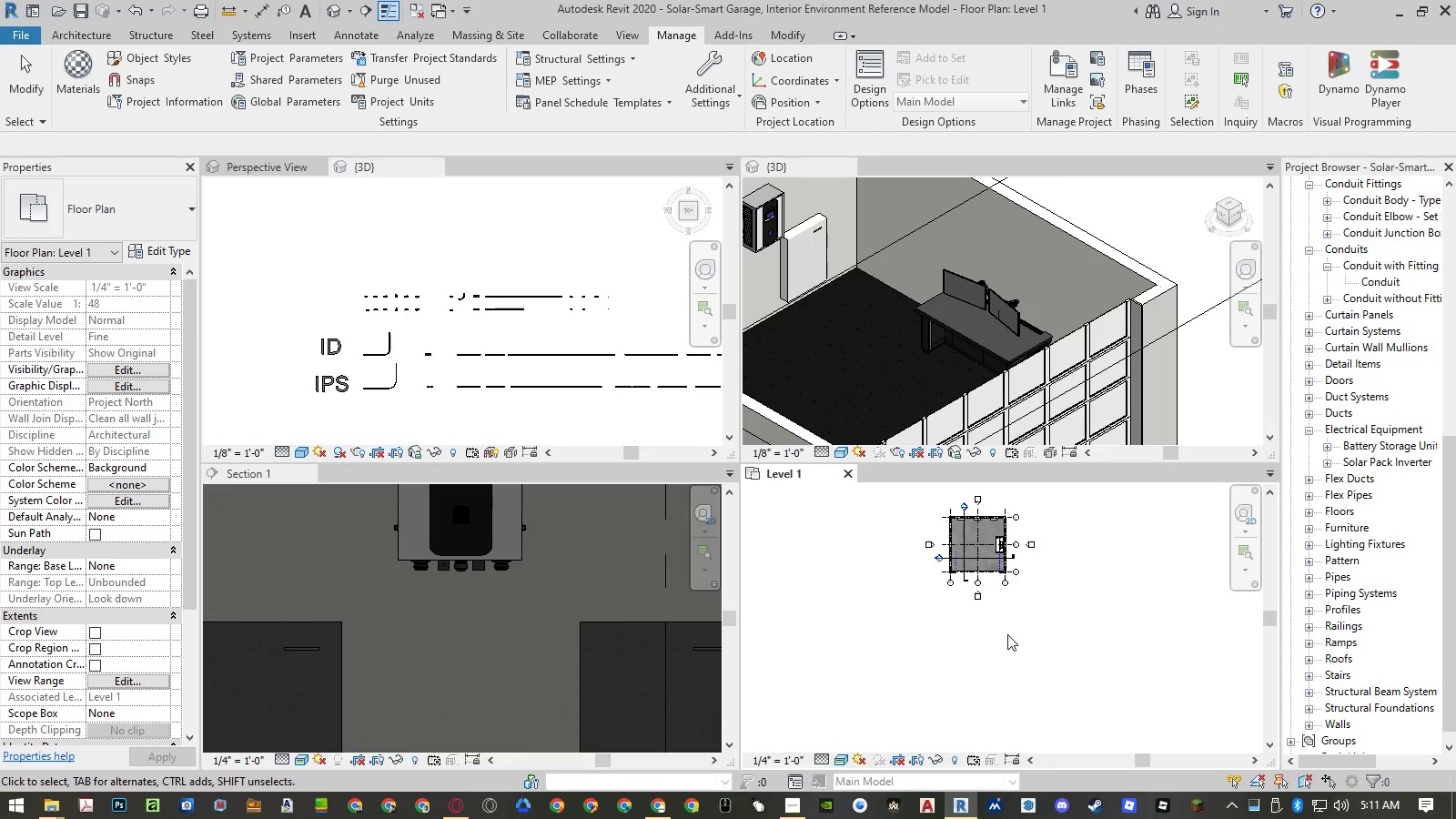 
key(Control+ControlLeft)
 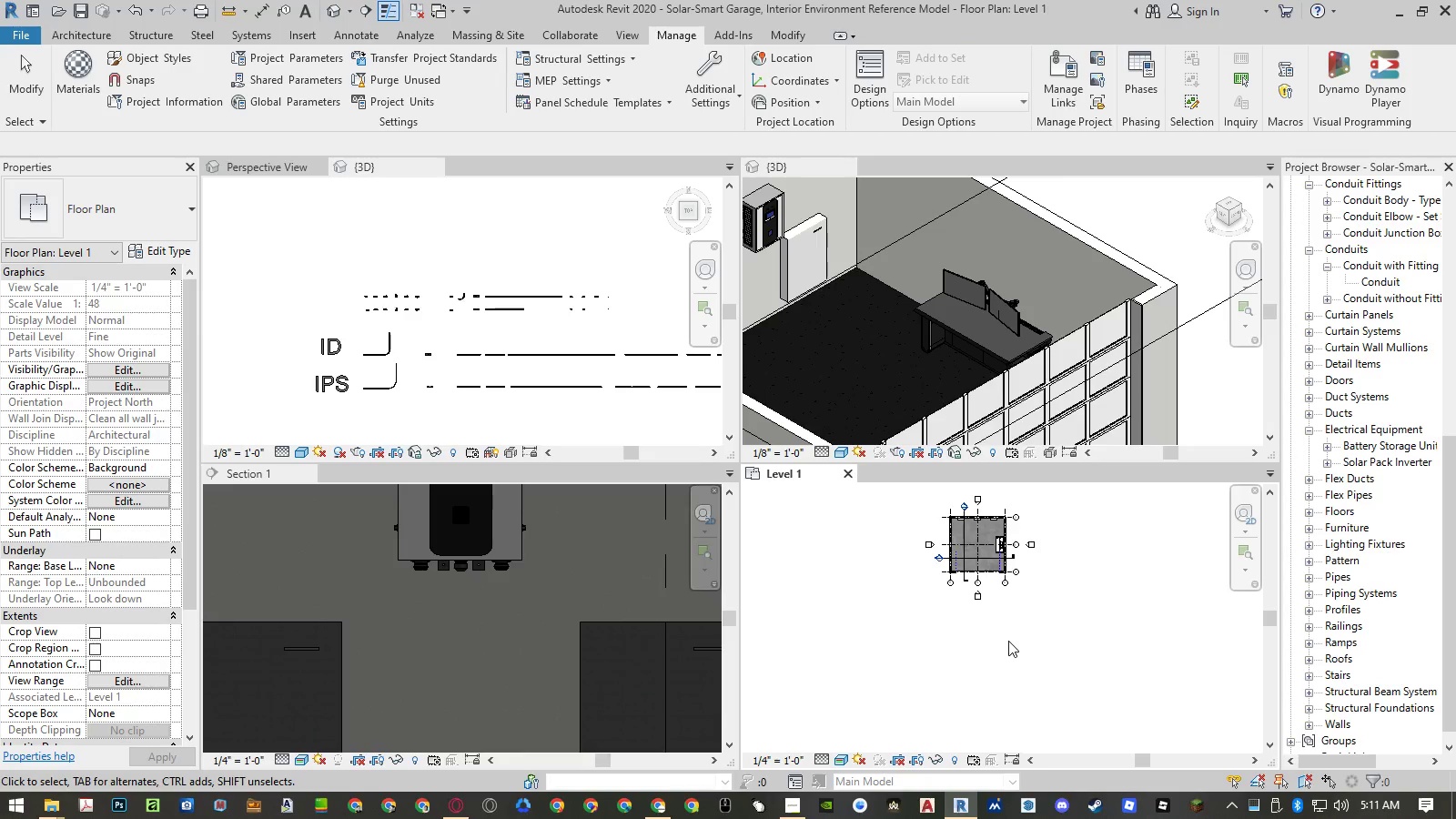 
key(Control+V)
 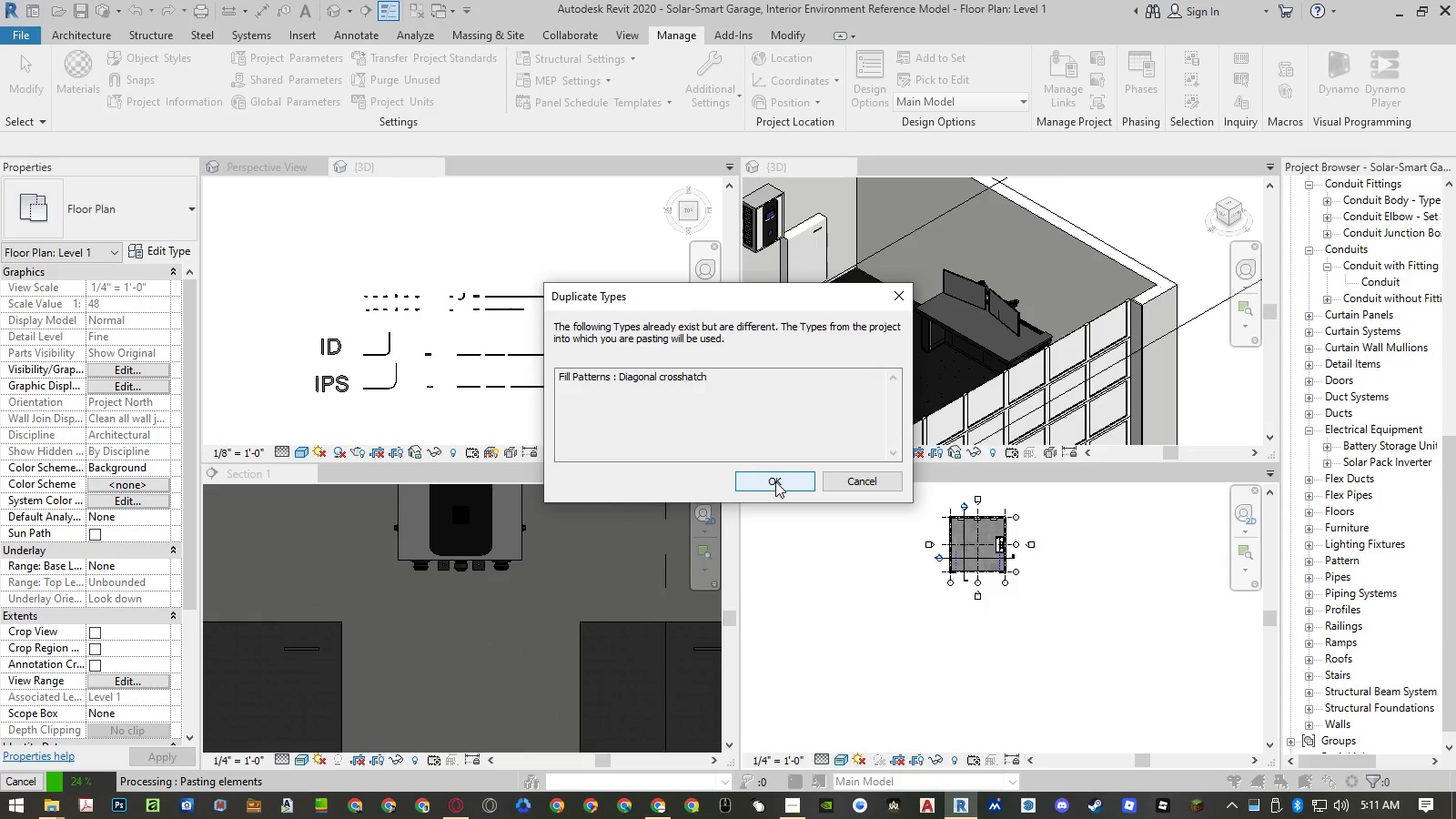 
left_click([775, 481])
 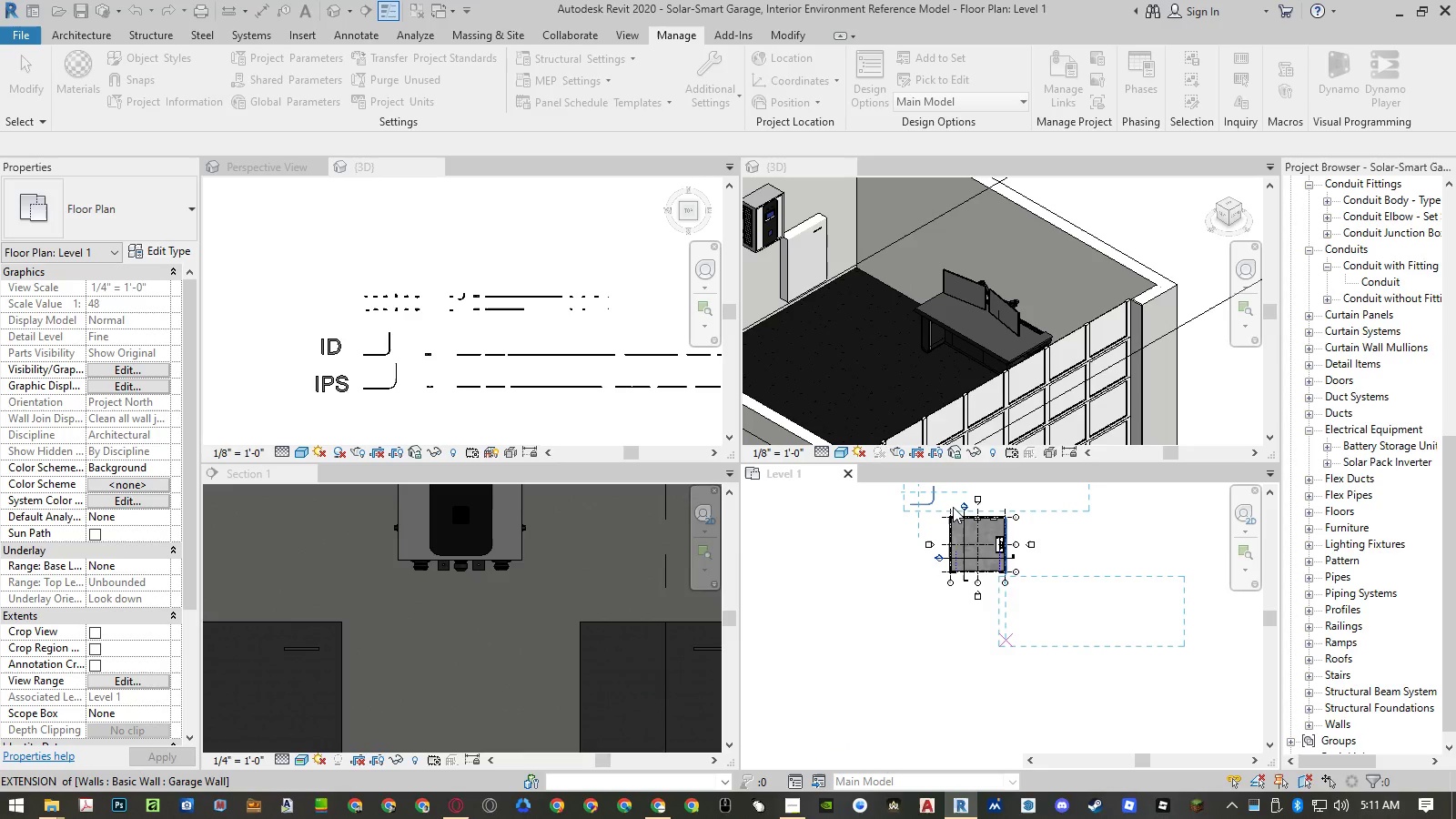 
scroll: coordinate [903, 602], scroll_direction: down, amount: 6.0
 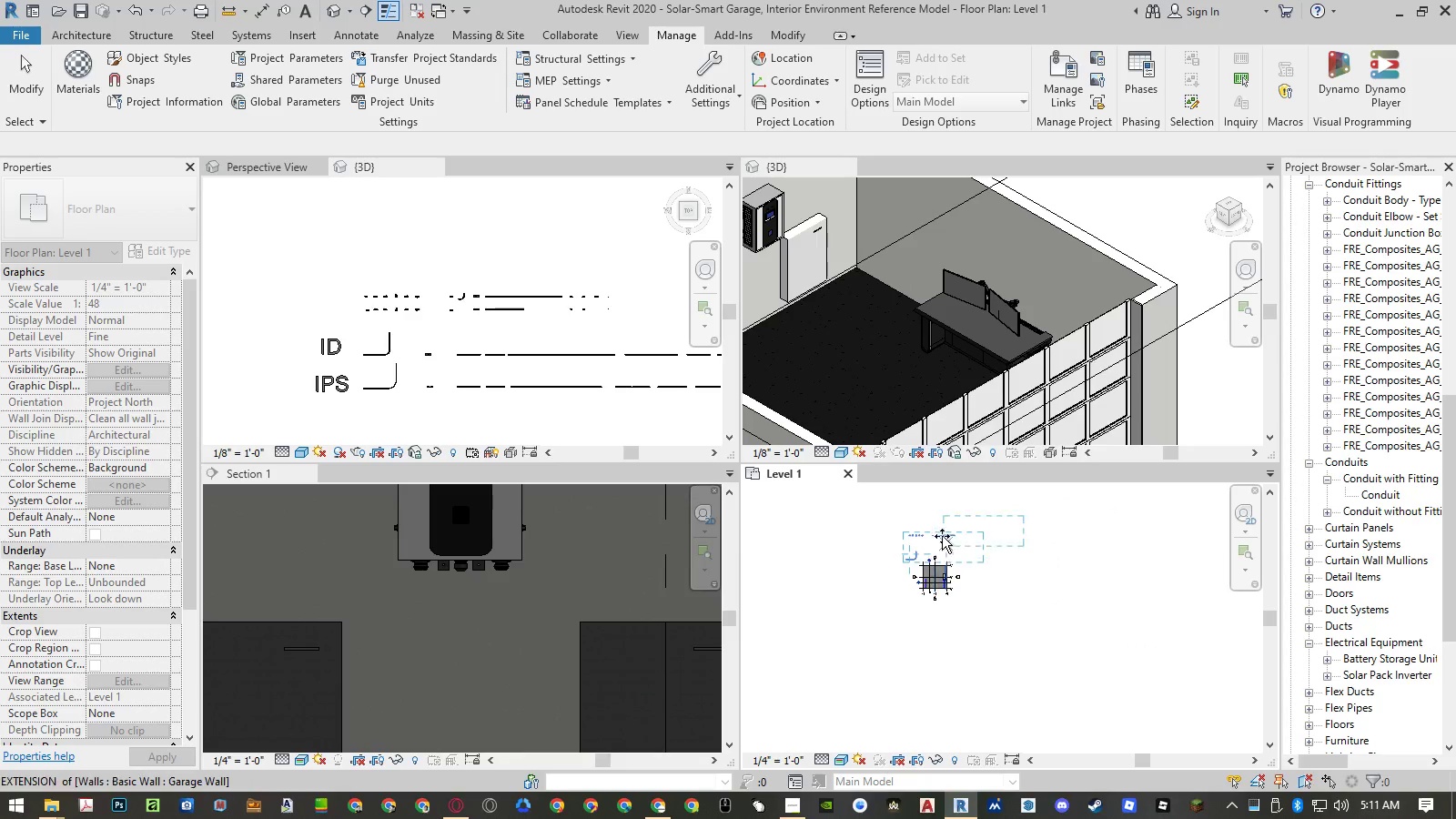 
scroll: coordinate [938, 547], scroll_direction: up, amount: 8.0
 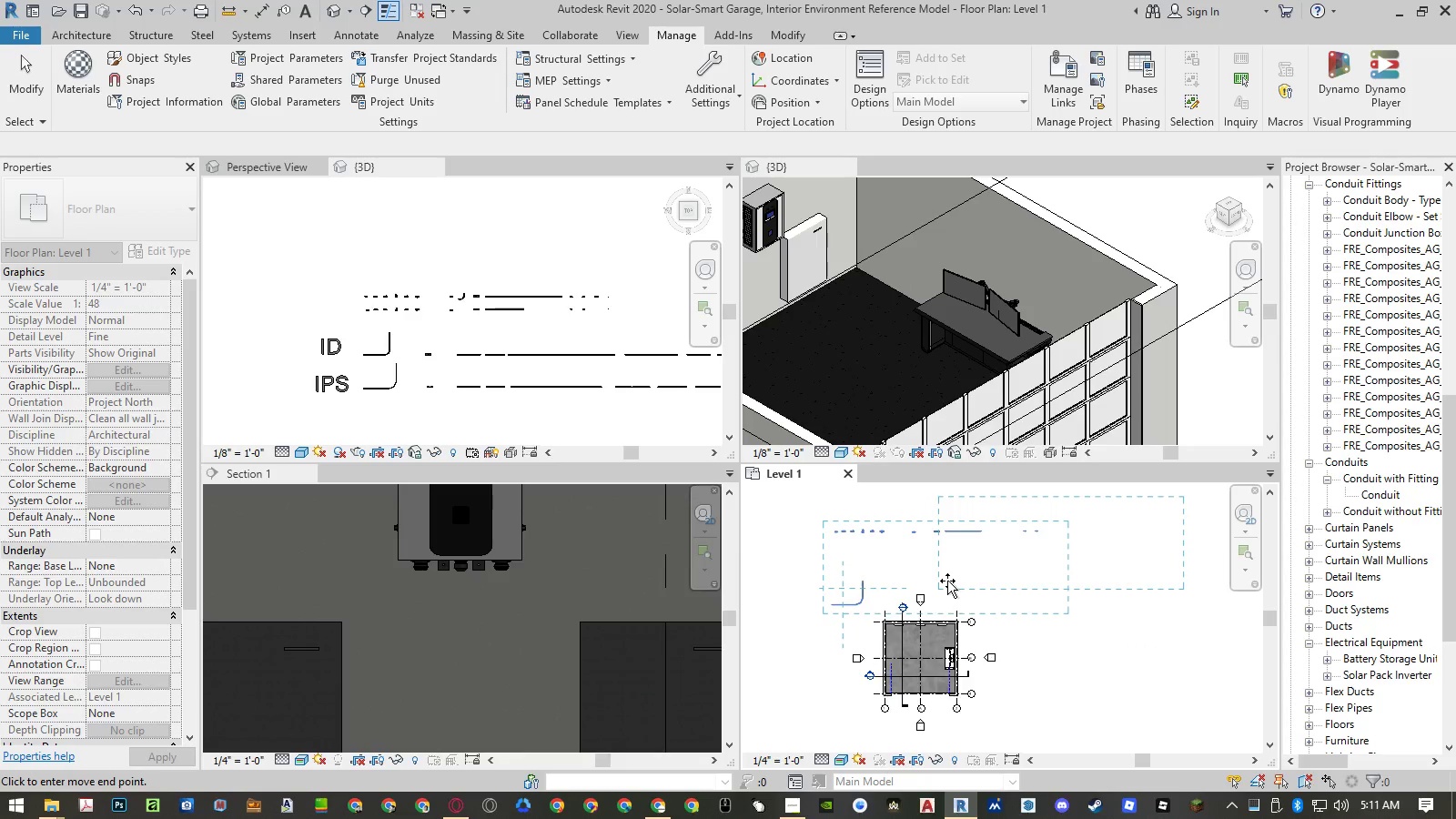 
left_click([947, 583])
 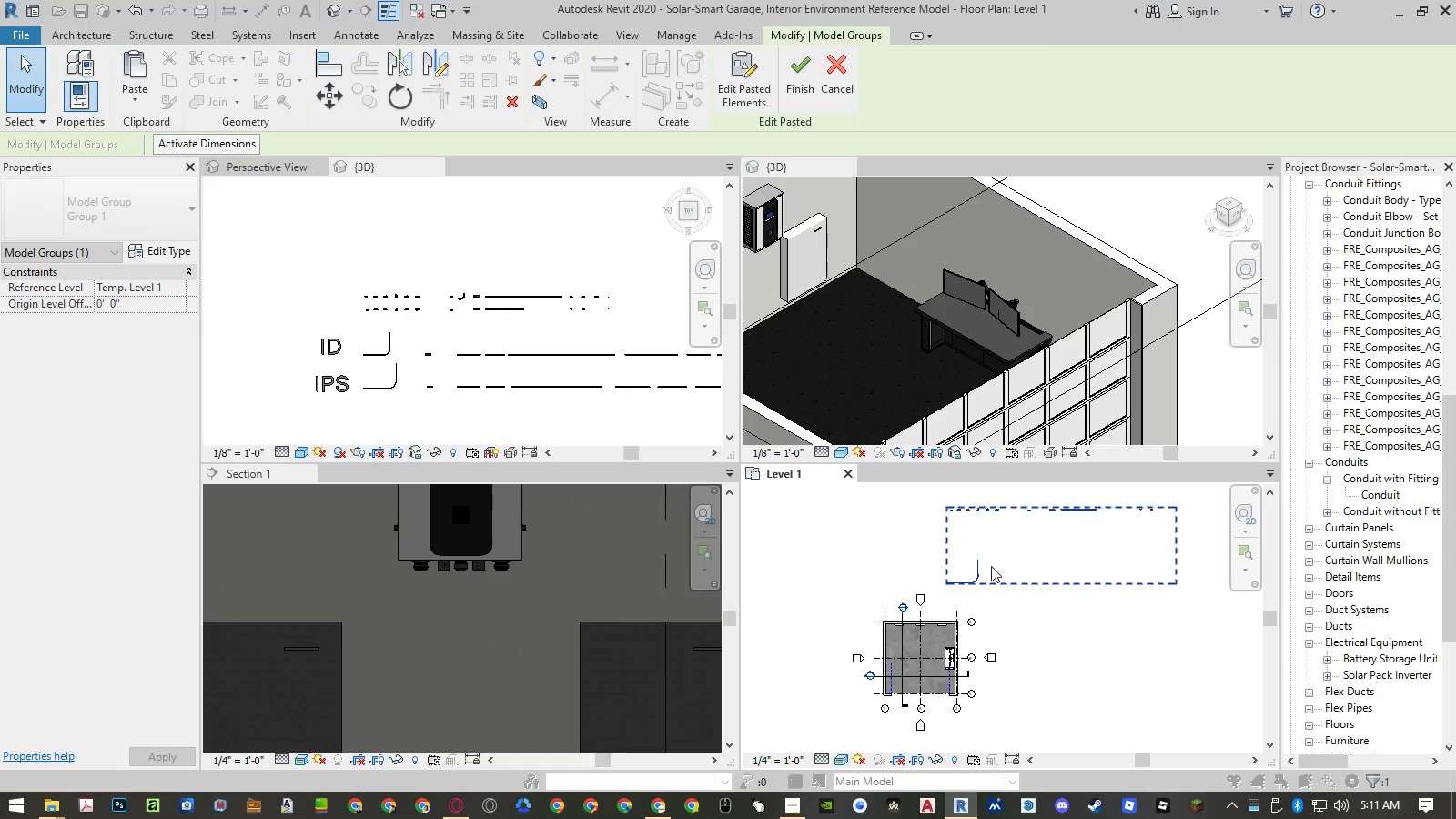 
key(Escape)
 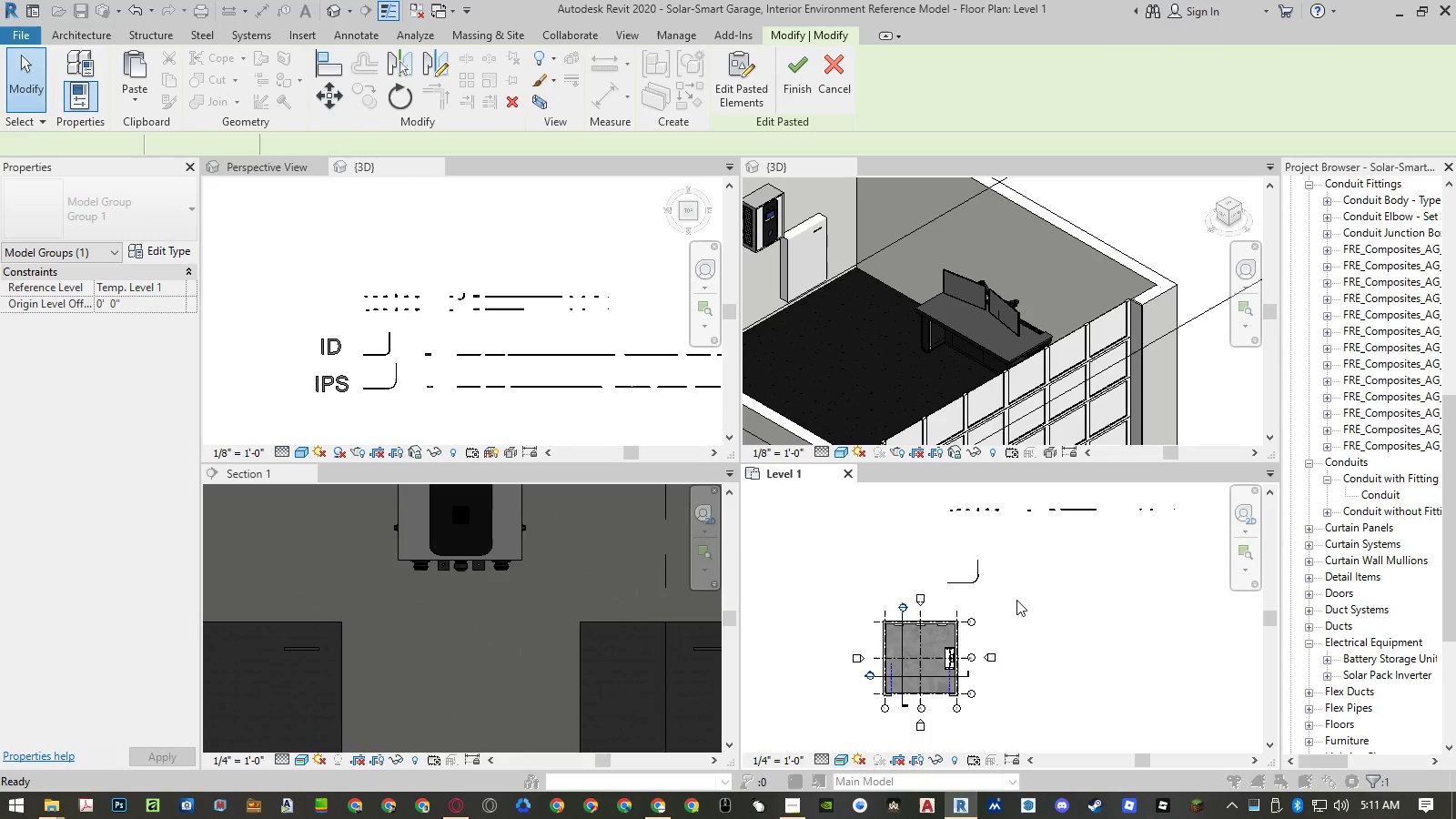 
left_click([1016, 600])
 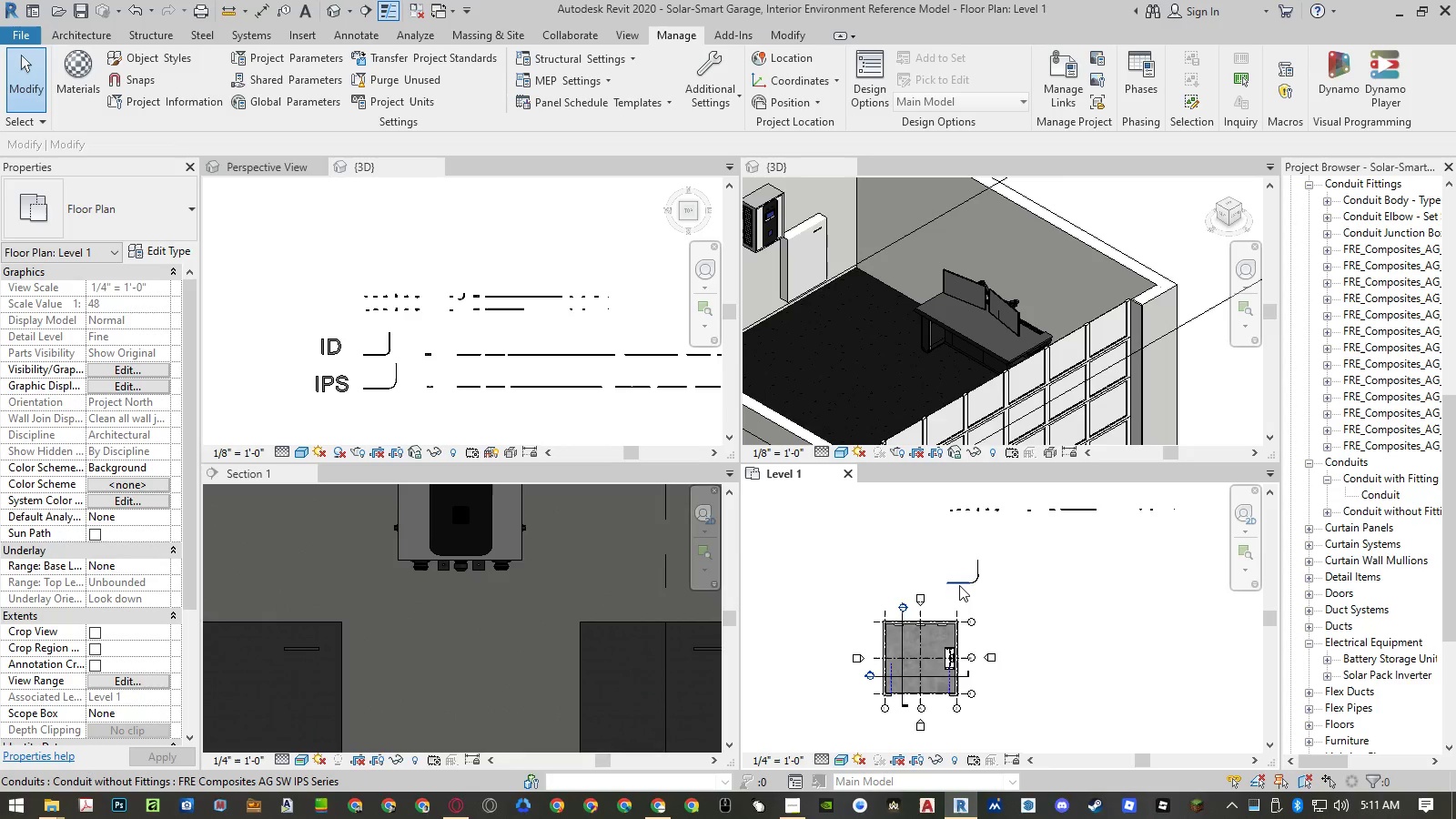 
left_click([959, 585])
 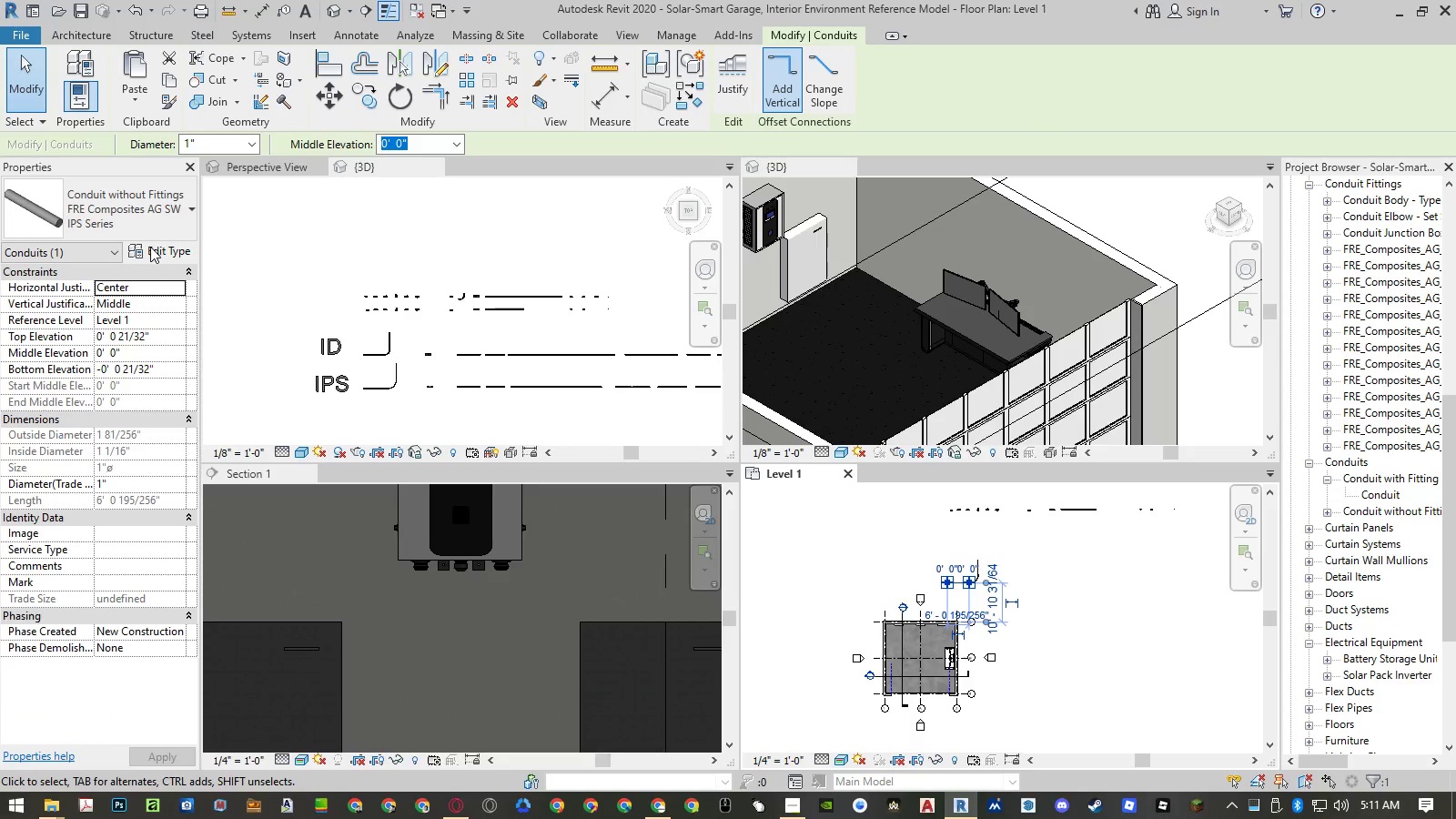 
left_click([157, 236])
 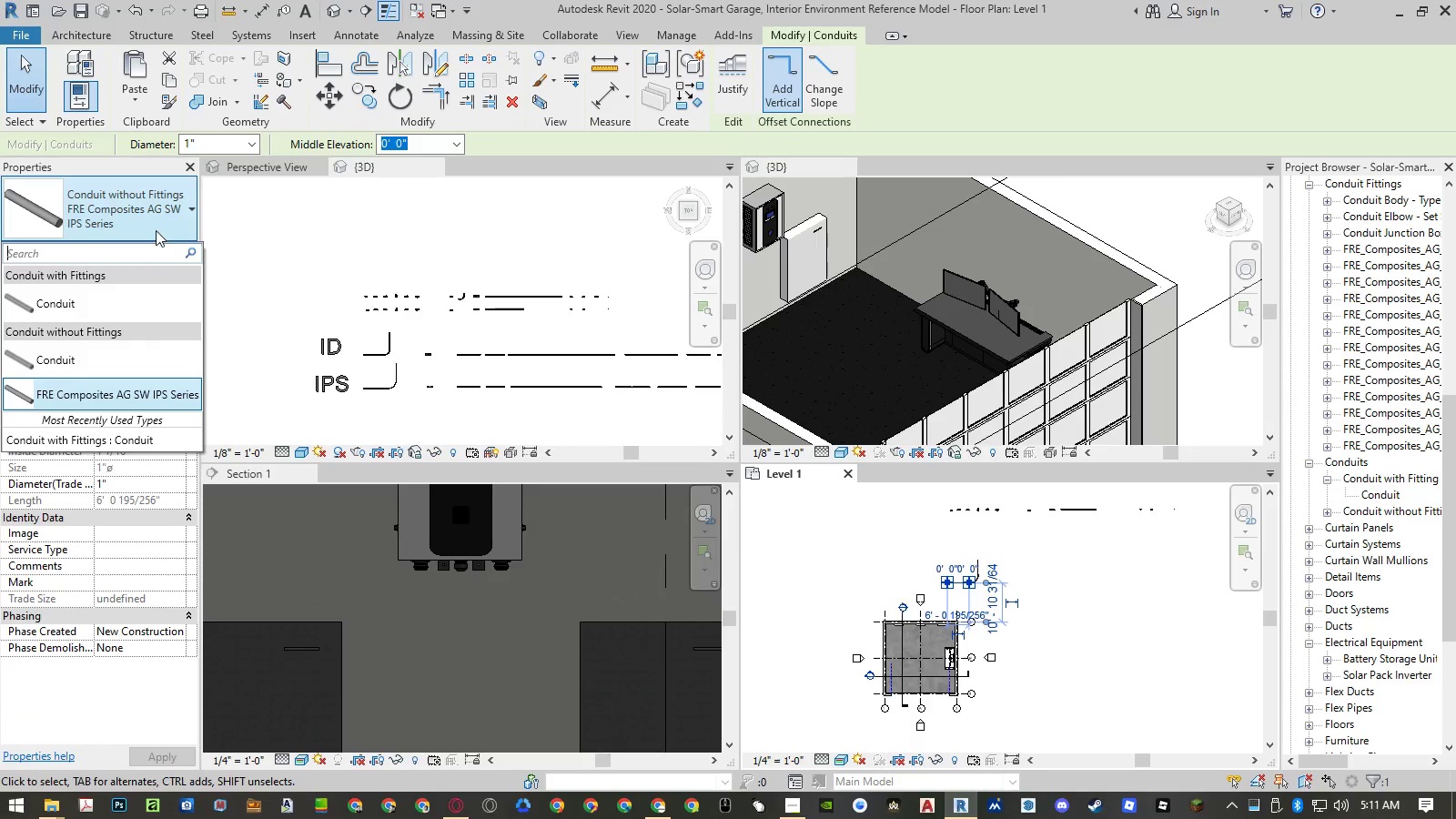 
left_click([145, 168])
 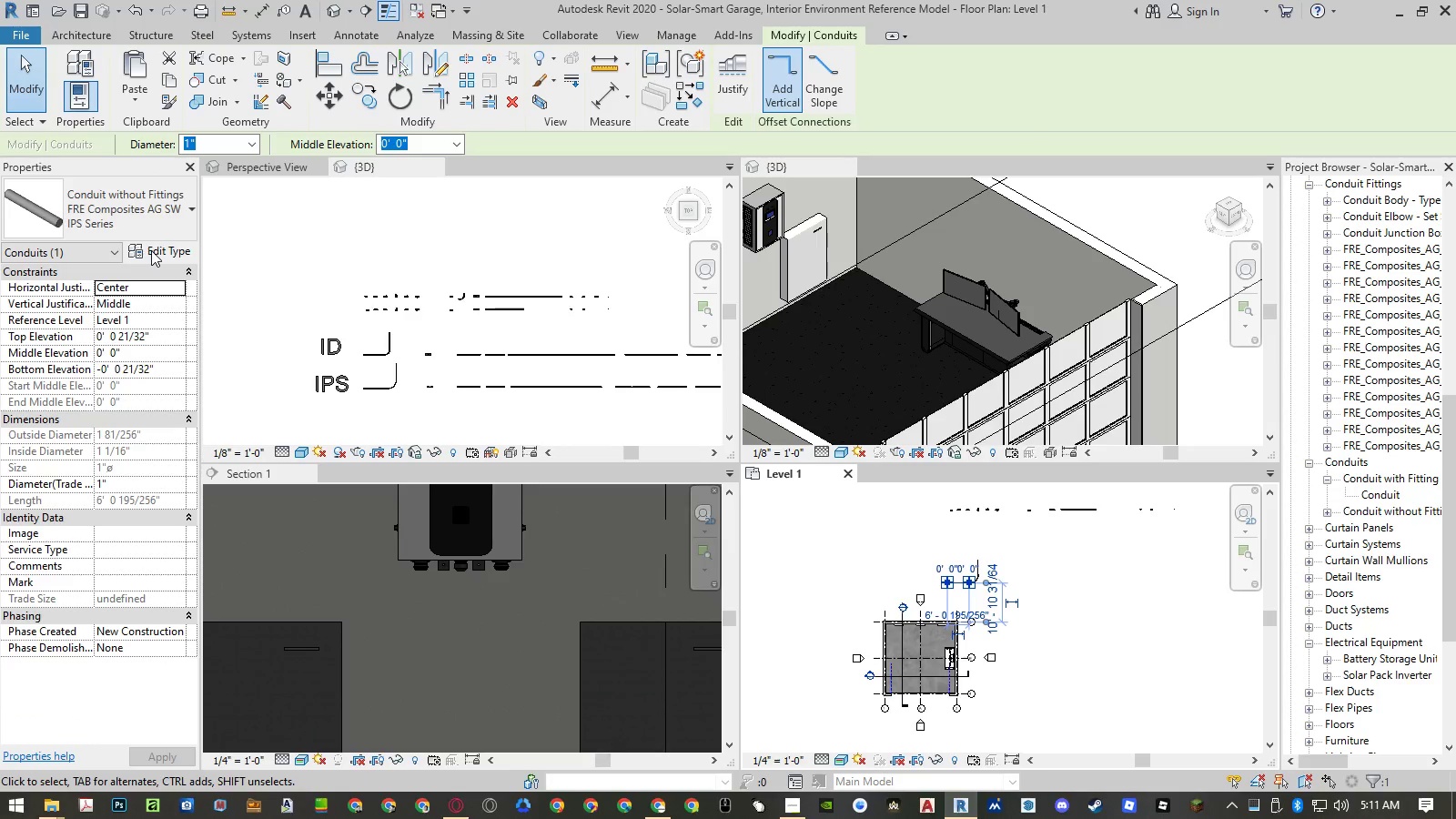 
left_click([151, 250])
 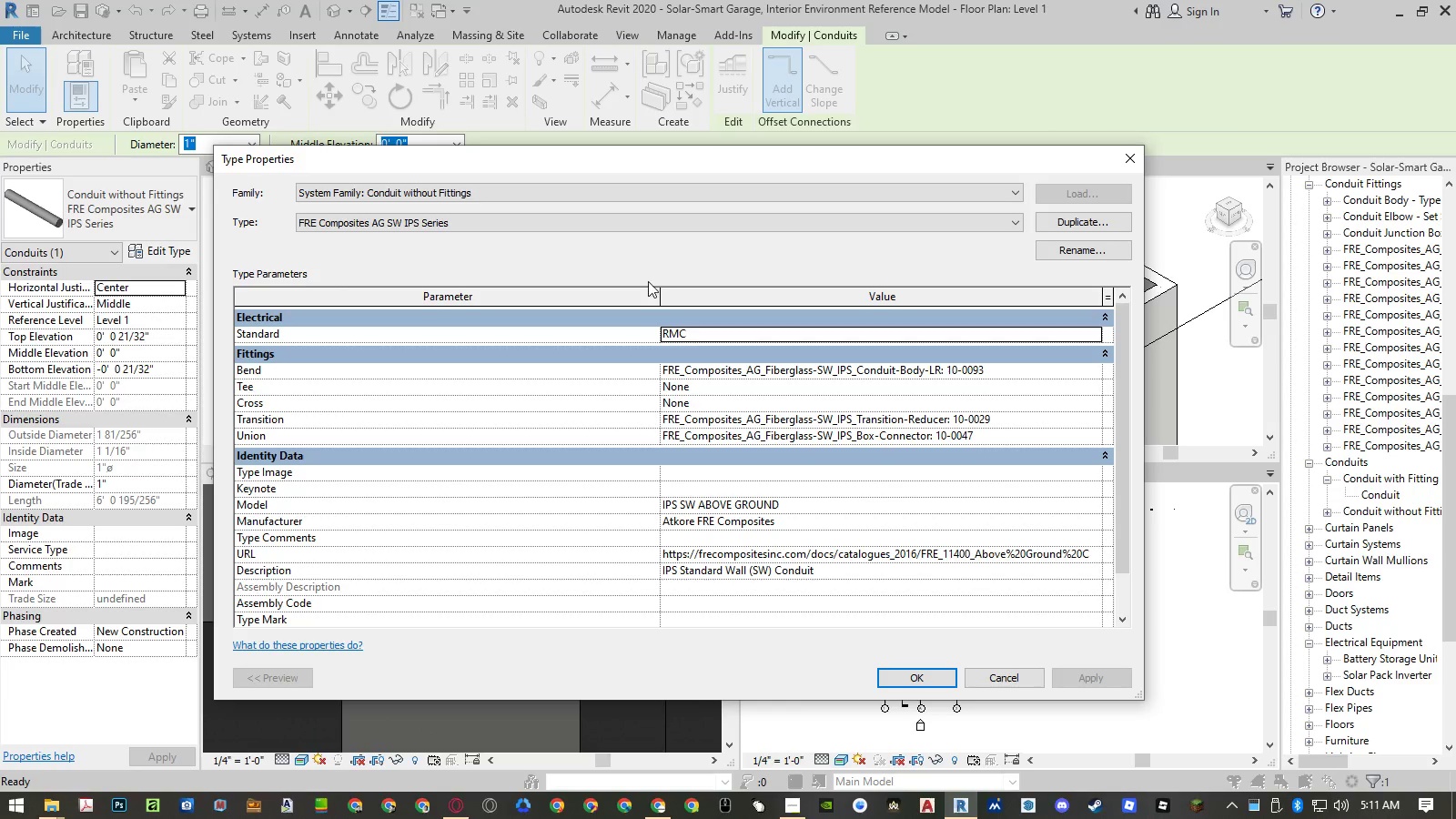 
left_click([1097, 385])
 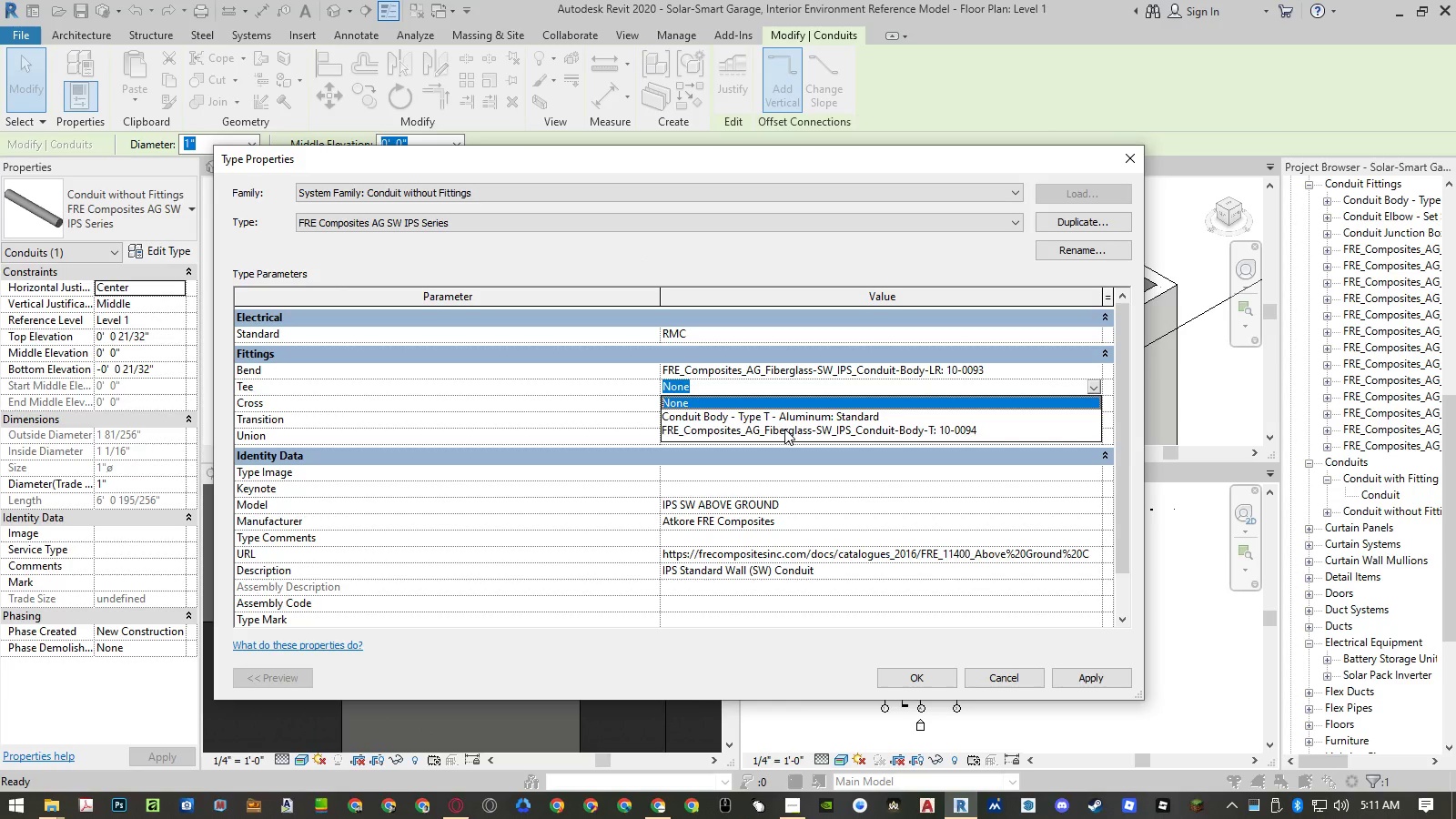 
left_click([784, 429])
 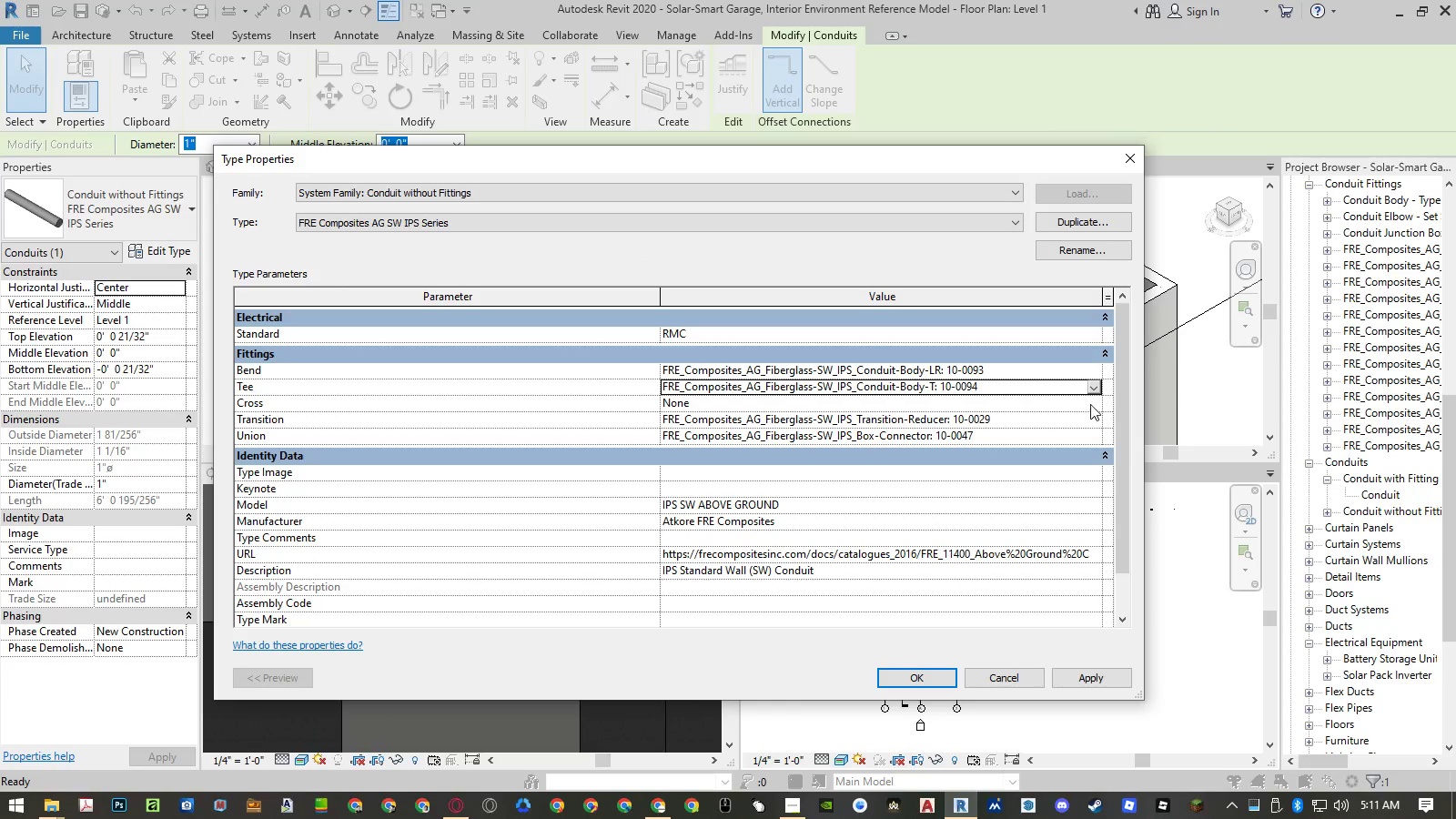 
left_click([1096, 403])
 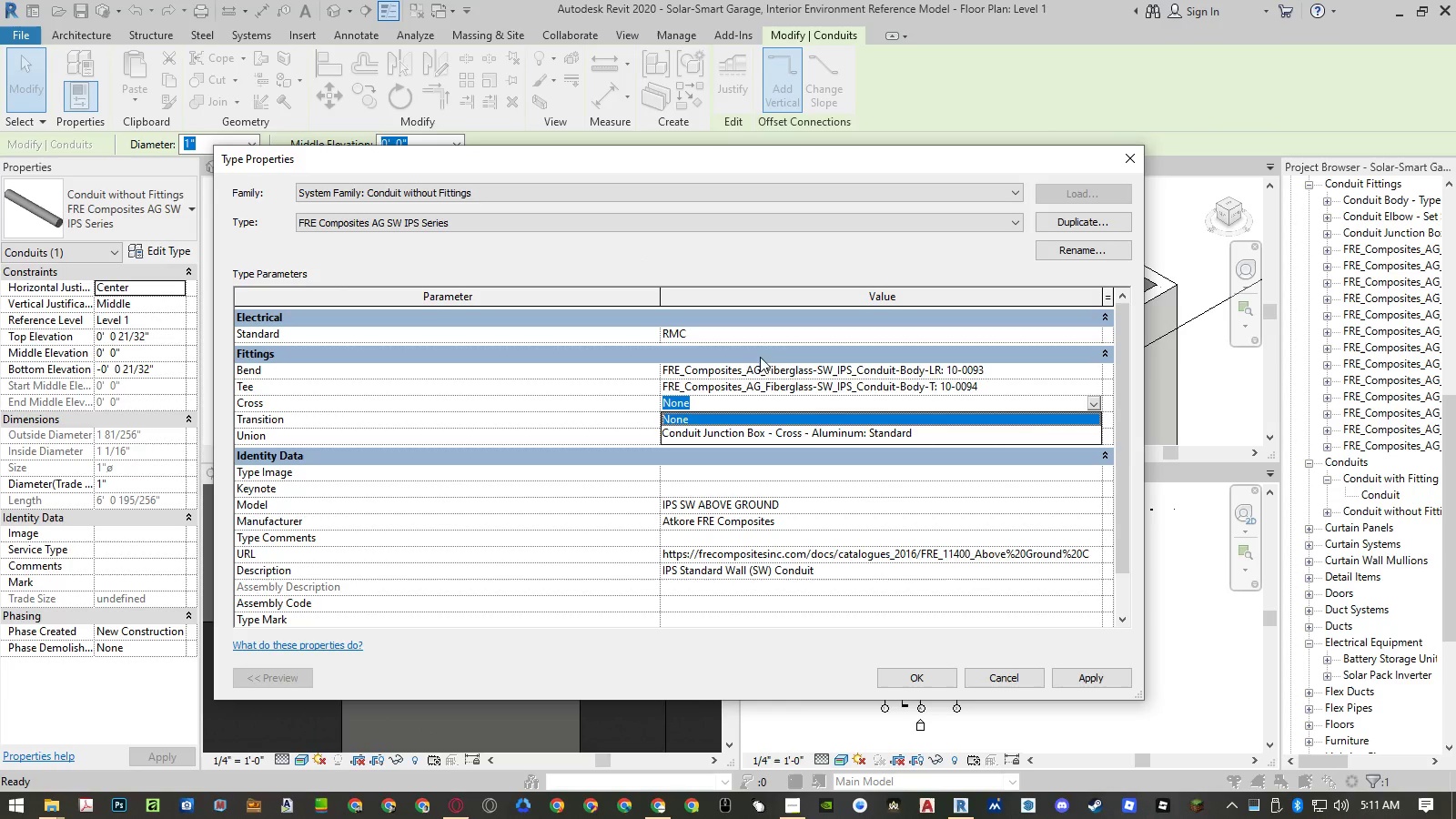 
left_click([759, 267])
 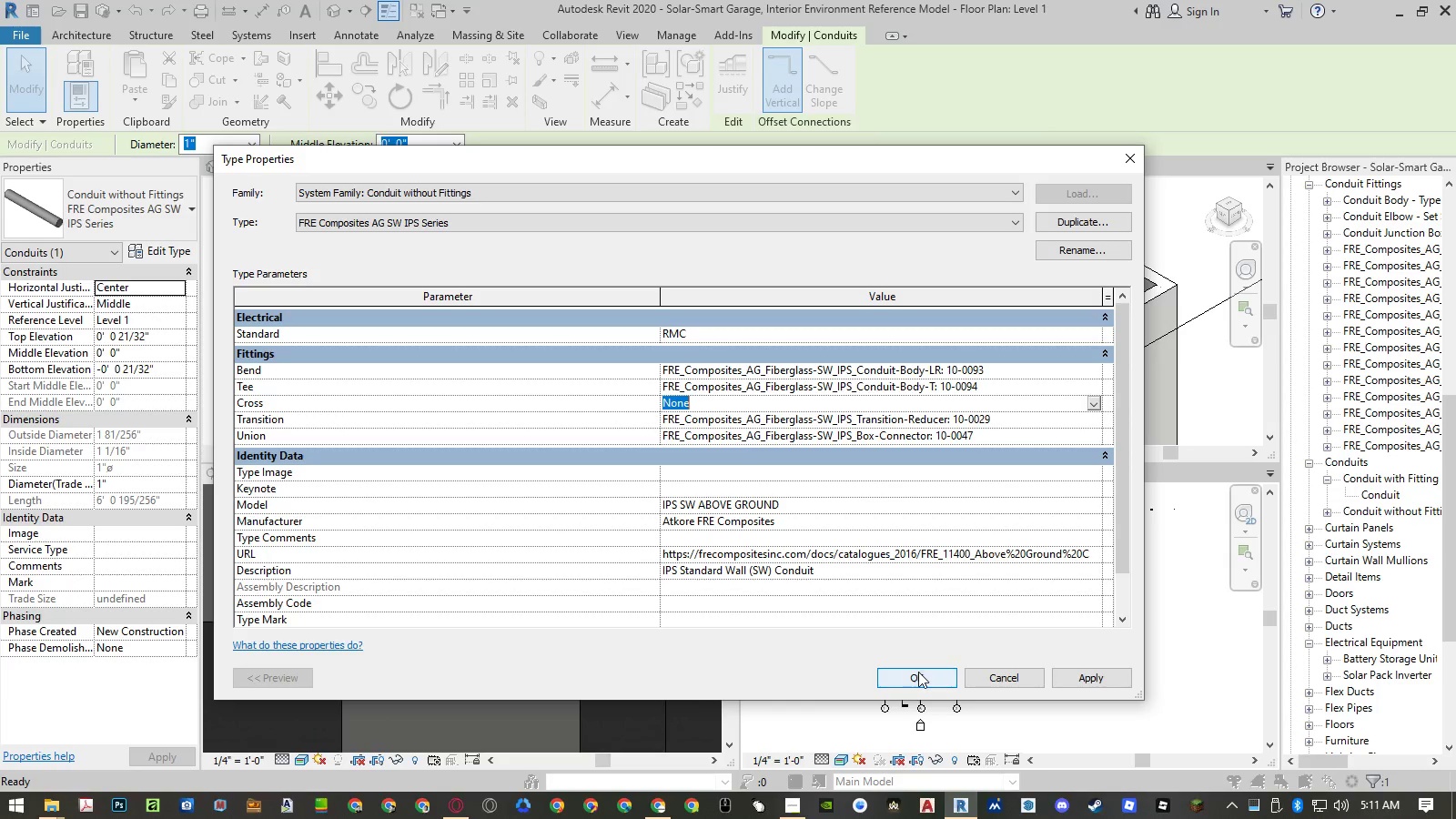 
left_click([918, 672])
 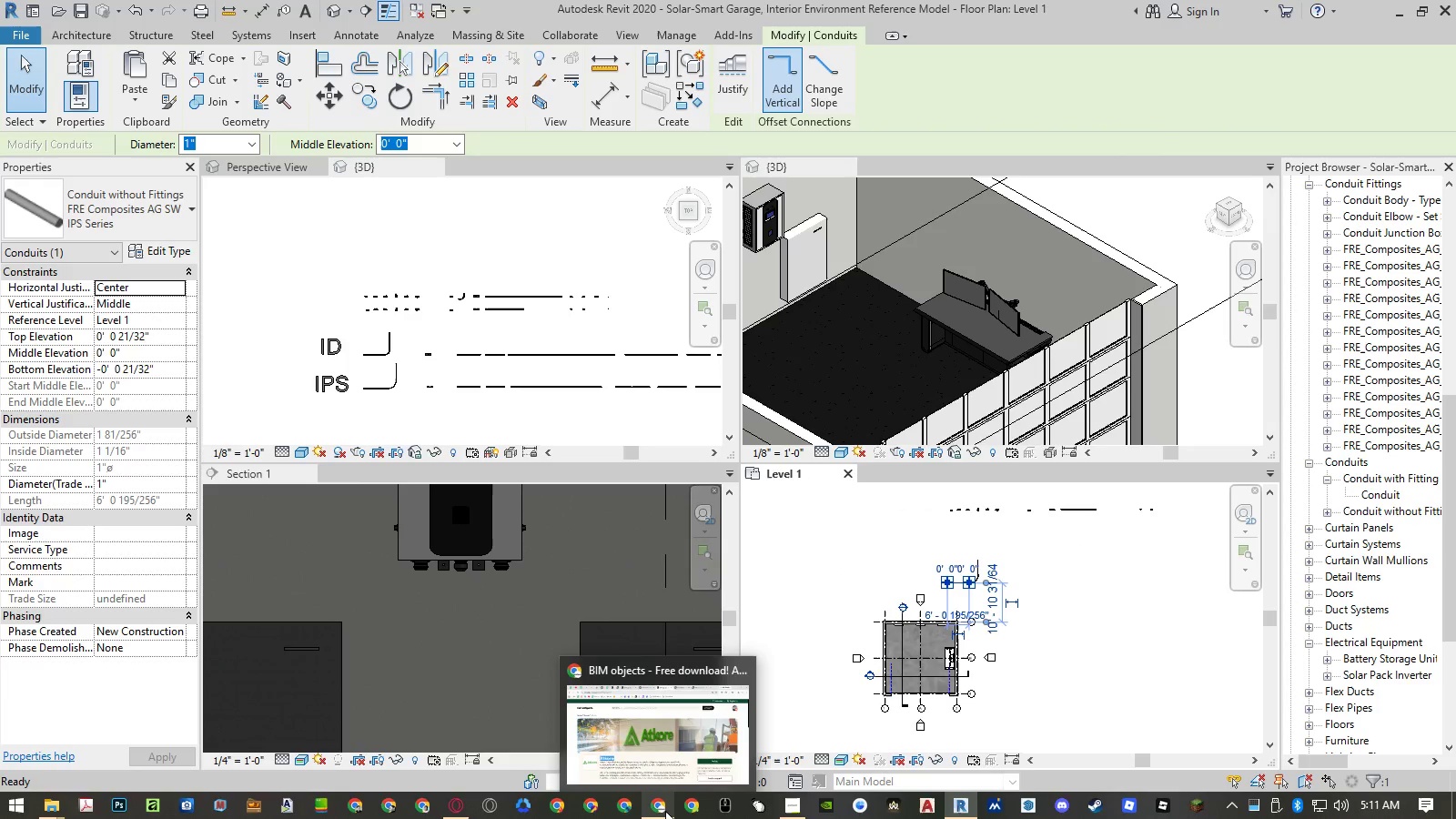 
left_click([665, 811])
 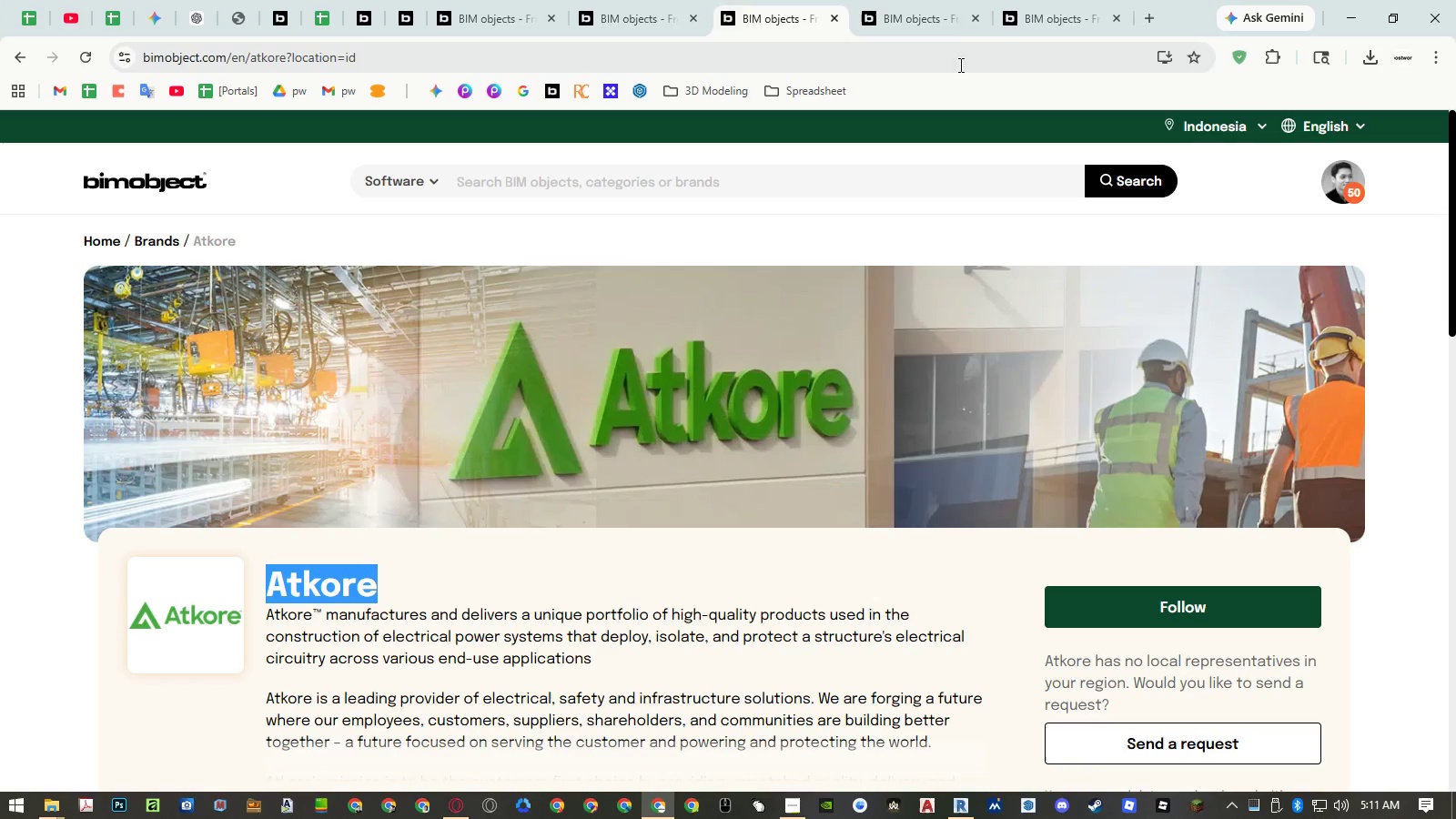 
scroll: coordinate [776, 304], scroll_direction: down, amount: 4.0
 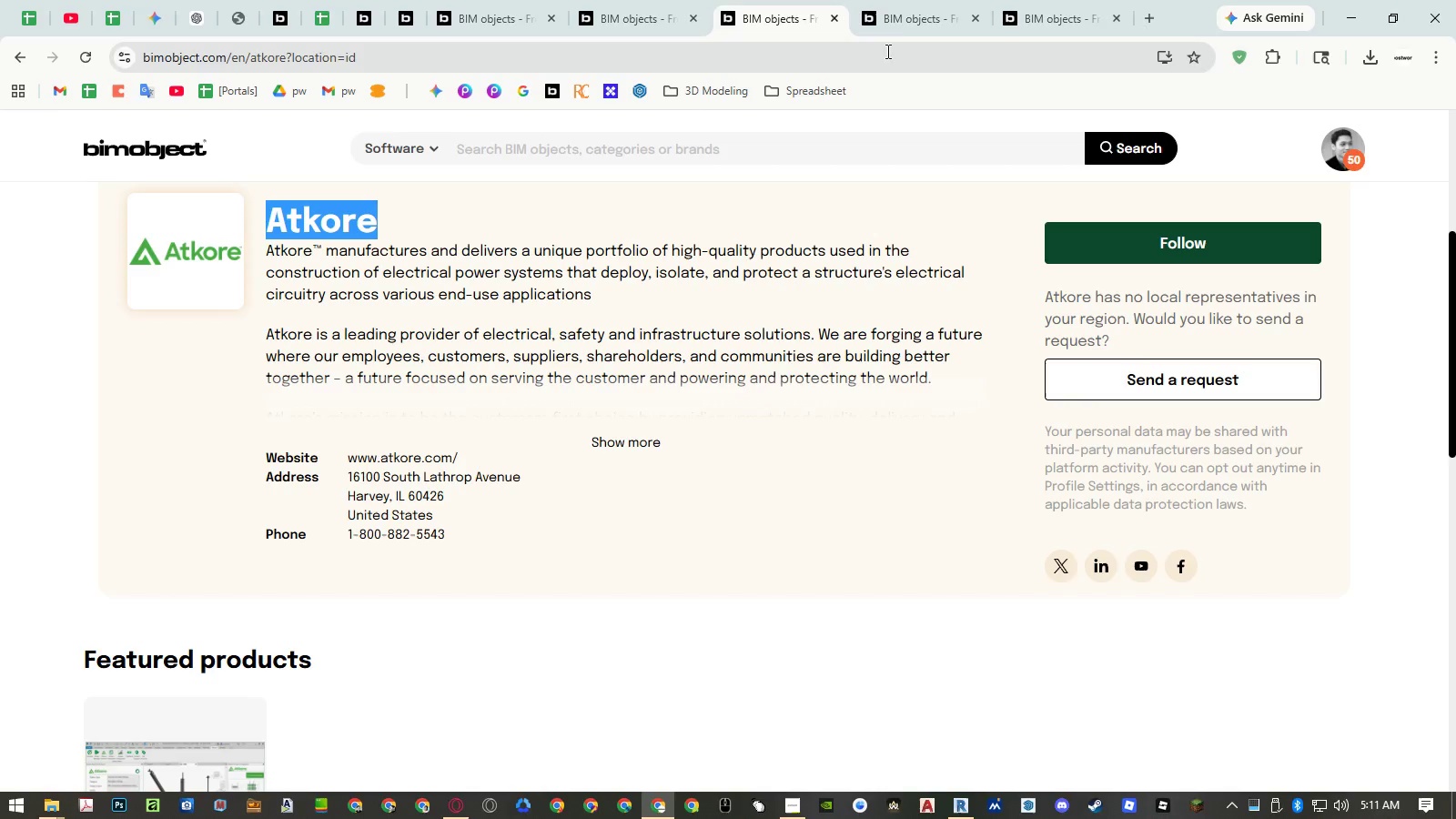 
left_click([903, 25])
 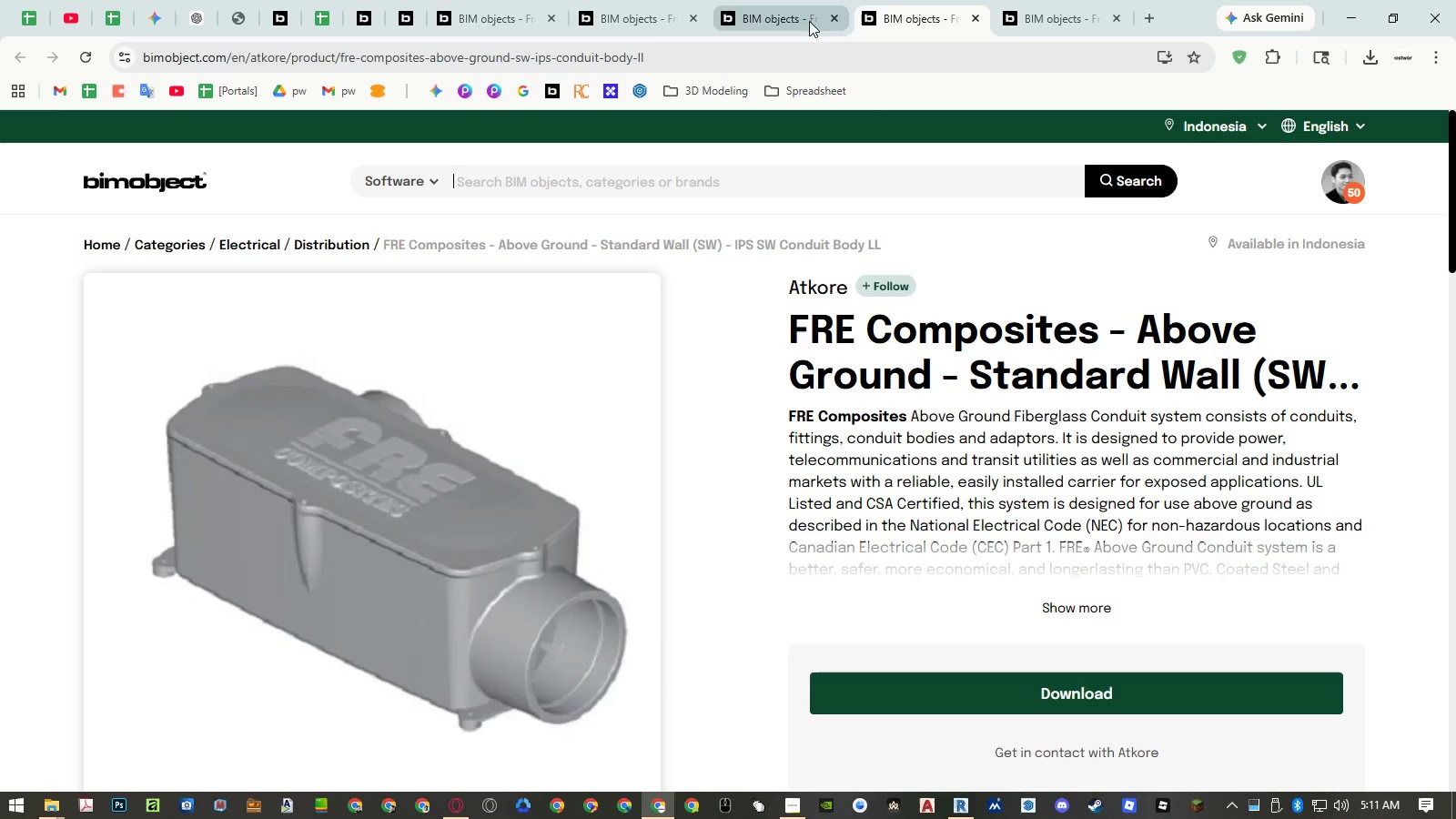 
double_click([809, 21])
 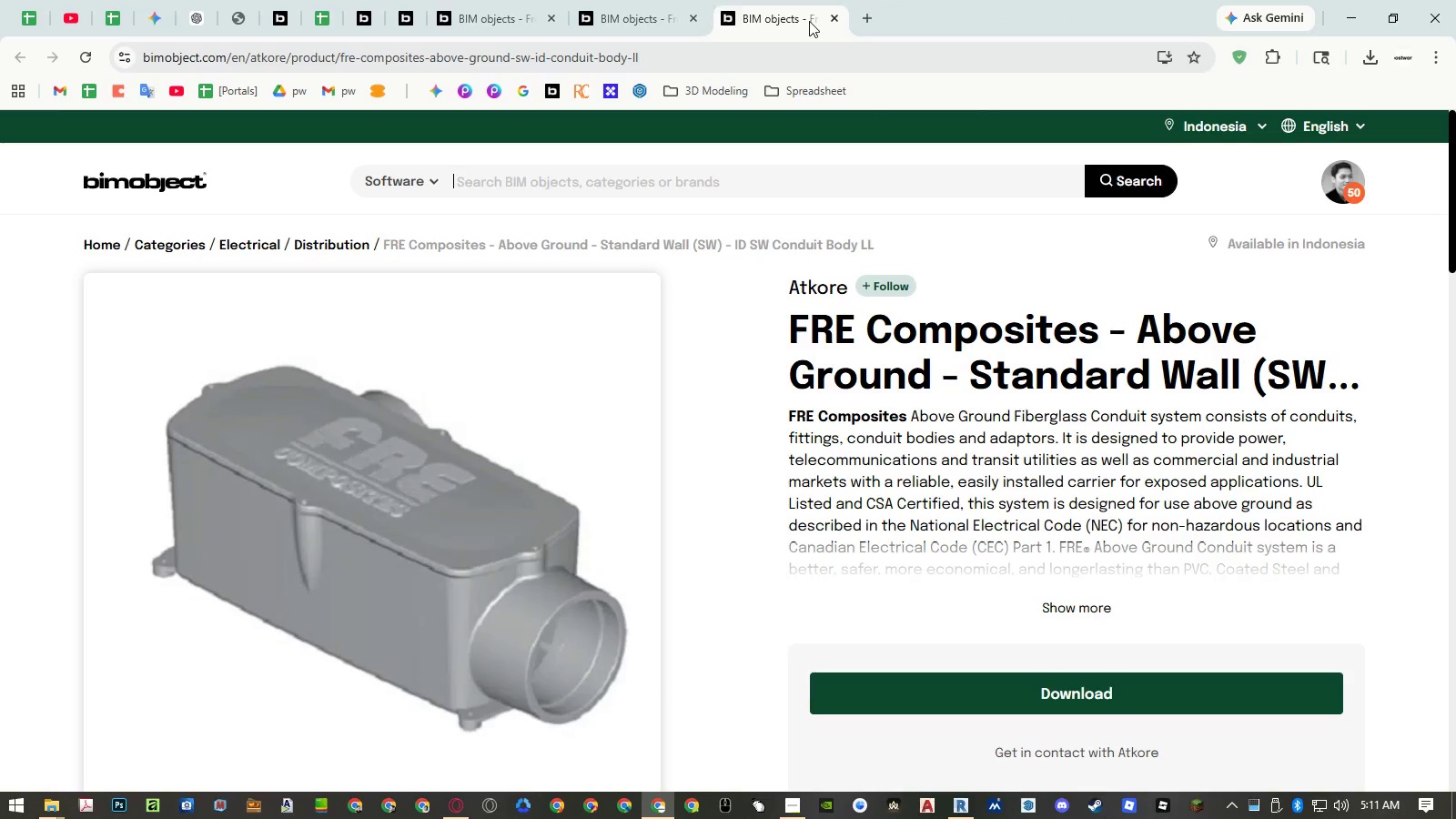 
middle_click([809, 20])
 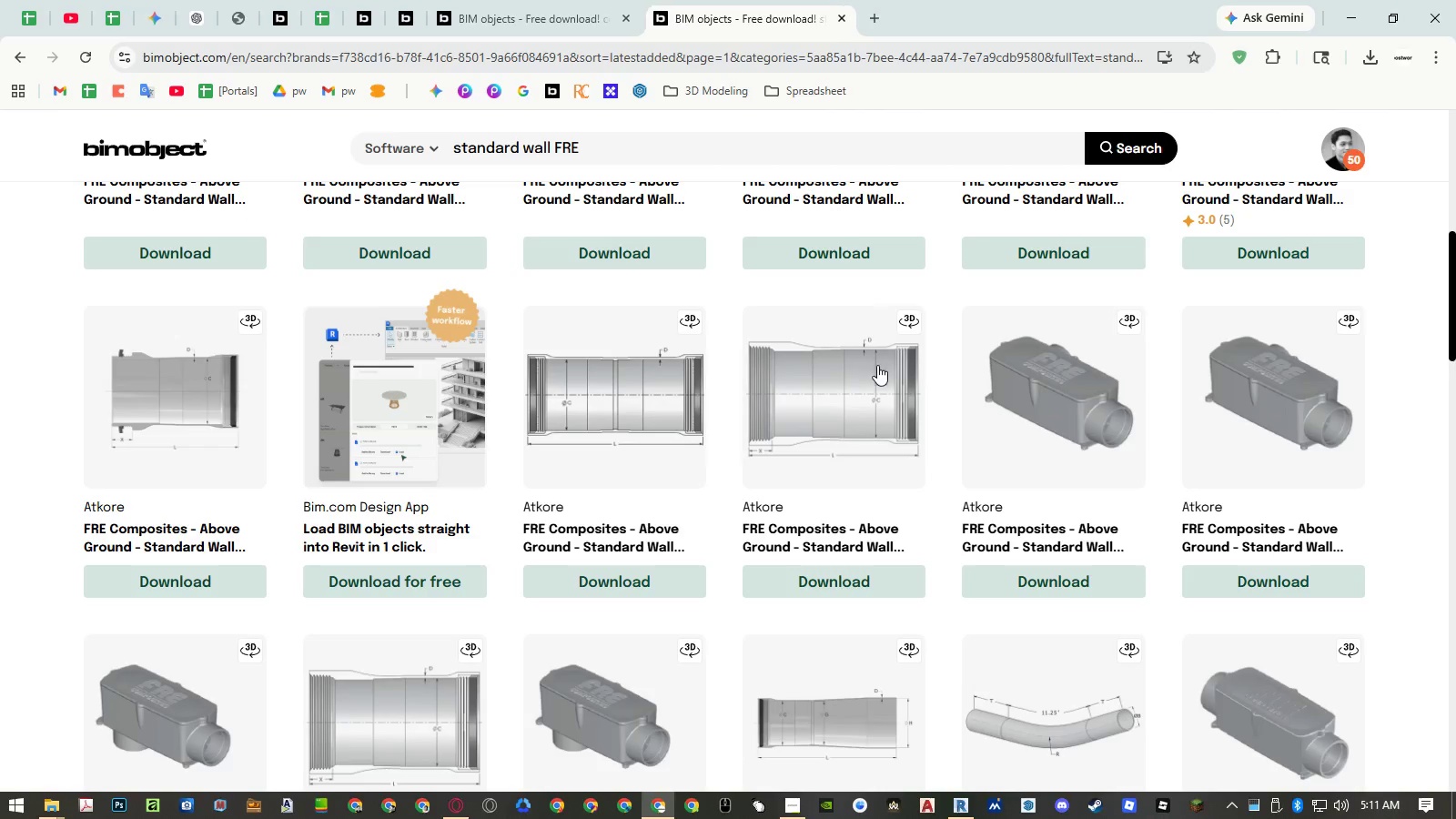 
scroll: coordinate [877, 371], scroll_direction: down, amount: 8.0
 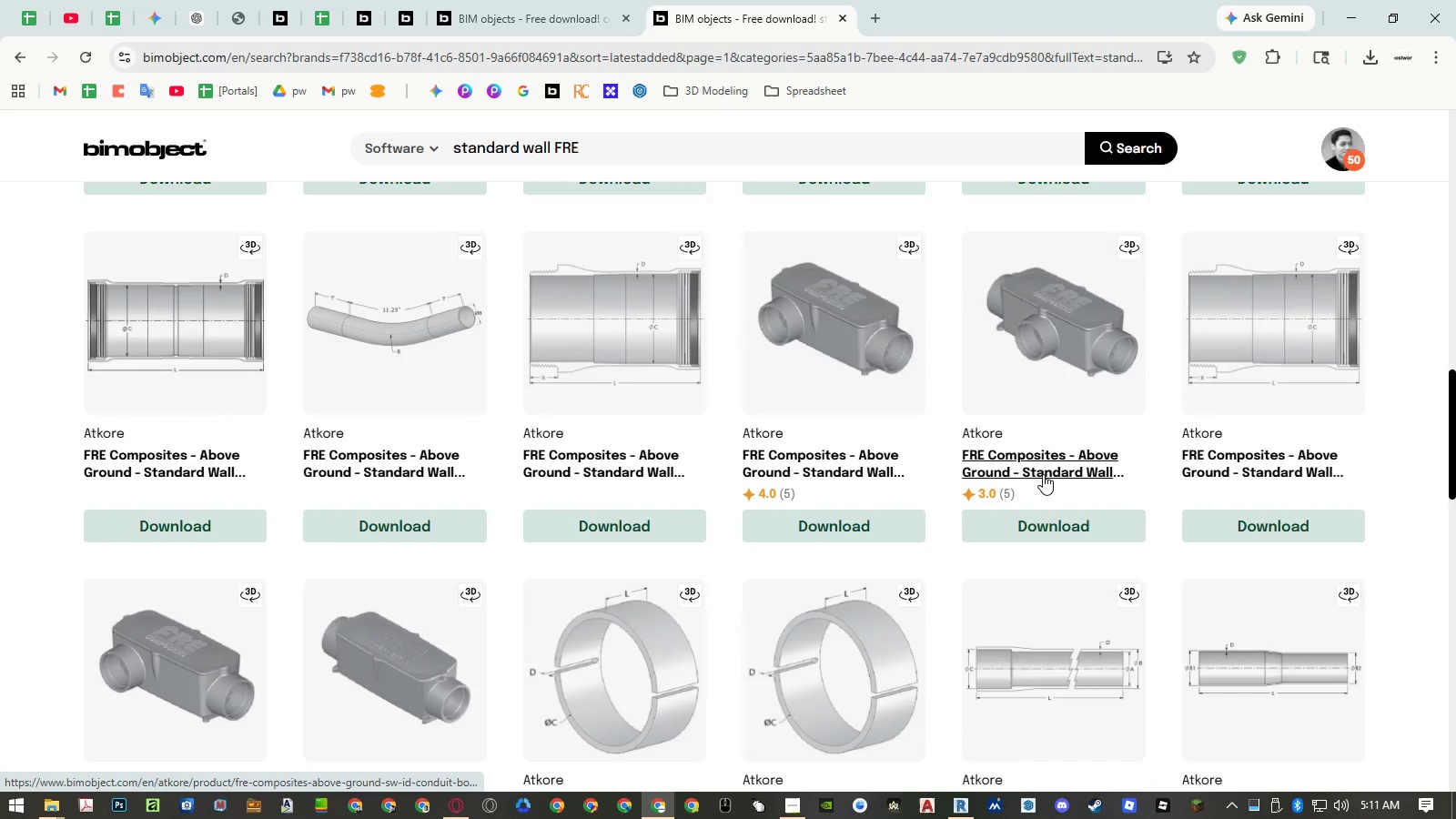 
middle_click([1042, 474])
 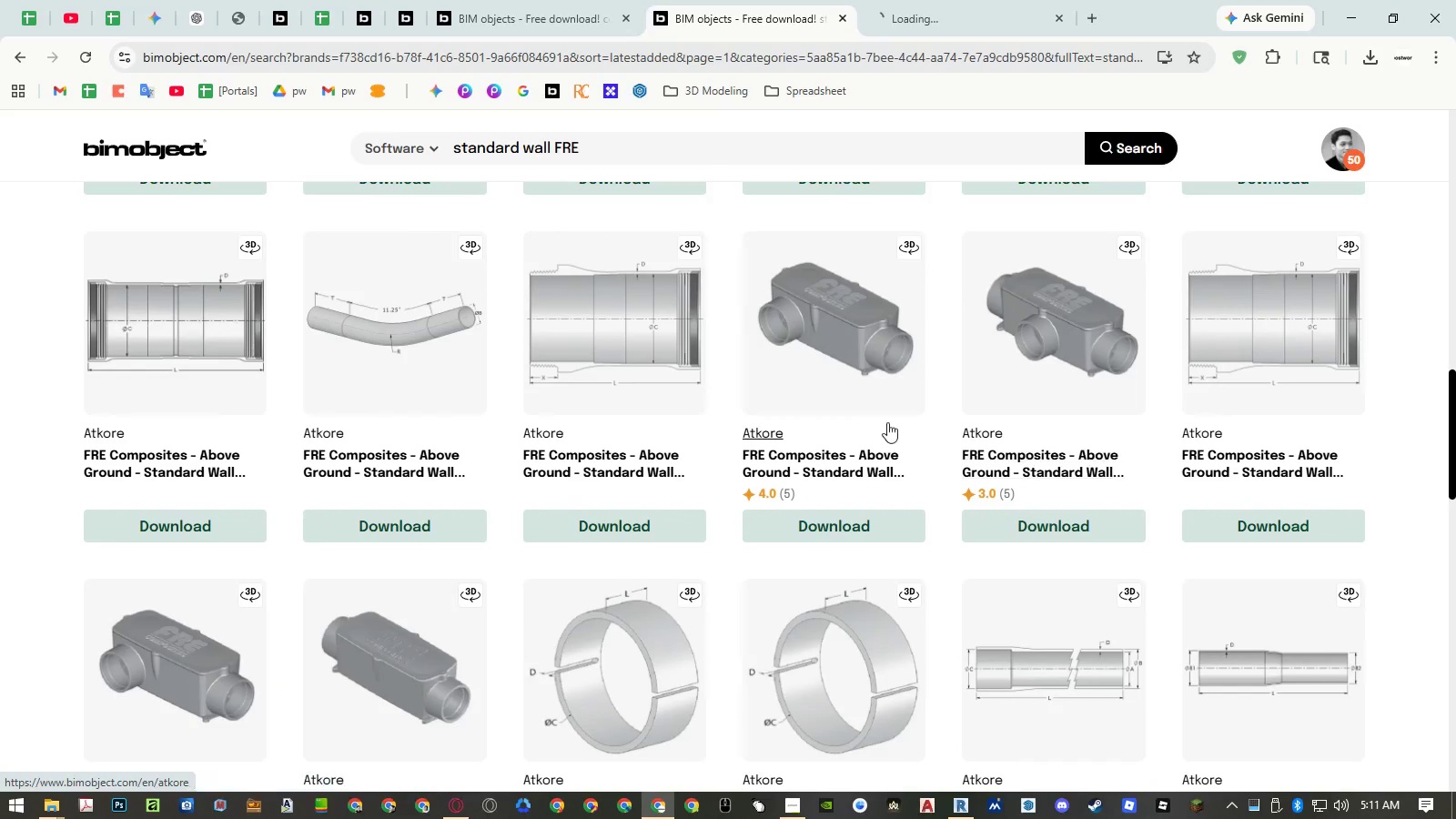 
scroll: coordinate [879, 417], scroll_direction: down, amount: 9.0
 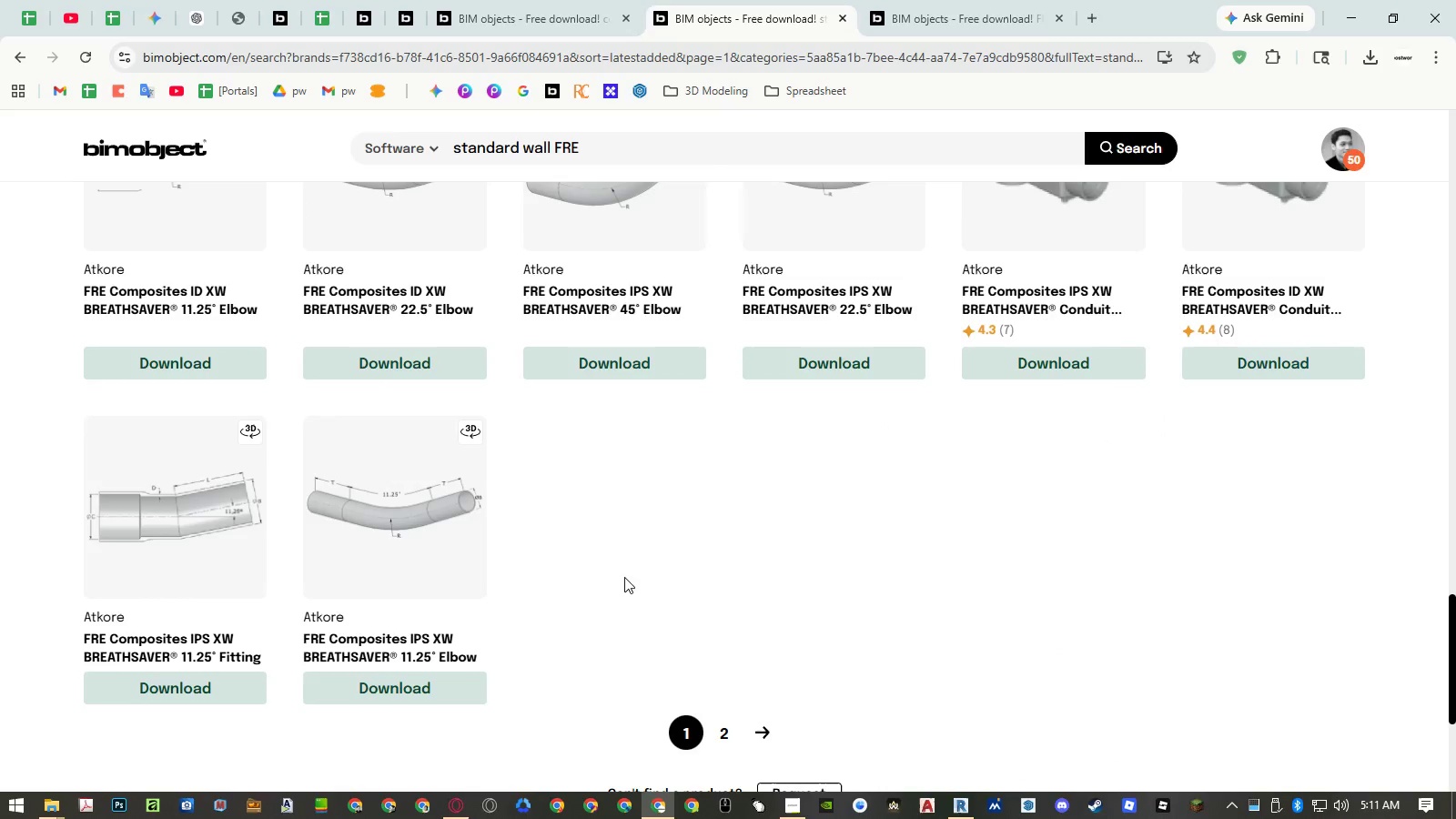 
left_click([723, 732])
 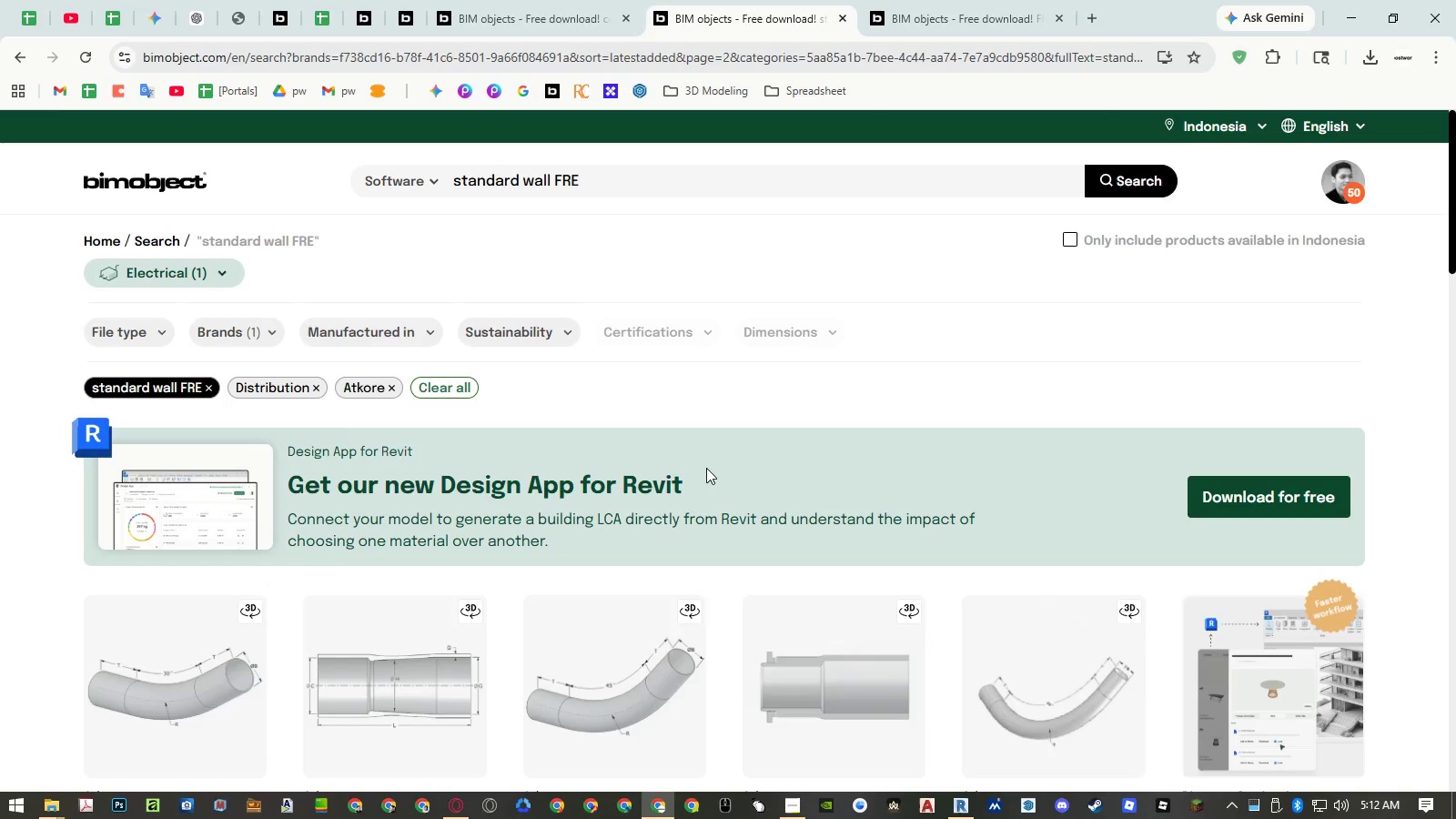 
scroll: coordinate [702, 454], scroll_direction: down, amount: 8.0
 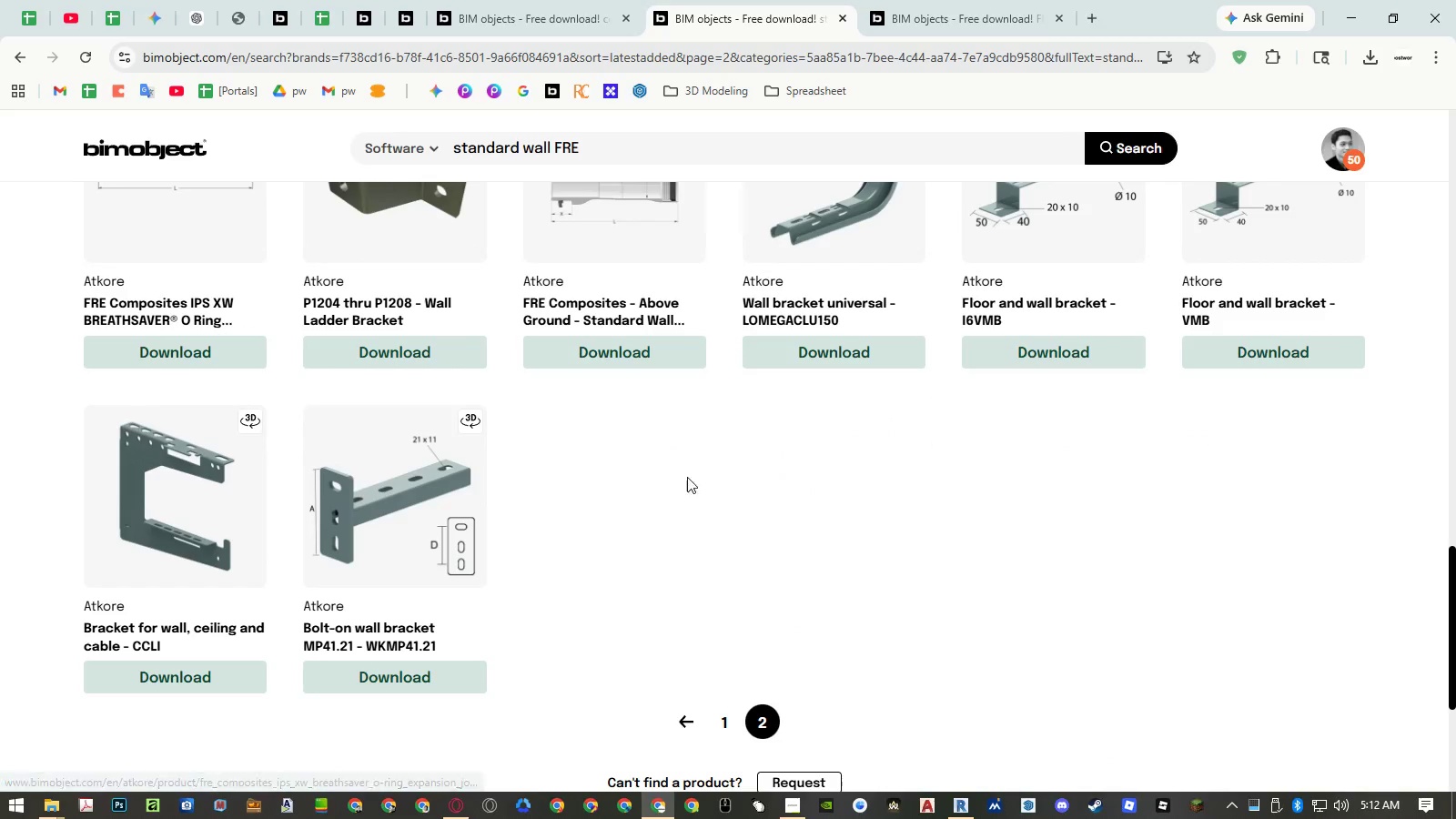 
left_click([956, 801])
 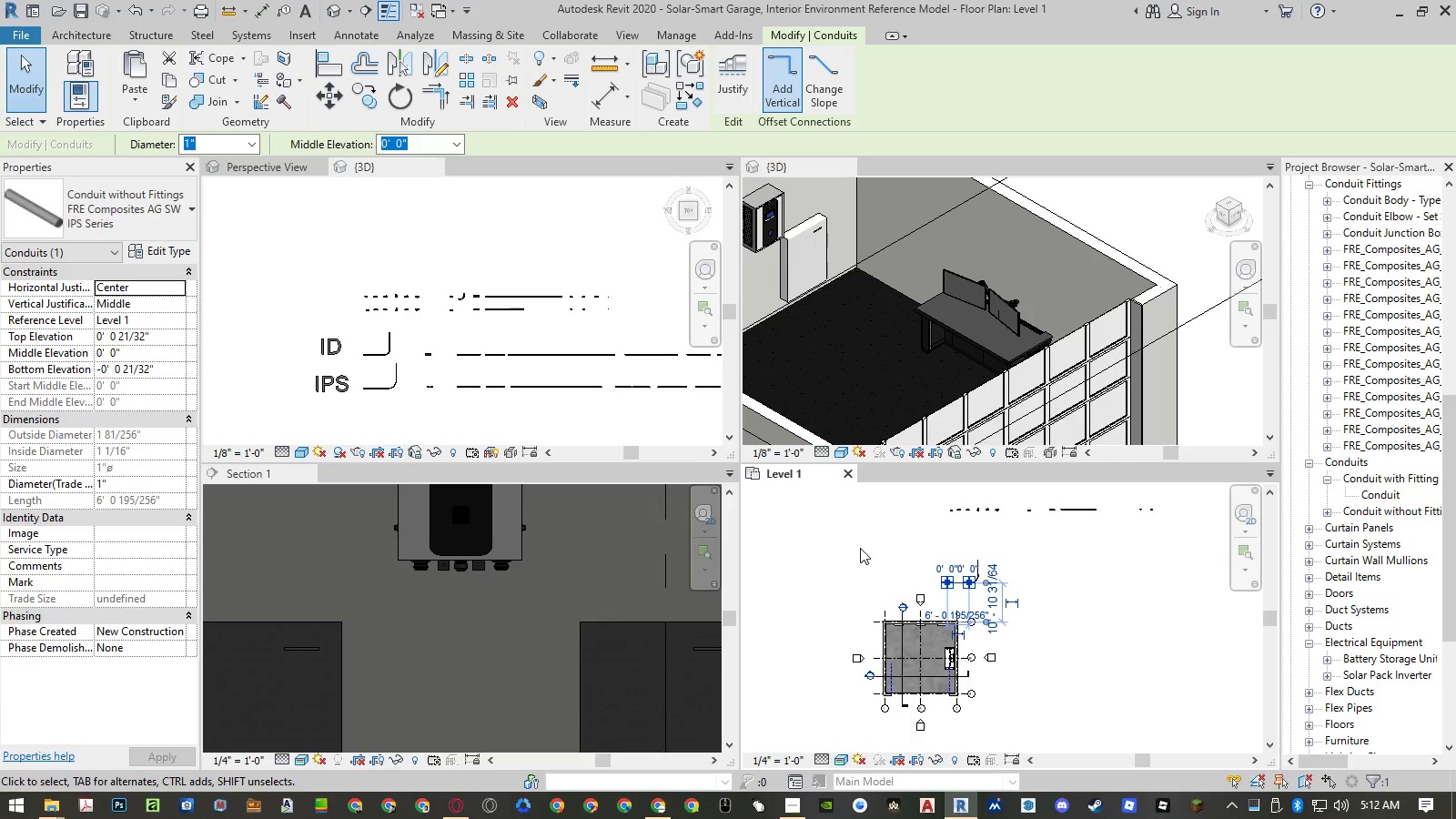 
left_click([274, 169])
 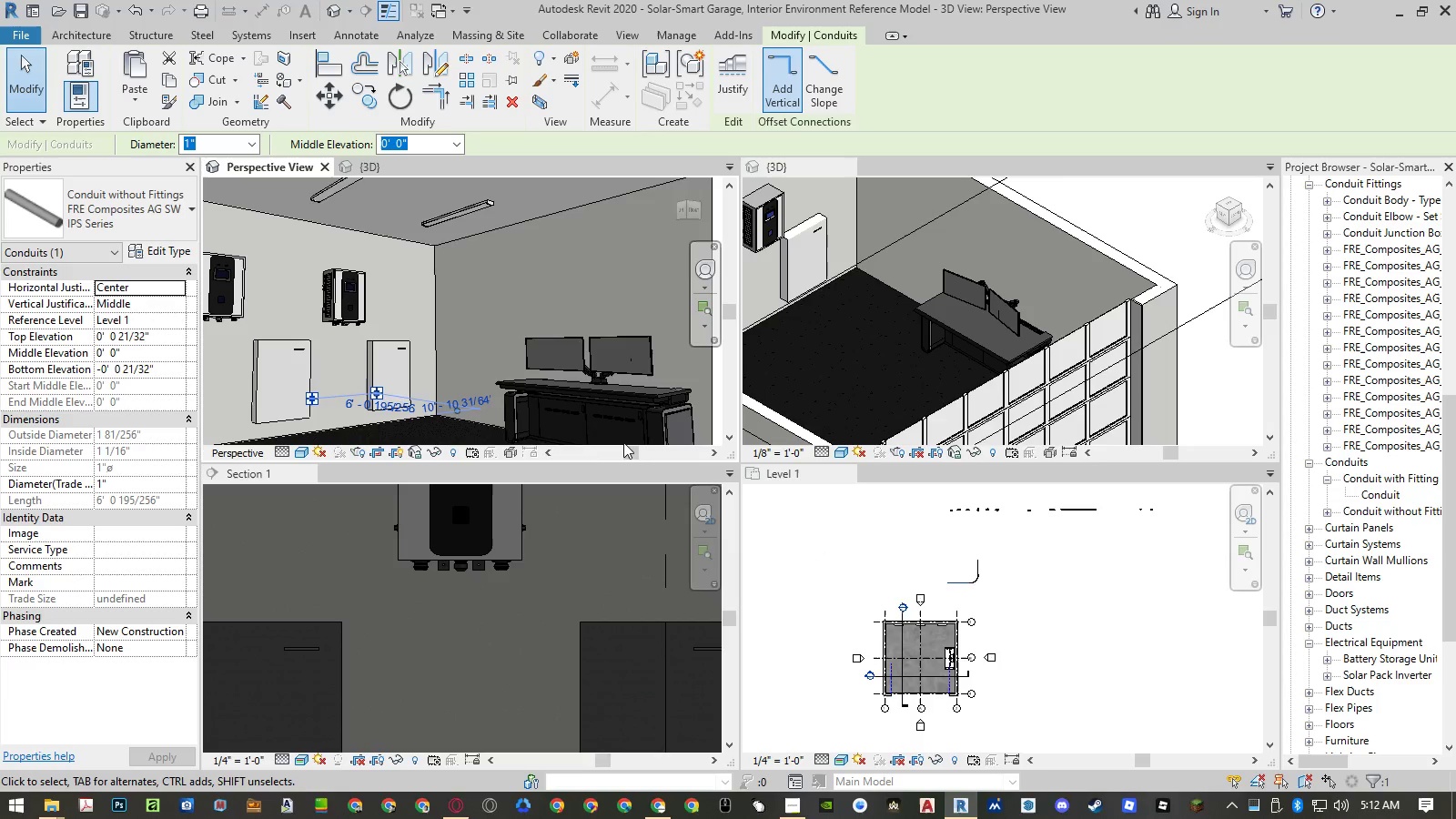 
key(Escape)
 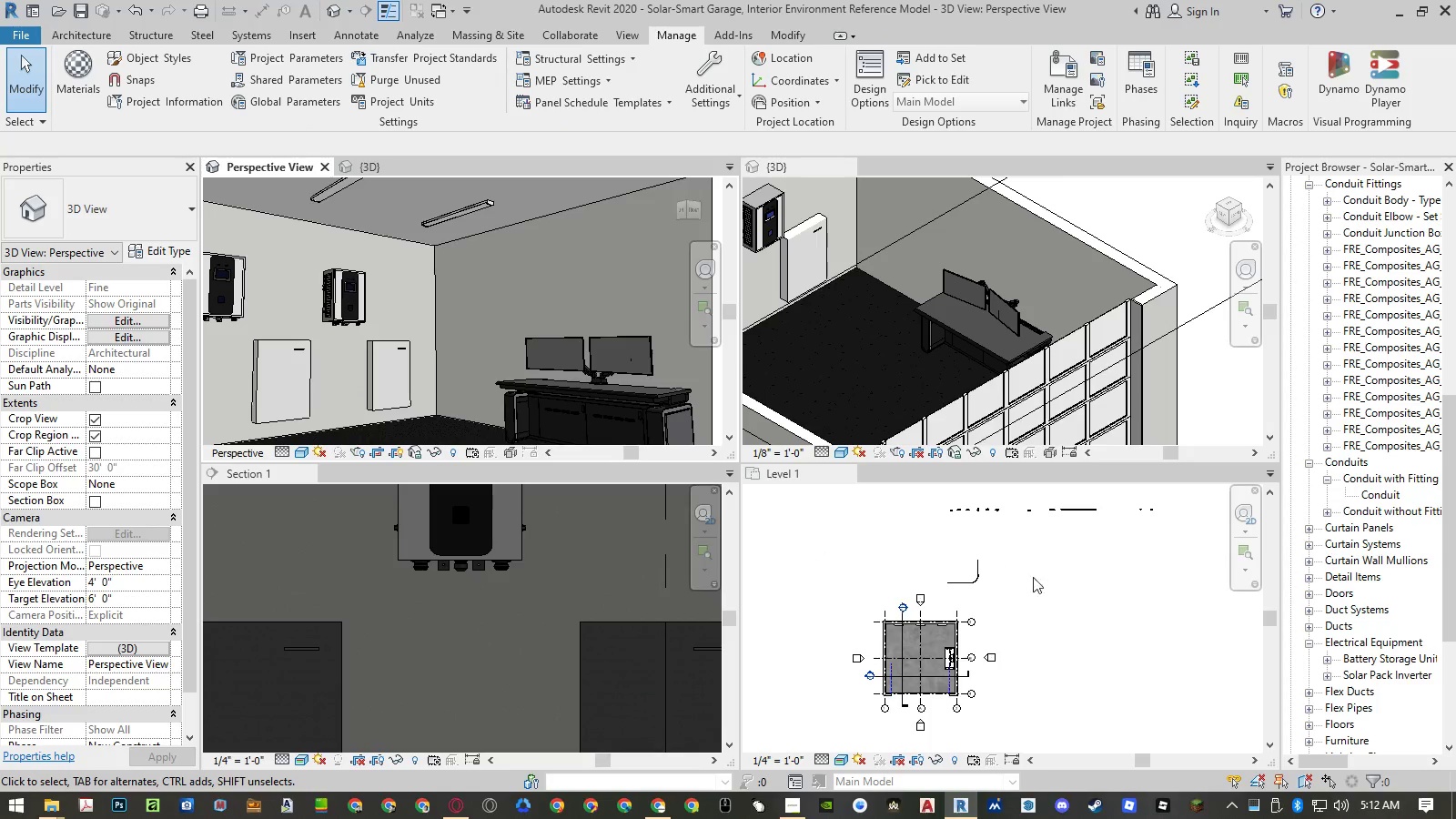 
left_click([1051, 589])
 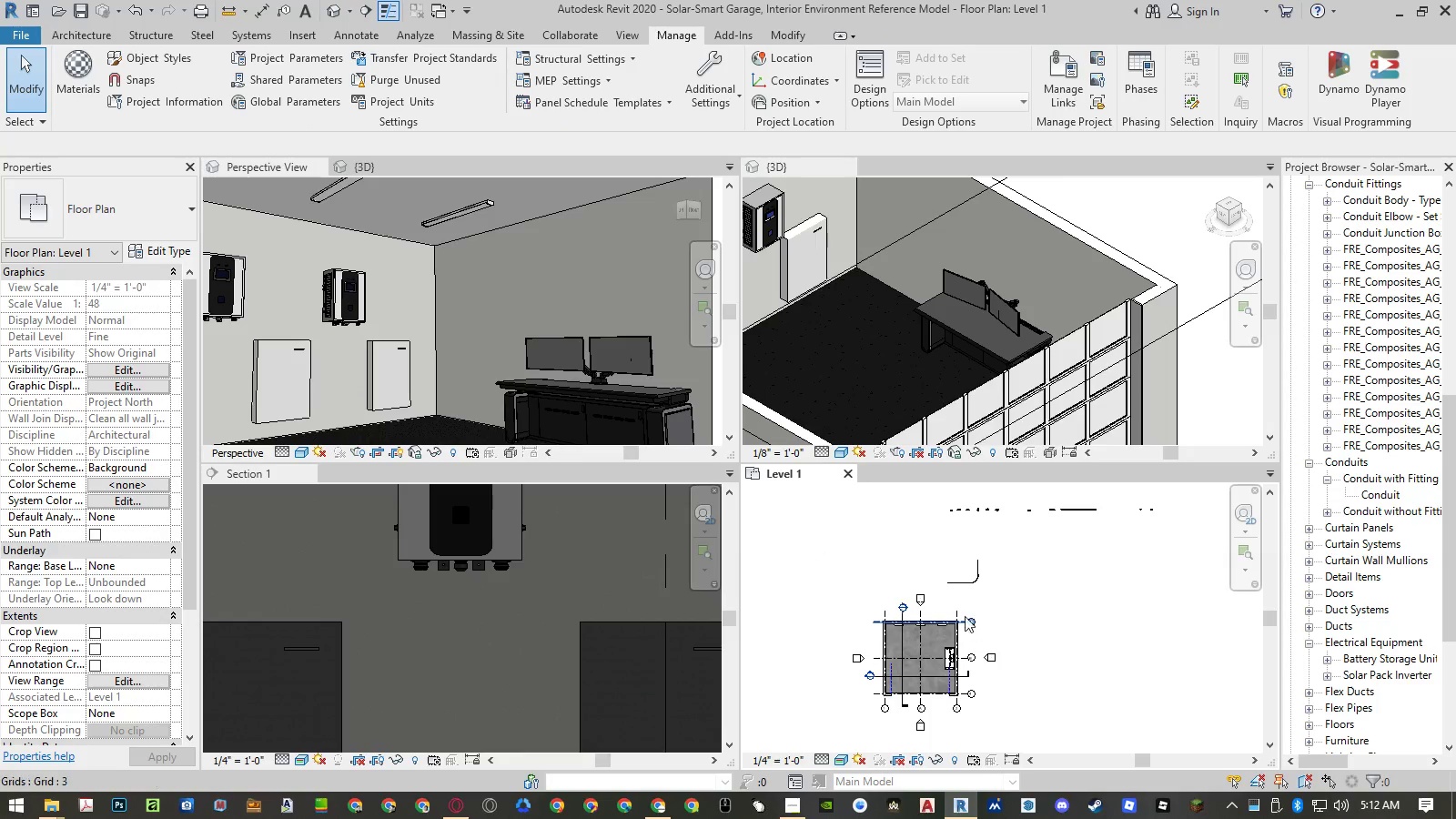 
left_click([958, 584])
 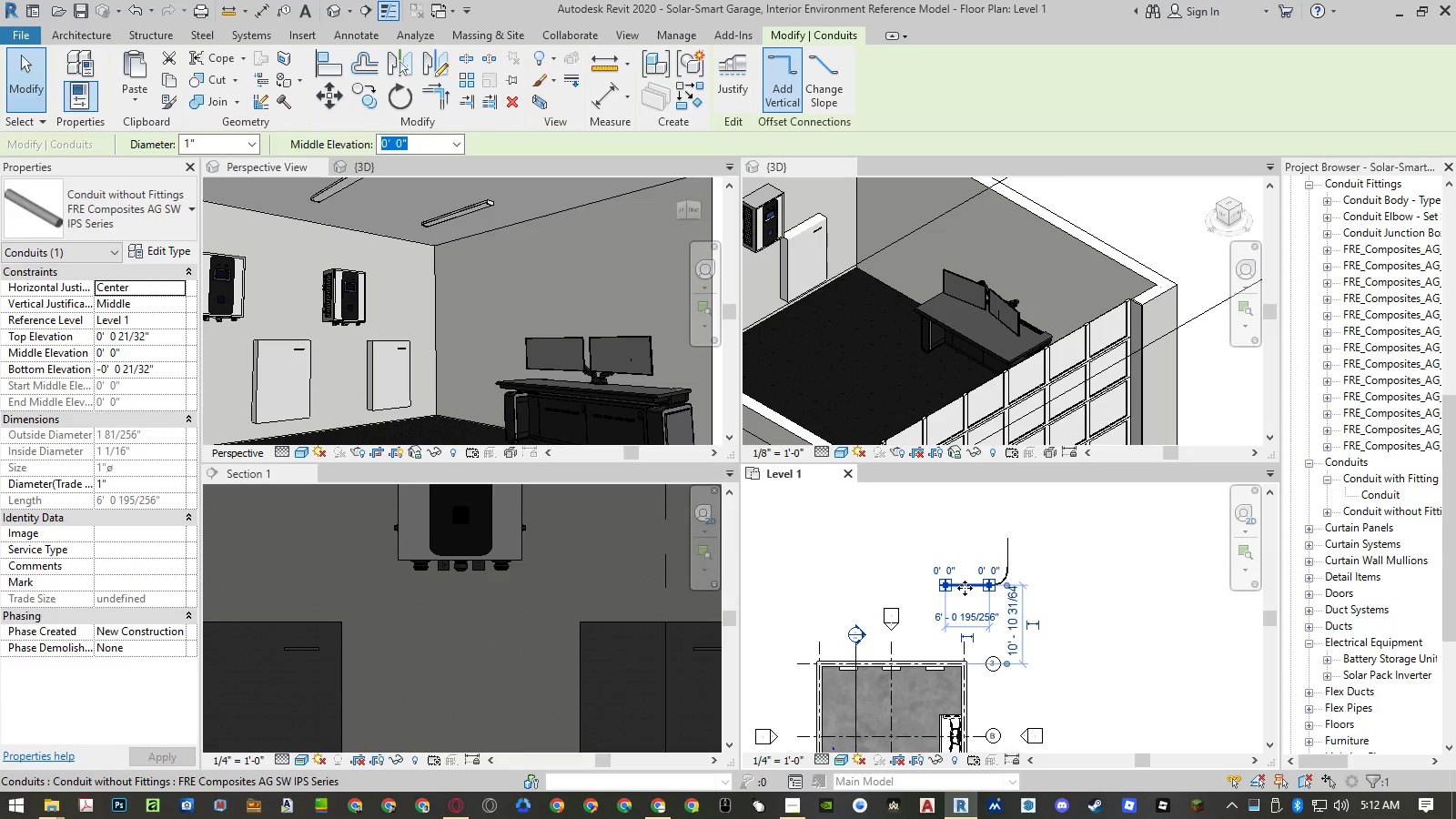 
scroll: coordinate [949, 581], scroll_direction: up, amount: 5.0
 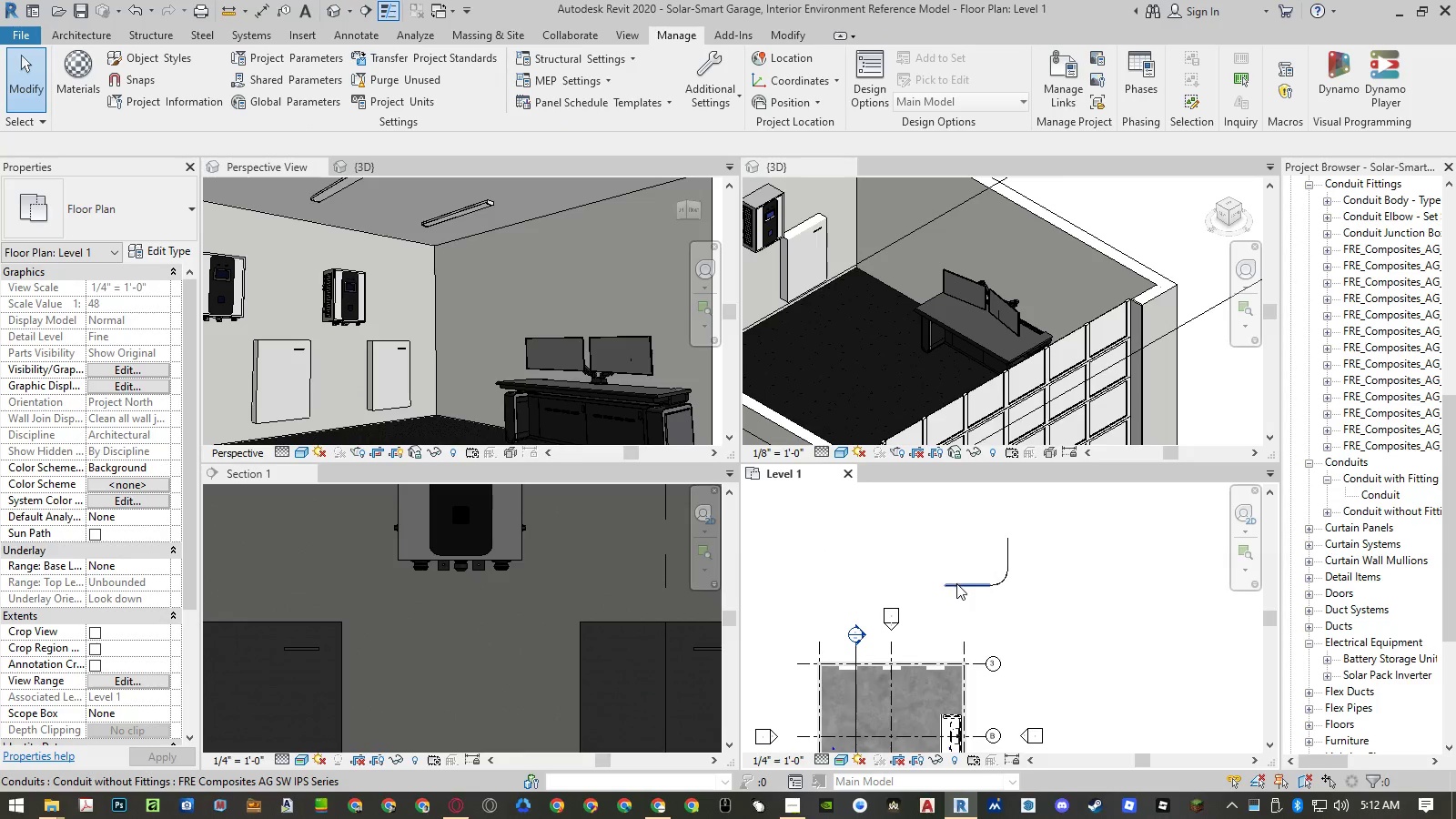 
scroll: coordinate [1033, 0], scroll_direction: down, amount: 135.0
 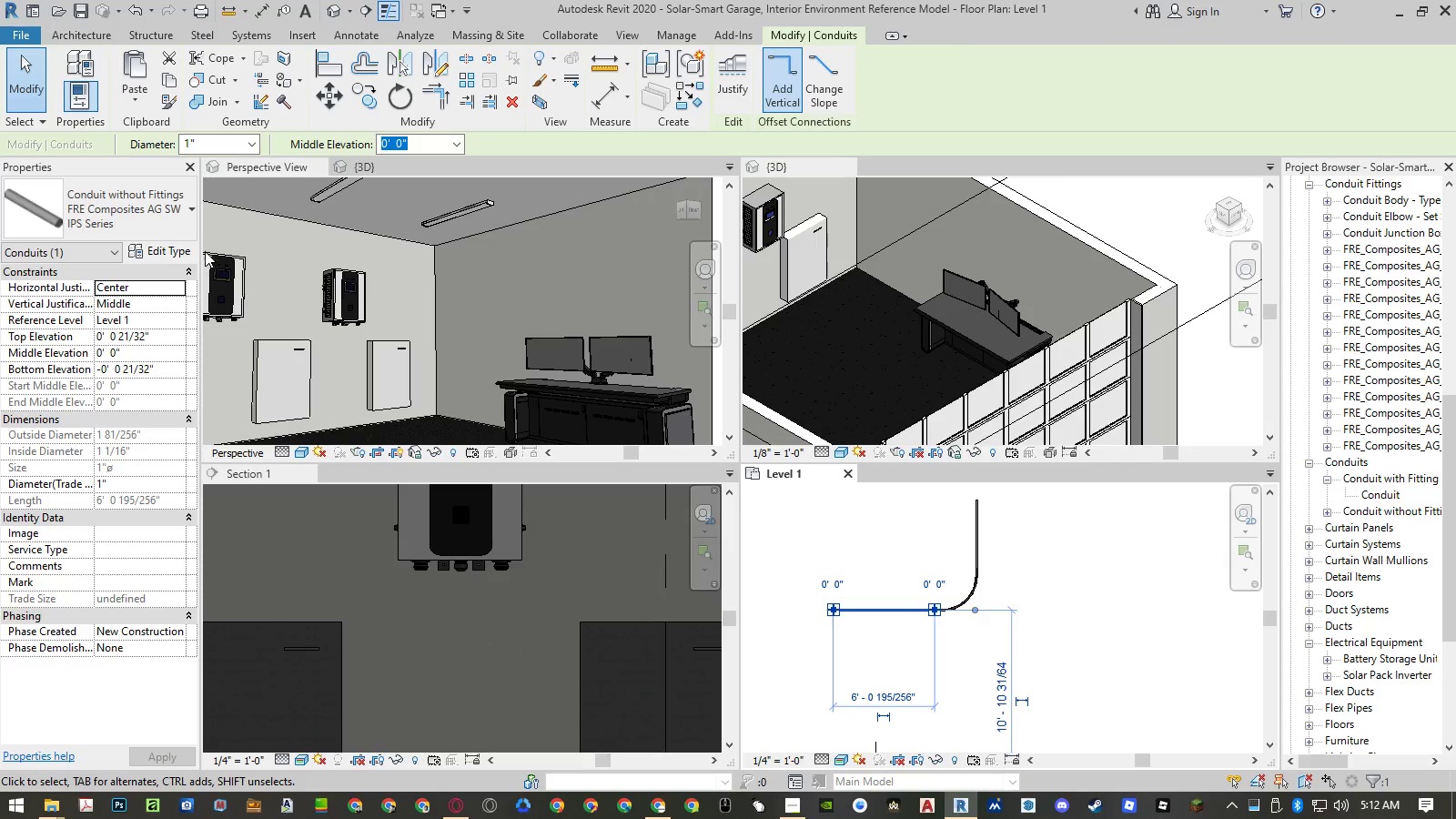 
left_click([175, 250])
 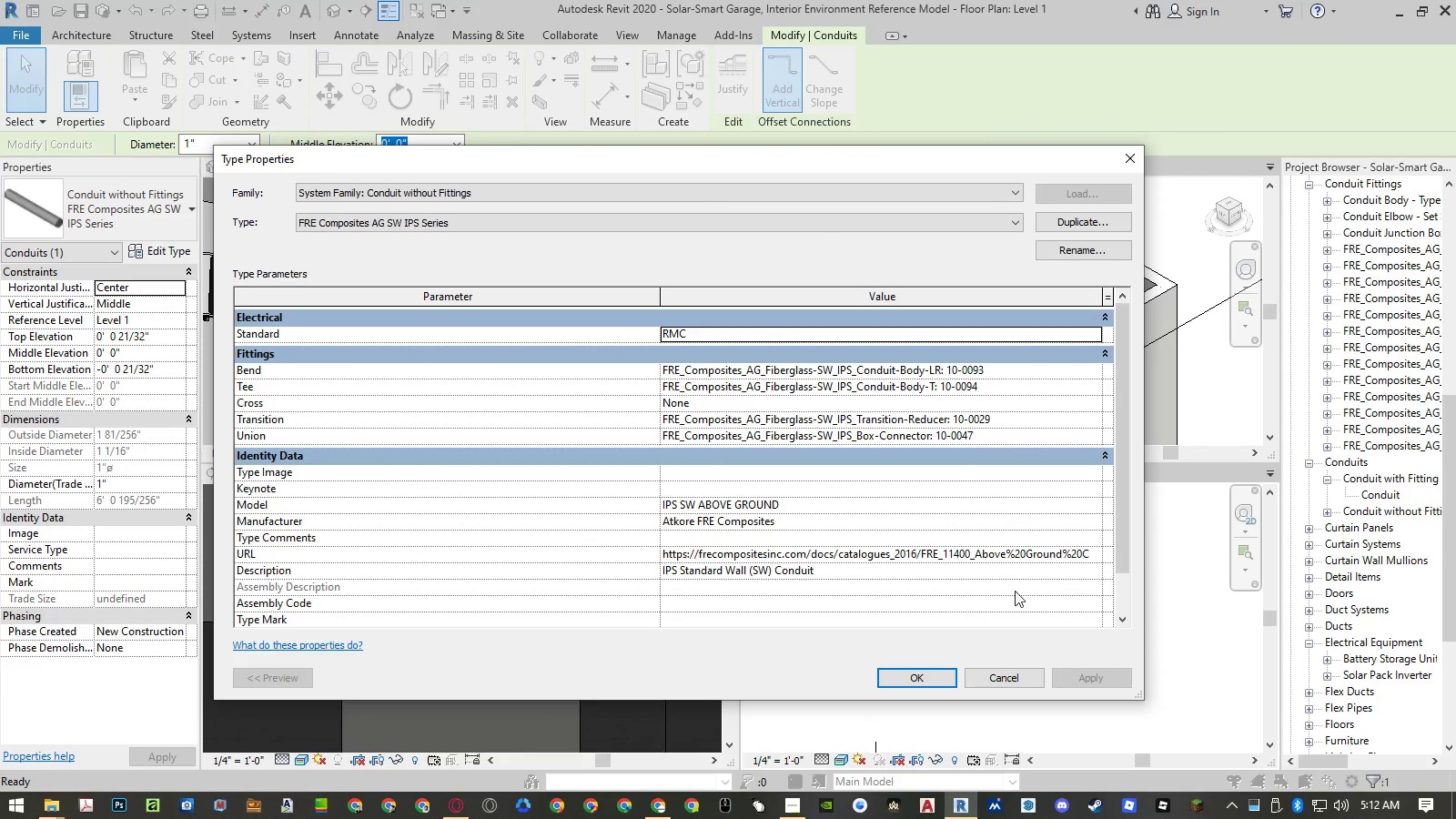 
left_click([1016, 682])
 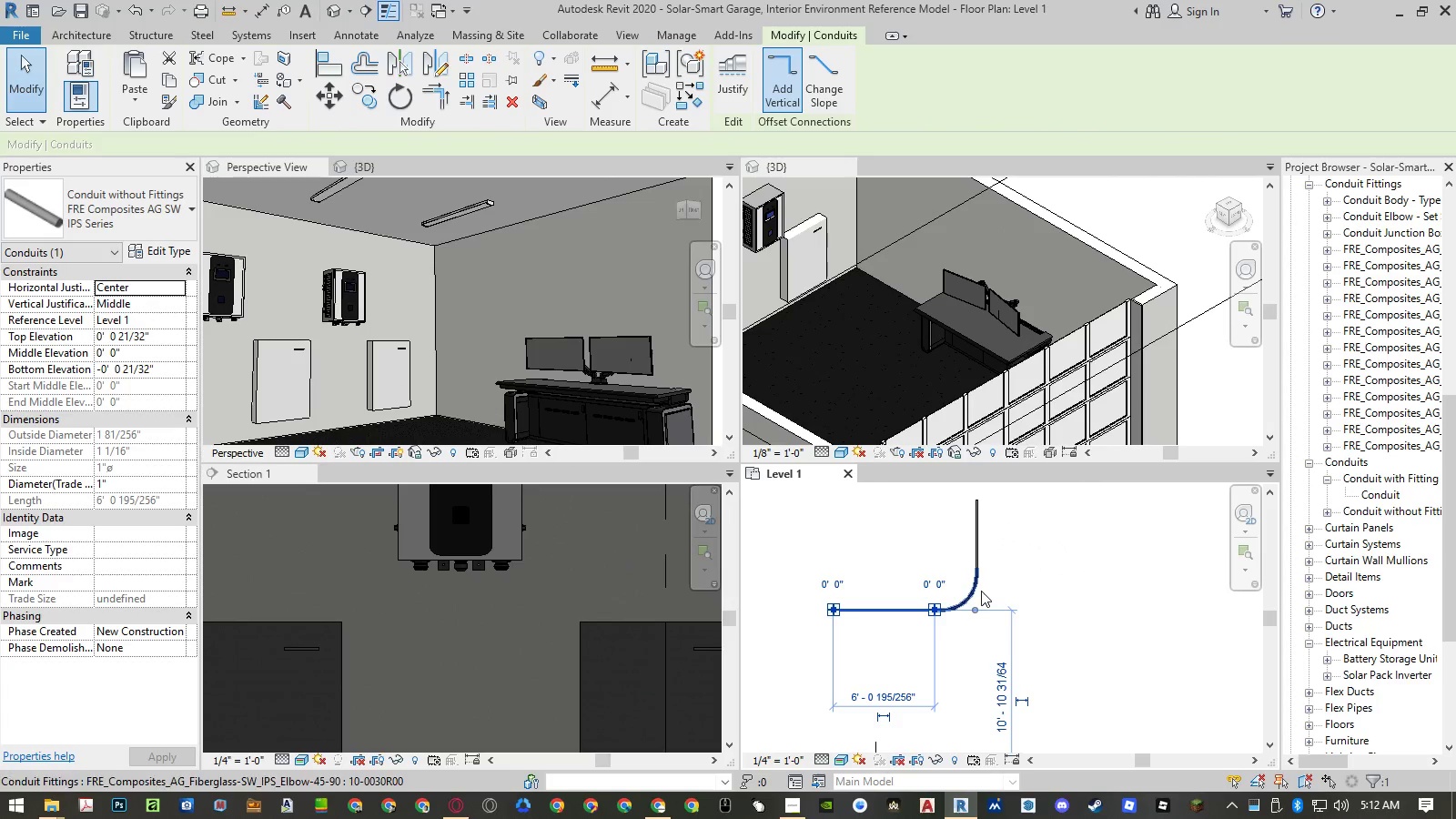 
left_click([976, 591])
 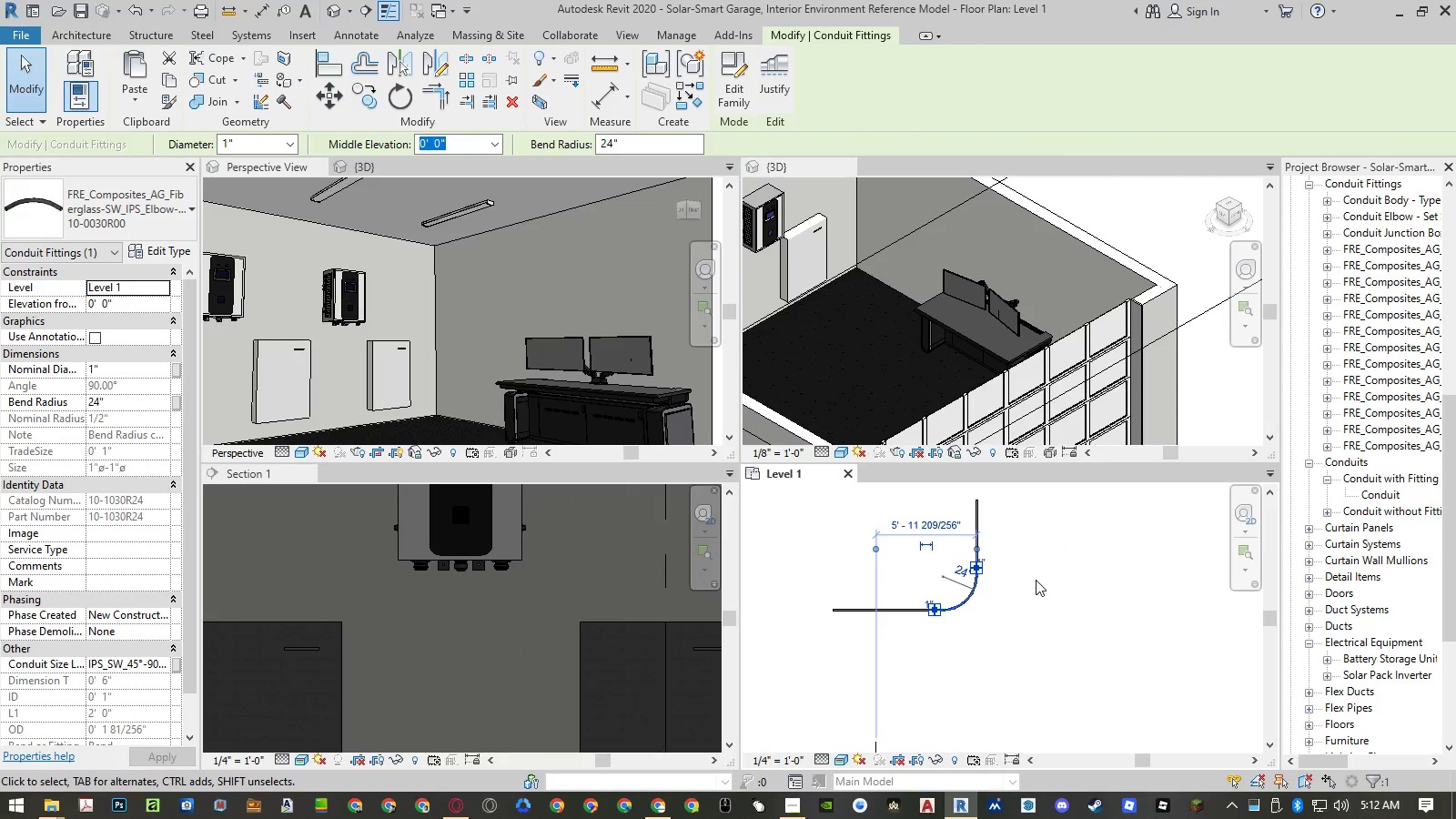 
scroll: coordinate [933, 548], scroll_direction: up, amount: 7.0
 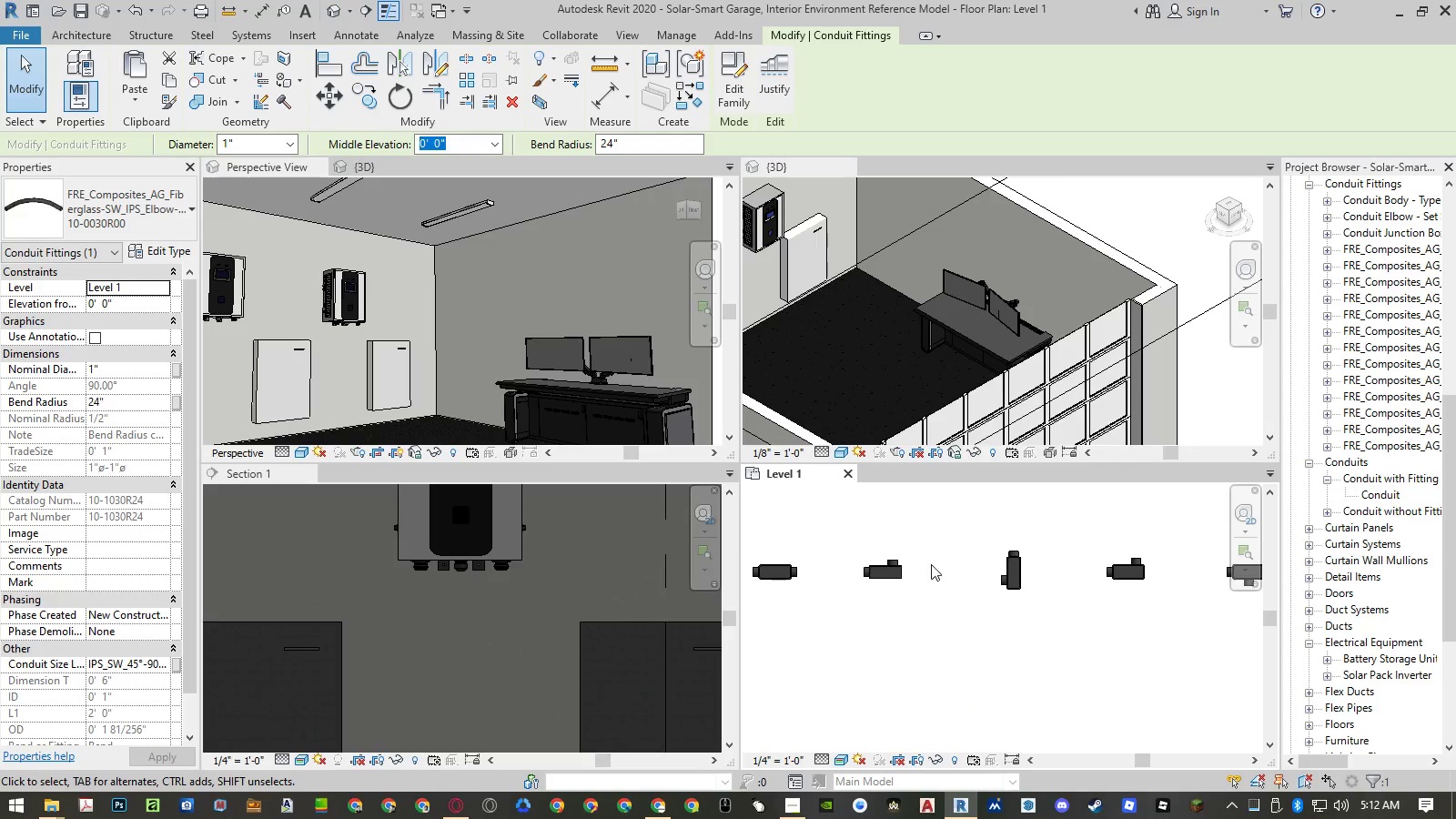 
left_click([896, 567])
 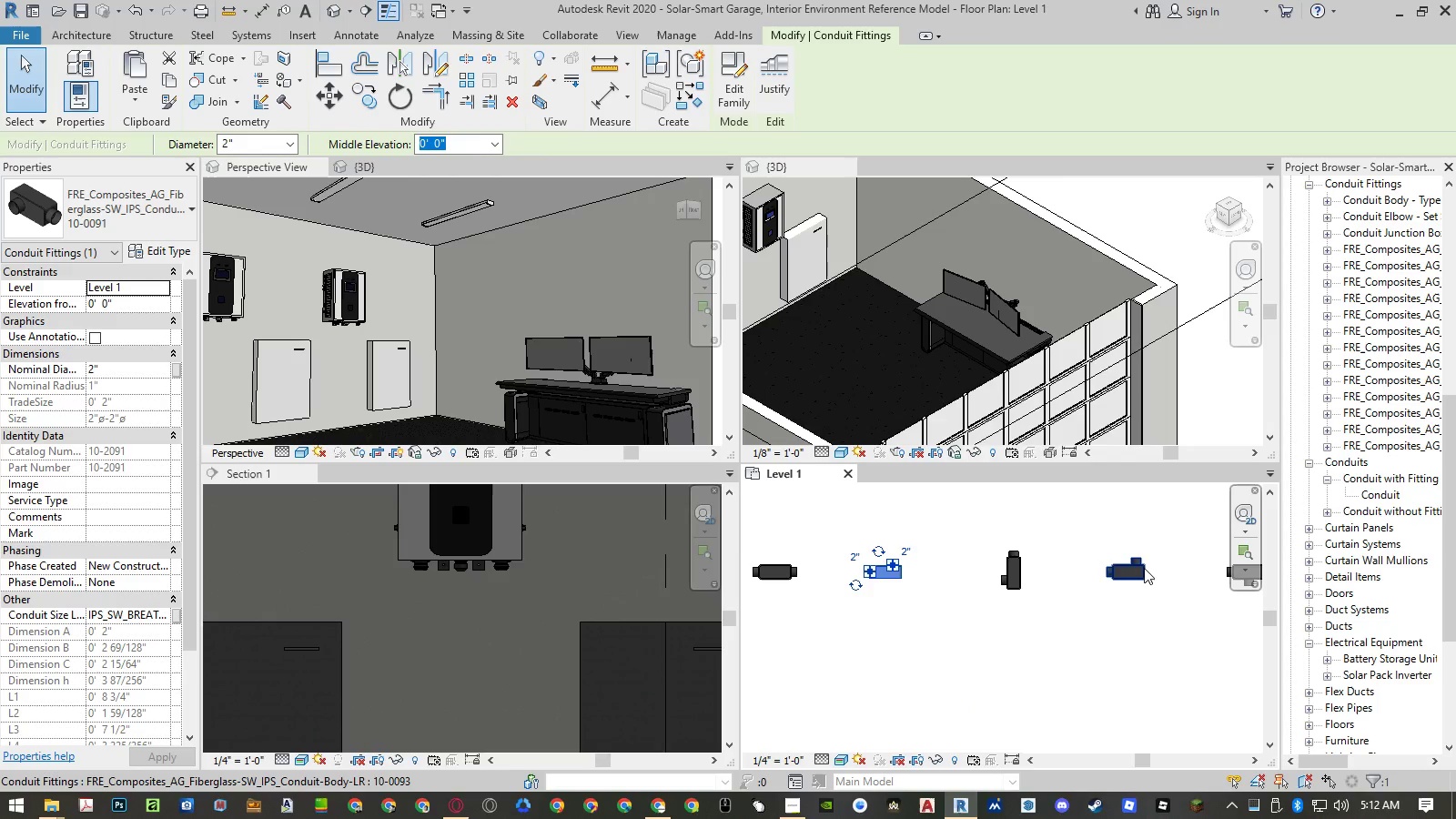 
left_click([1144, 568])
 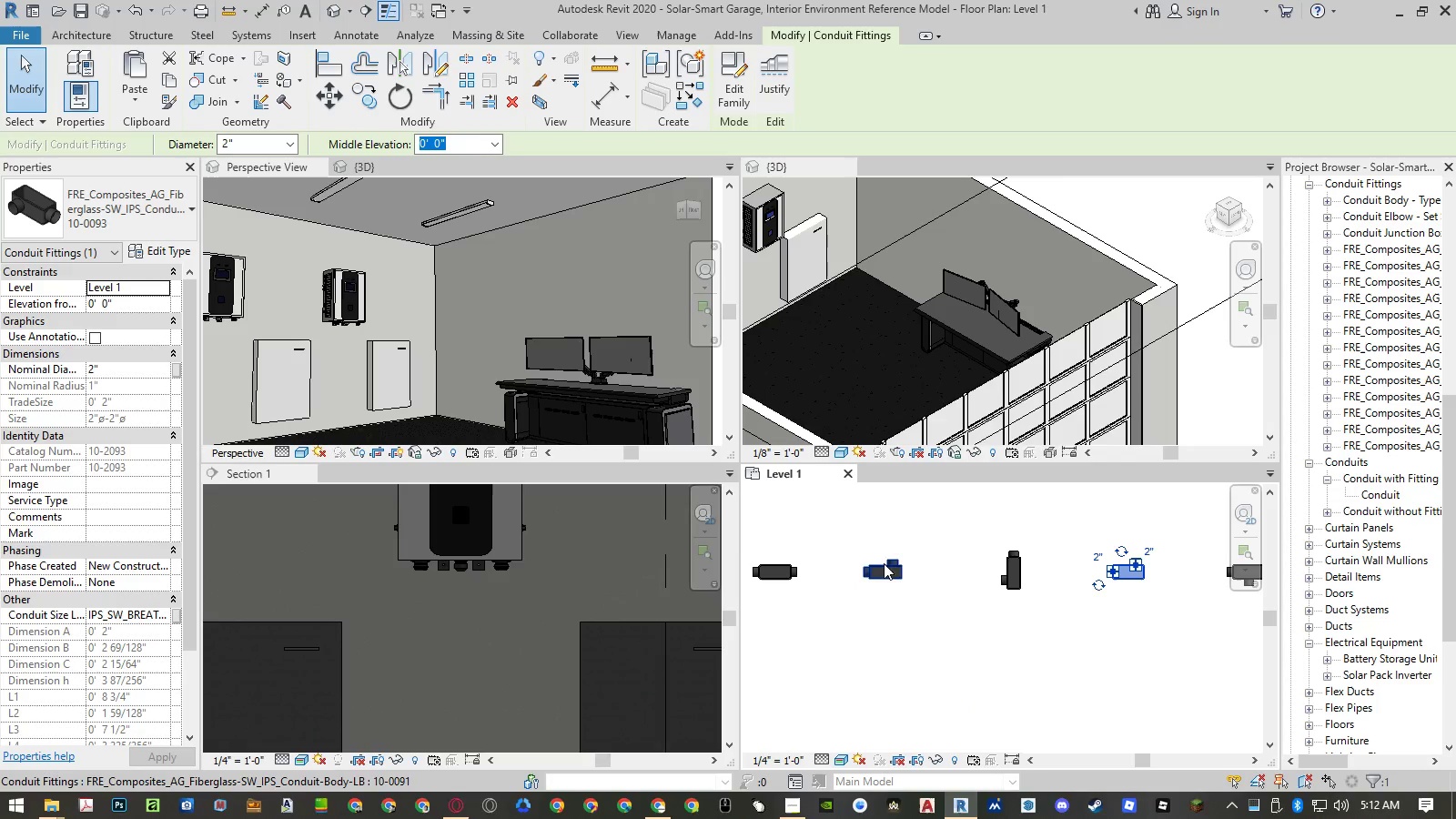 
left_click([880, 568])
 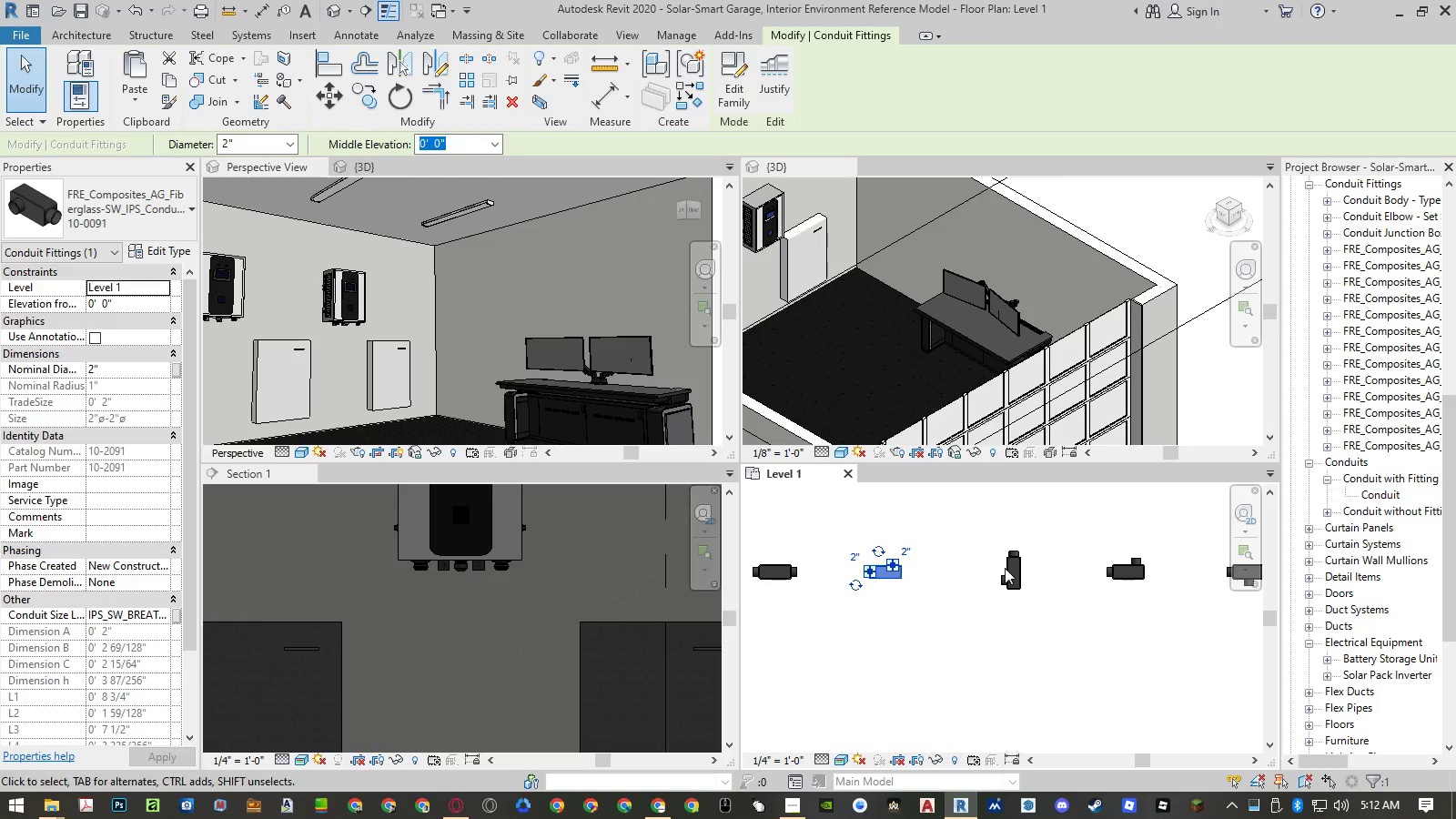 
left_click([1115, 570])
 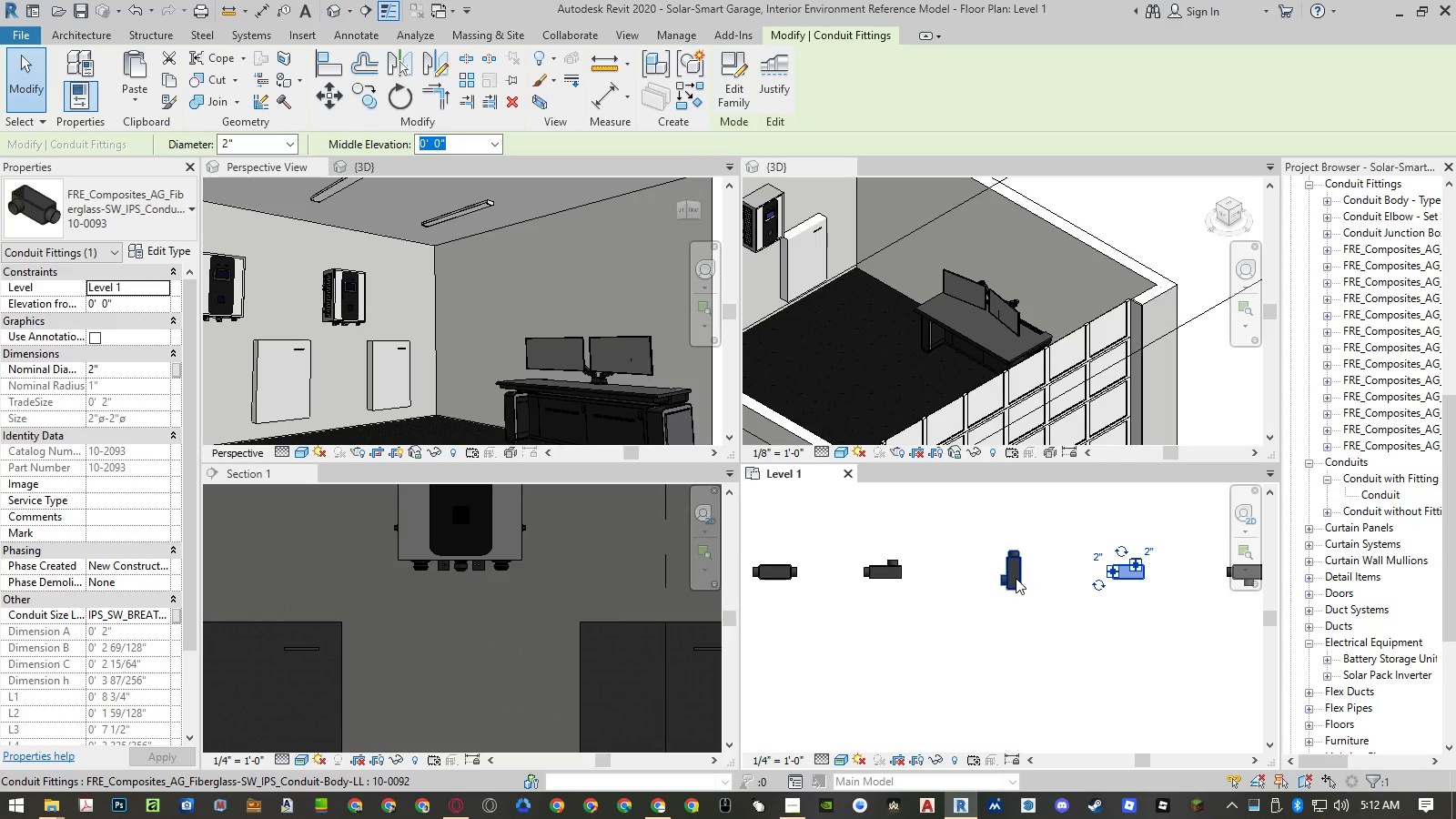 
scroll: coordinate [978, 593], scroll_direction: down, amount: 4.0
 